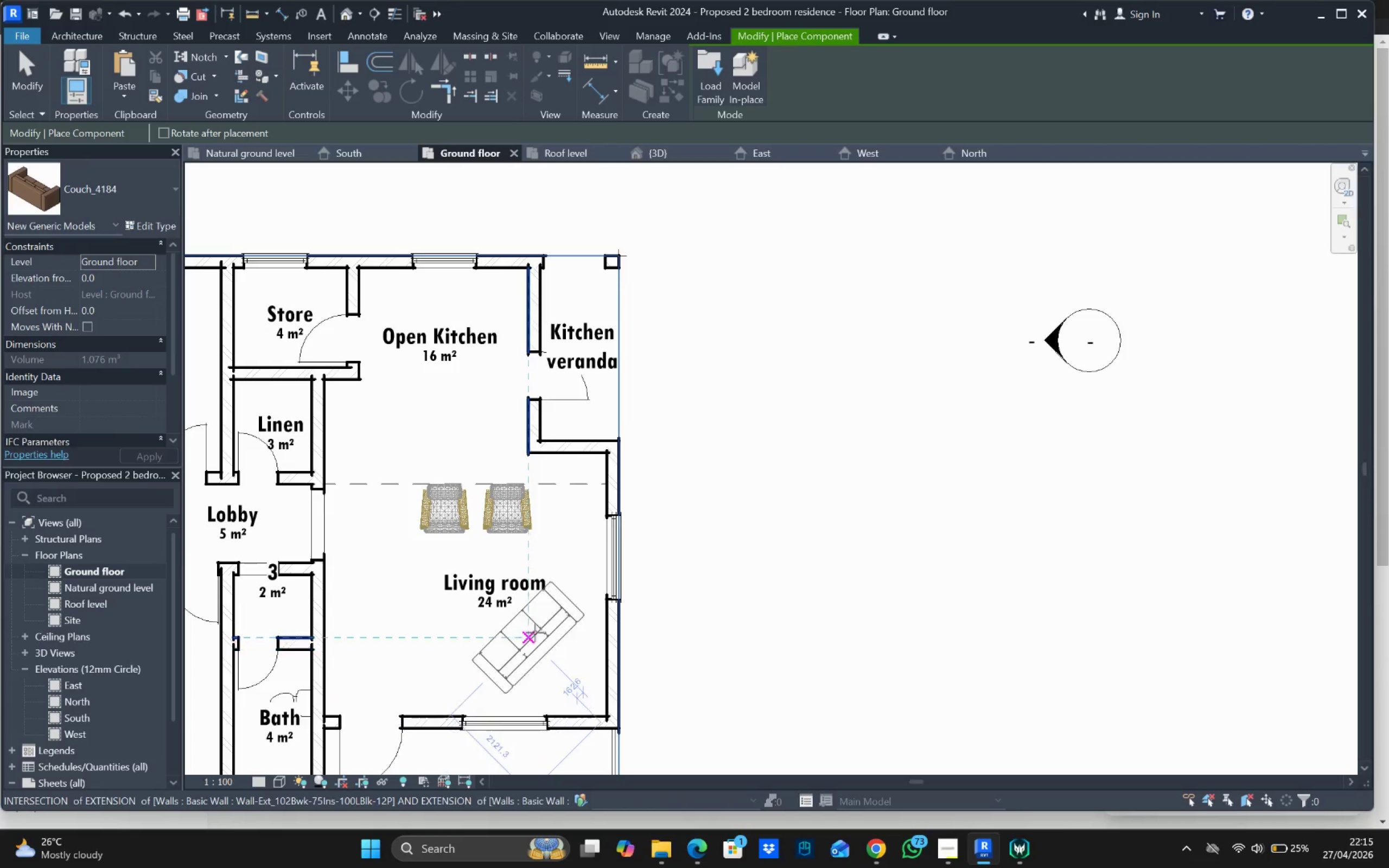 
key(Space)
 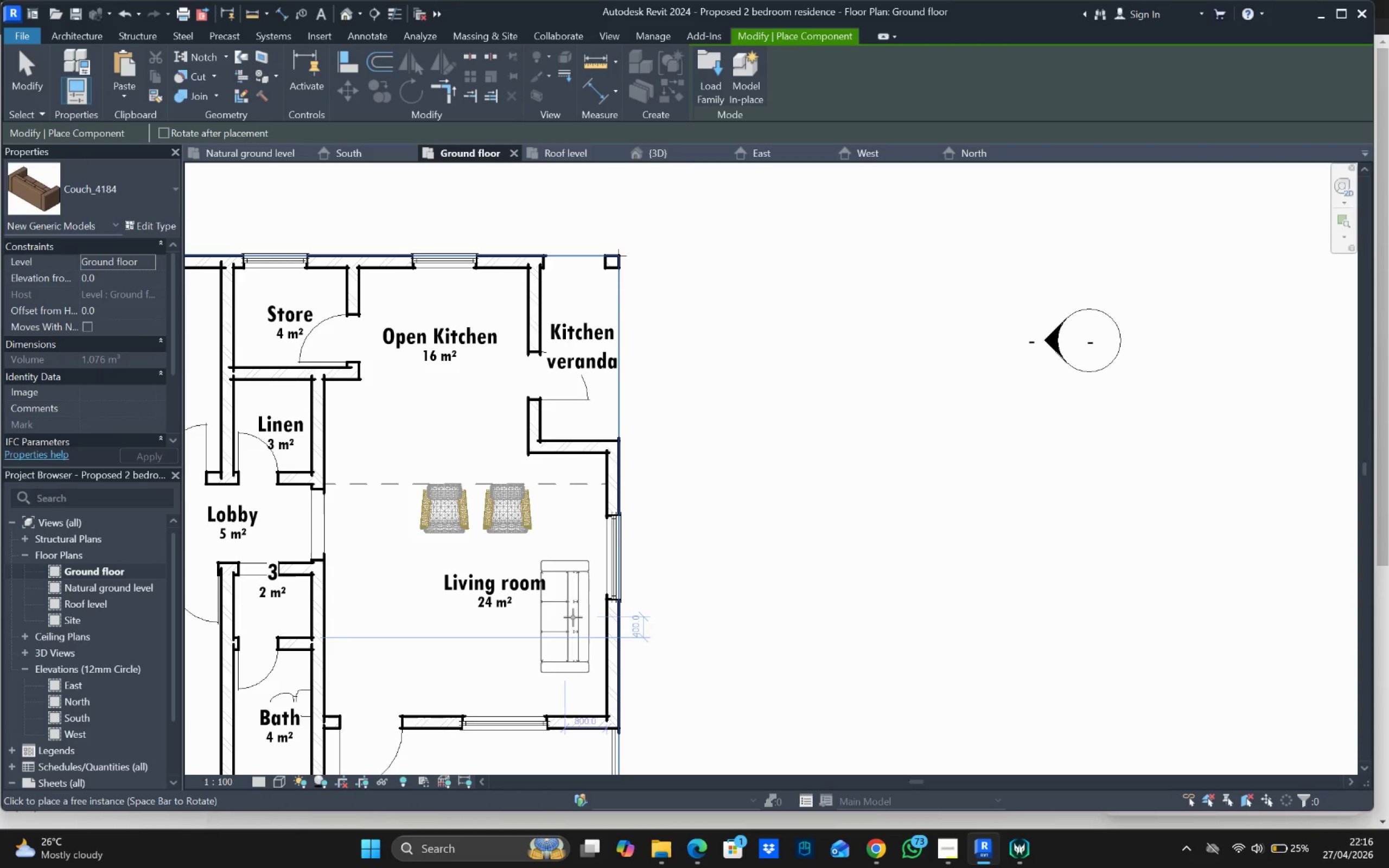 
wait(5.61)
 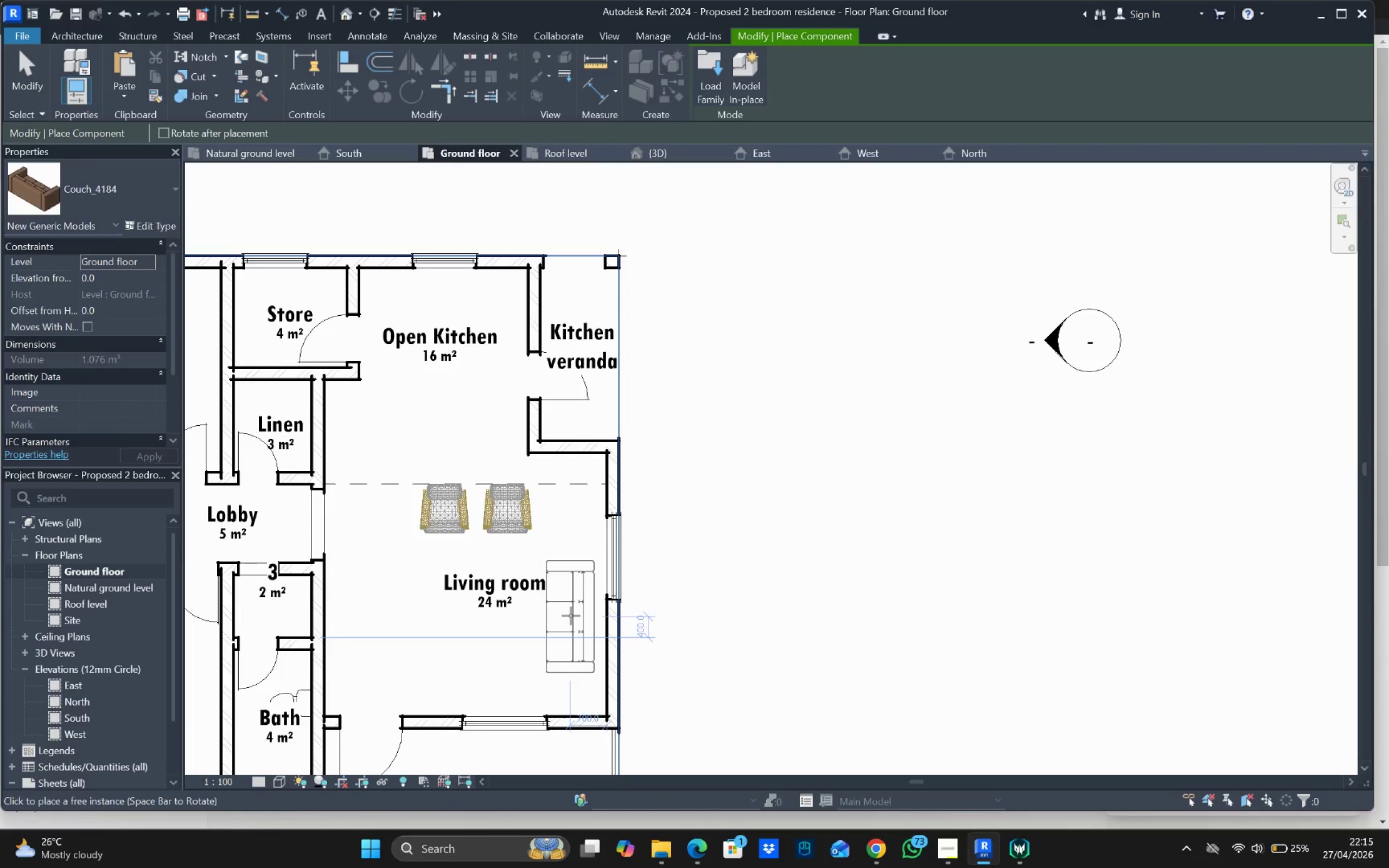 
left_click([574, 623])
 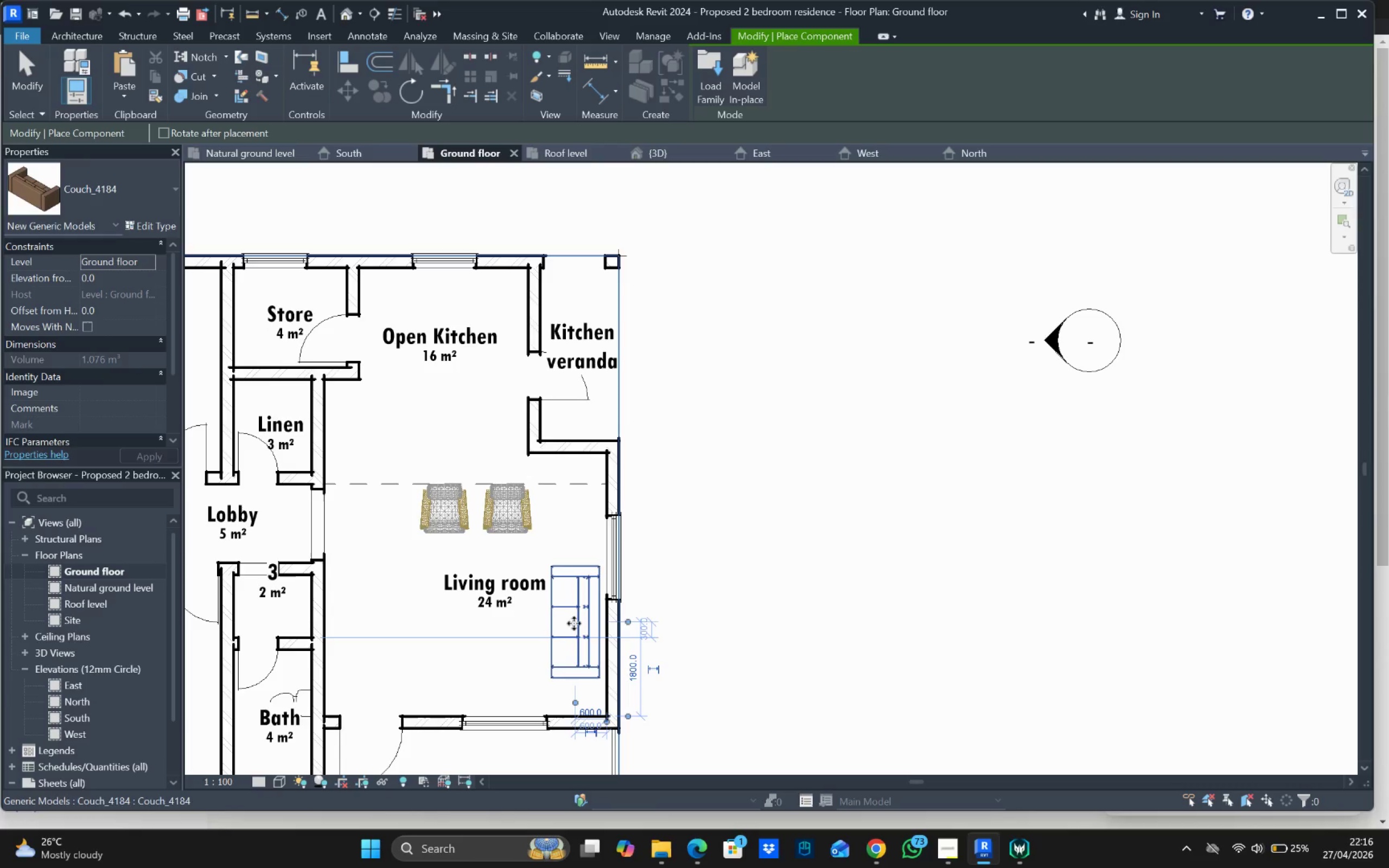 
key(Escape)
 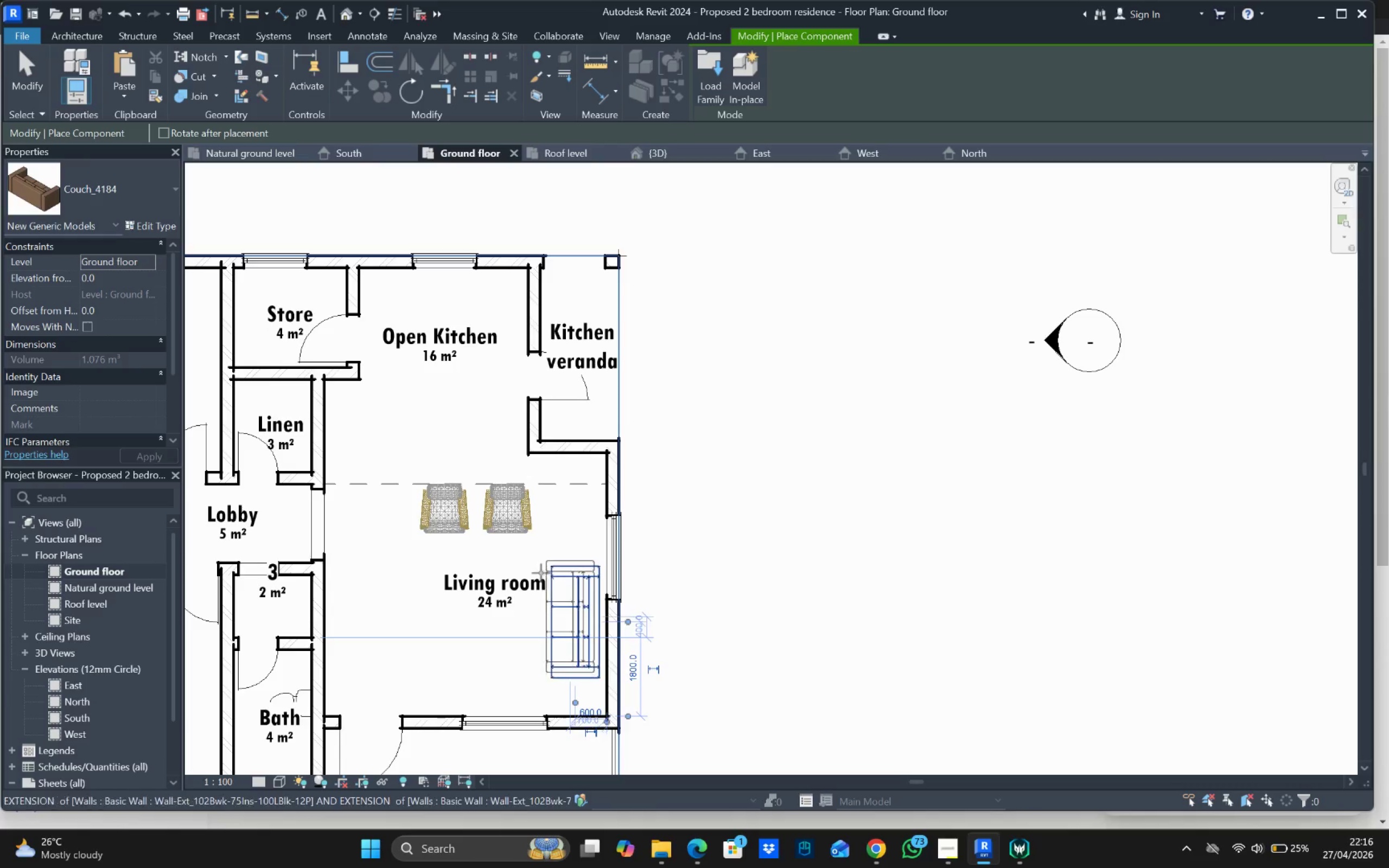 
key(Escape)
 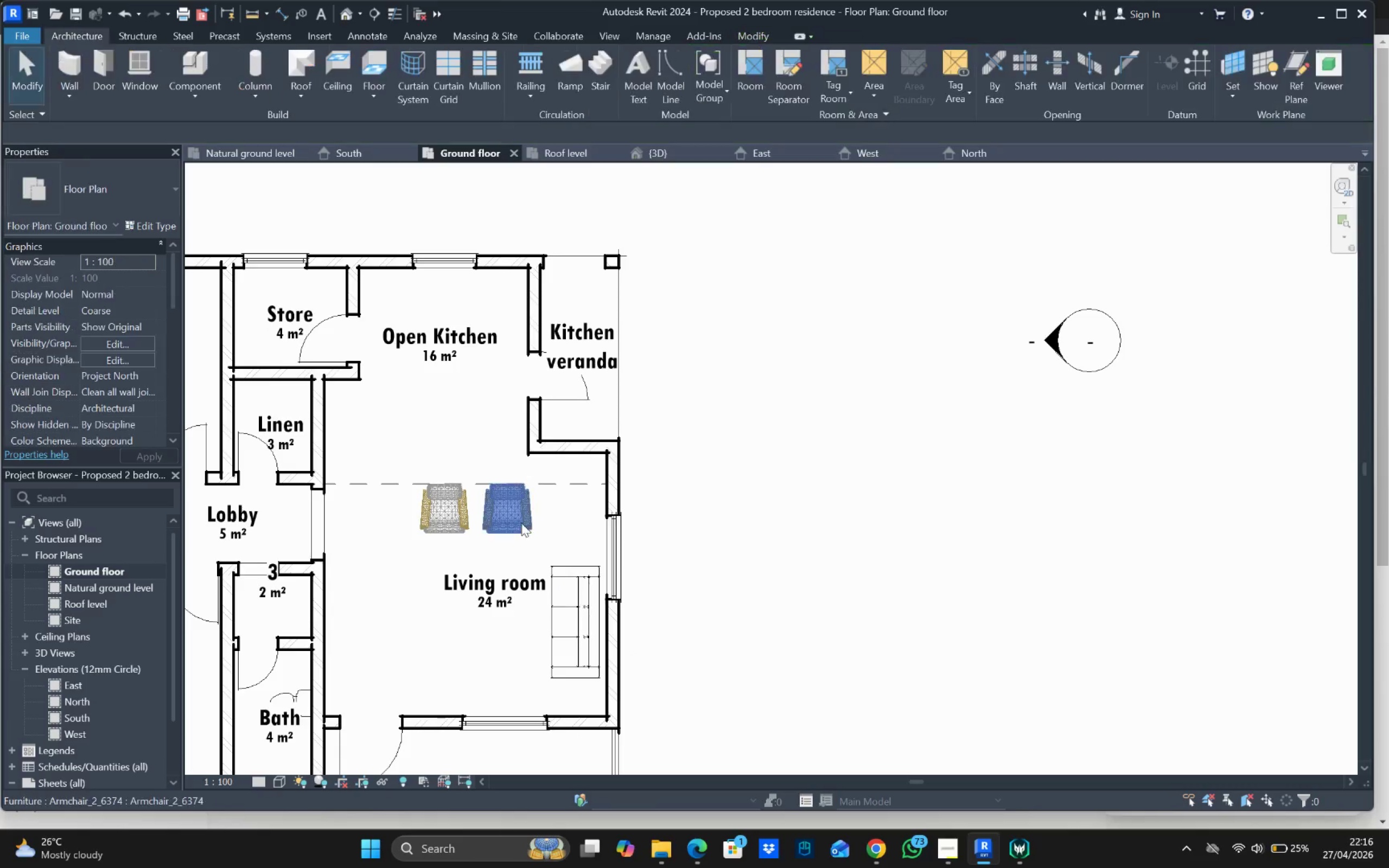 
left_click([517, 514])
 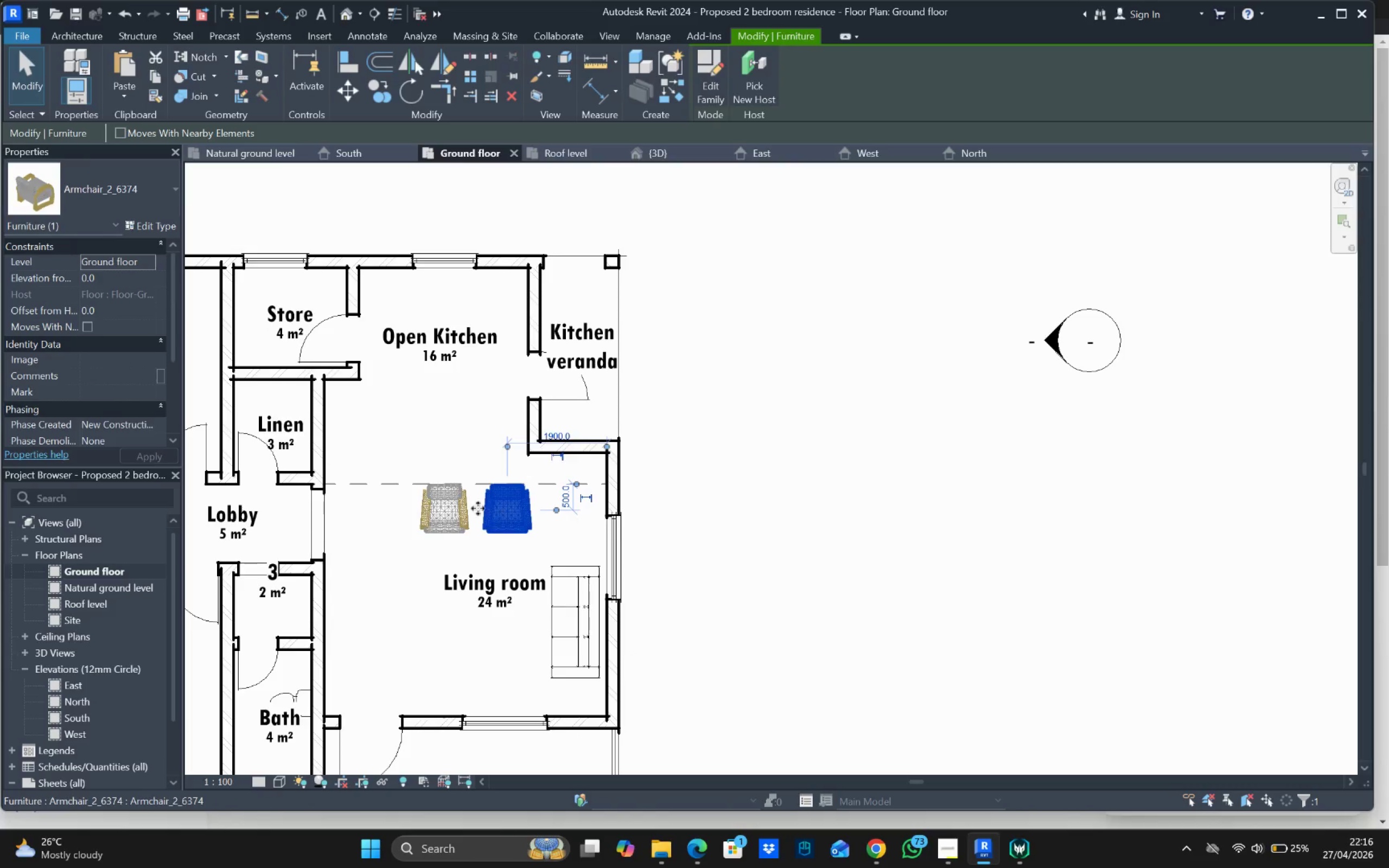 
hold_key(key=ControlLeft, duration=0.68)
left_click([451, 508])
 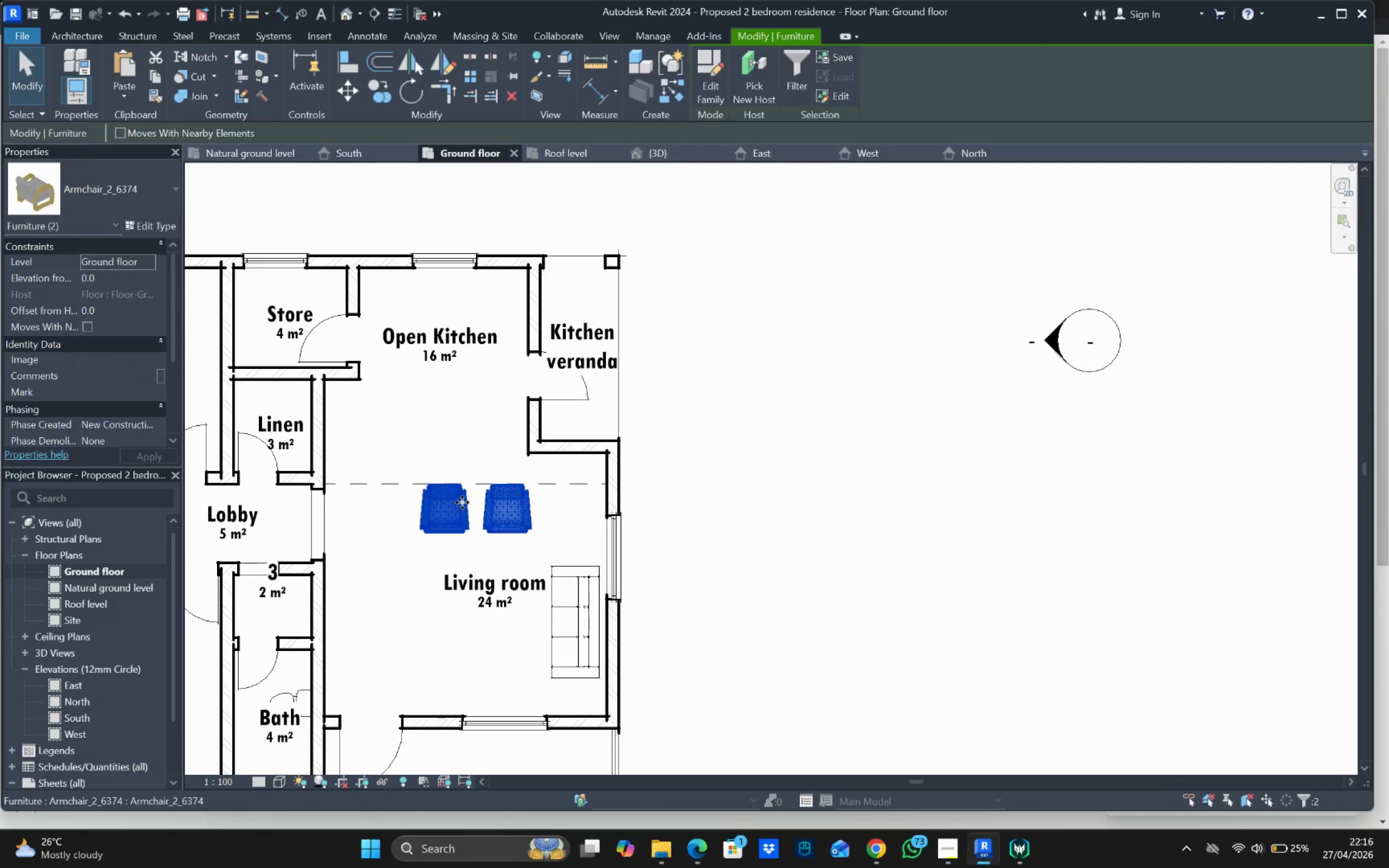 
left_click_drag(start_coordinate=[462, 499], to_coordinate=[463, 530])
 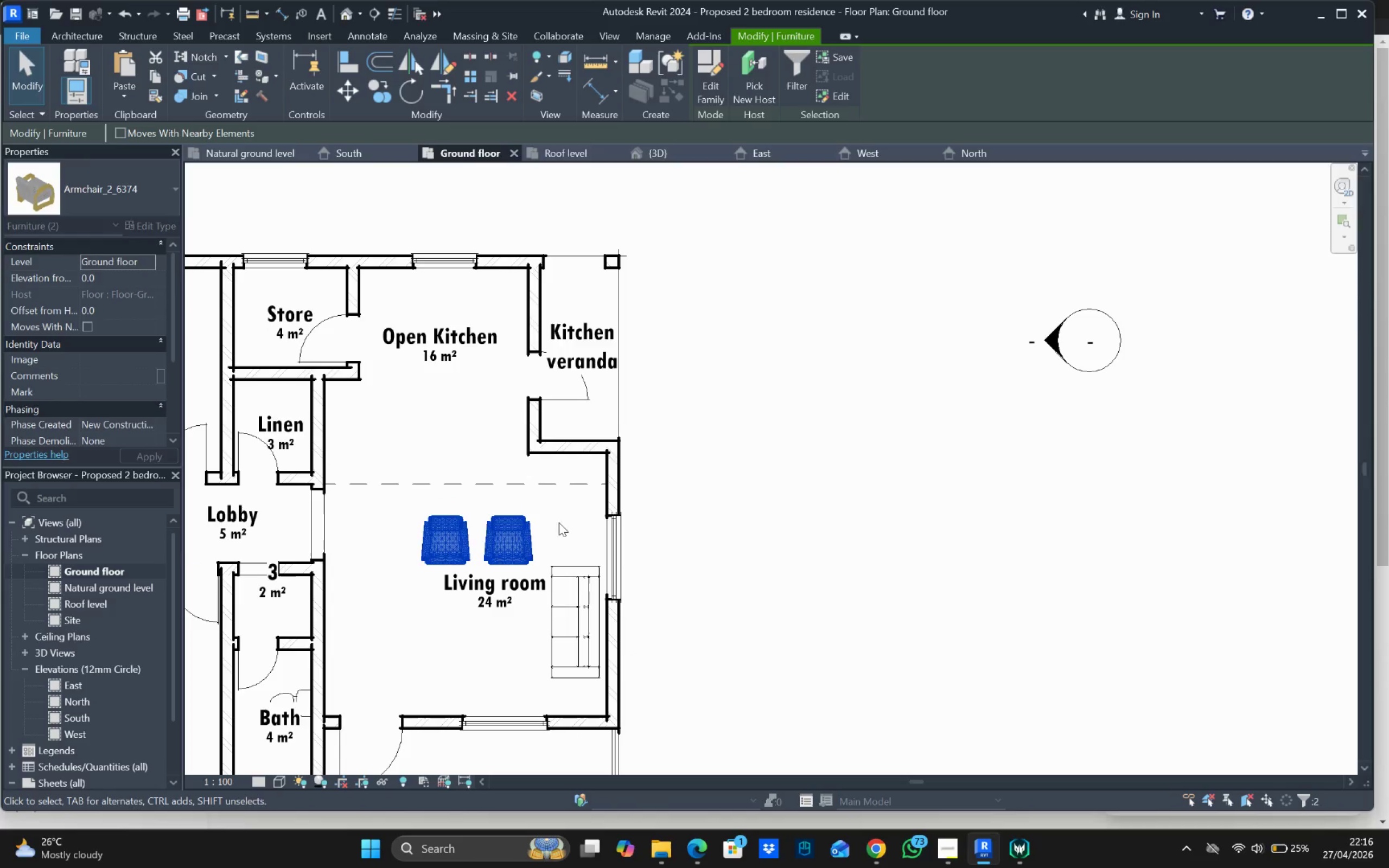 
left_click([577, 511])
 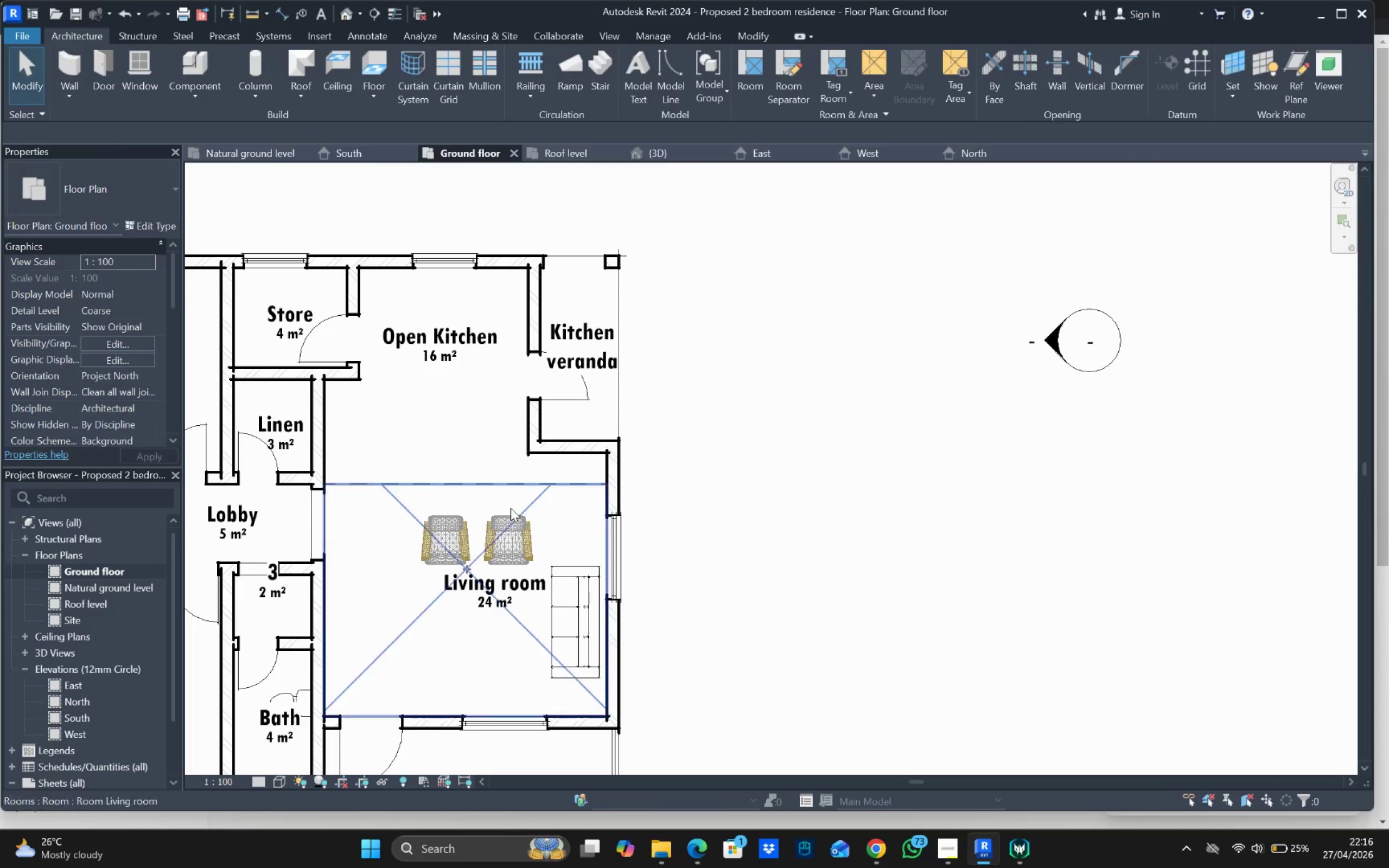 
scroll: coordinate [492, 501], scroll_direction: down, amount: 2.0
 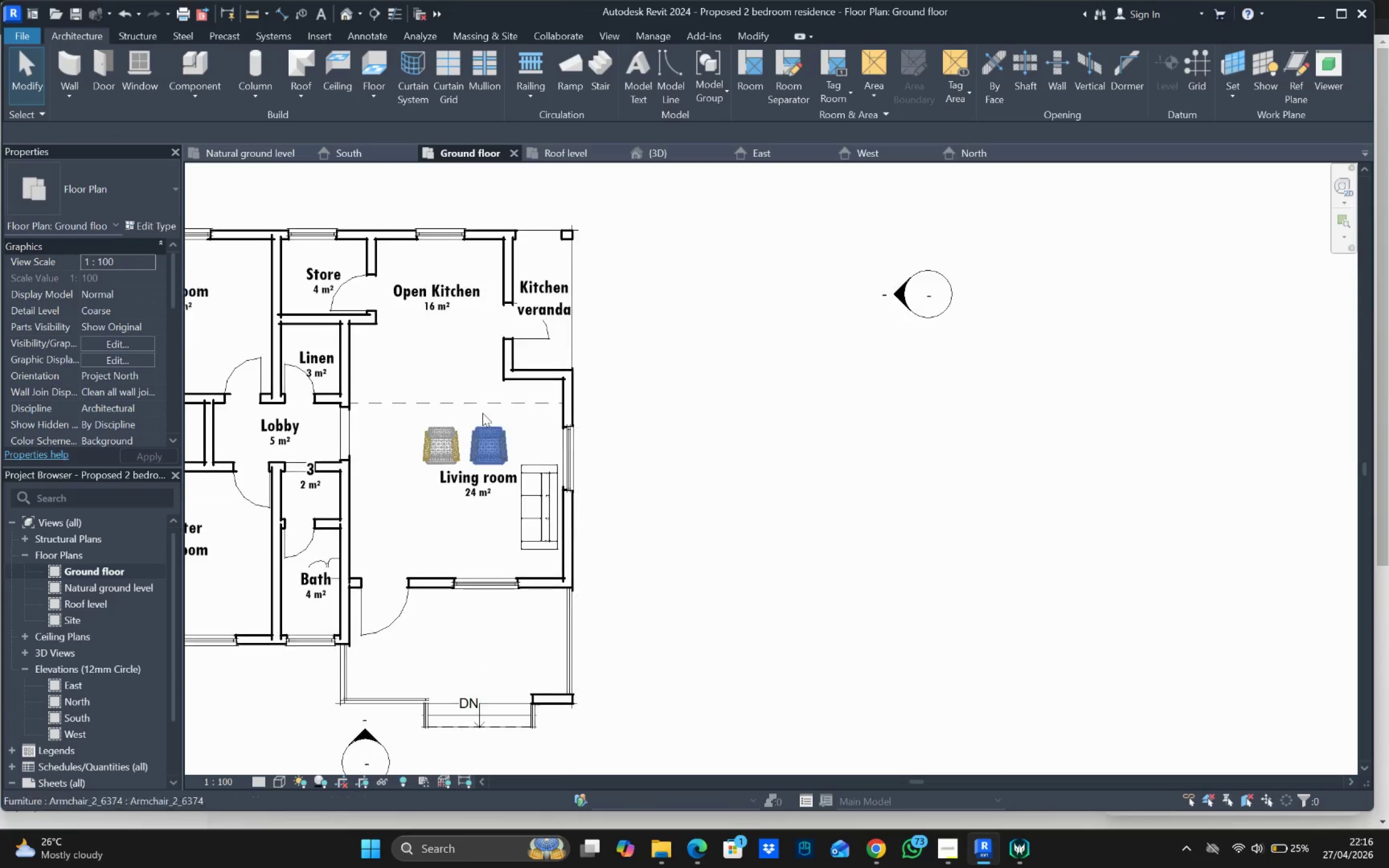 
scroll: coordinate [482, 417], scroll_direction: up, amount: 2.0
 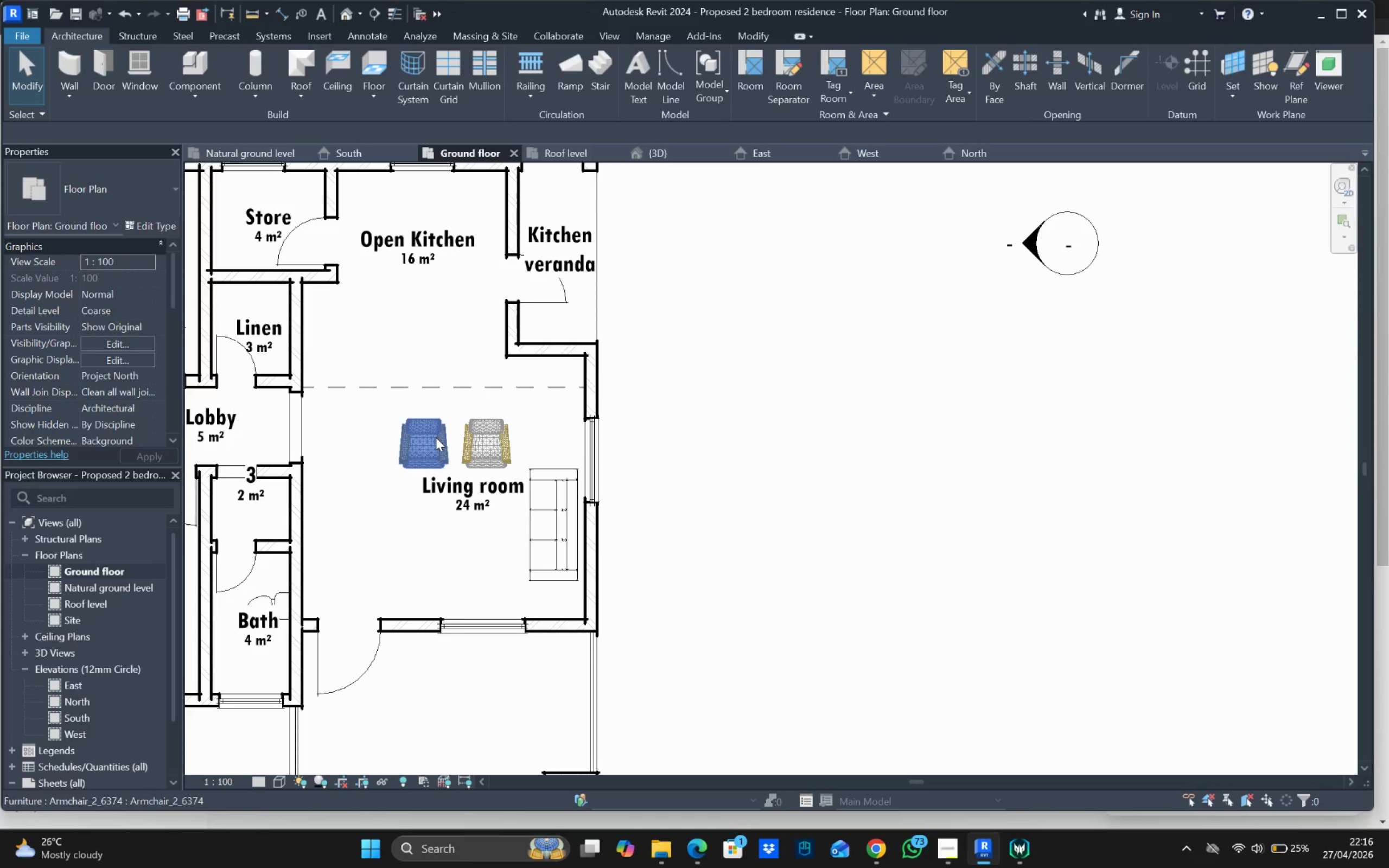 
left_click([436, 437])
 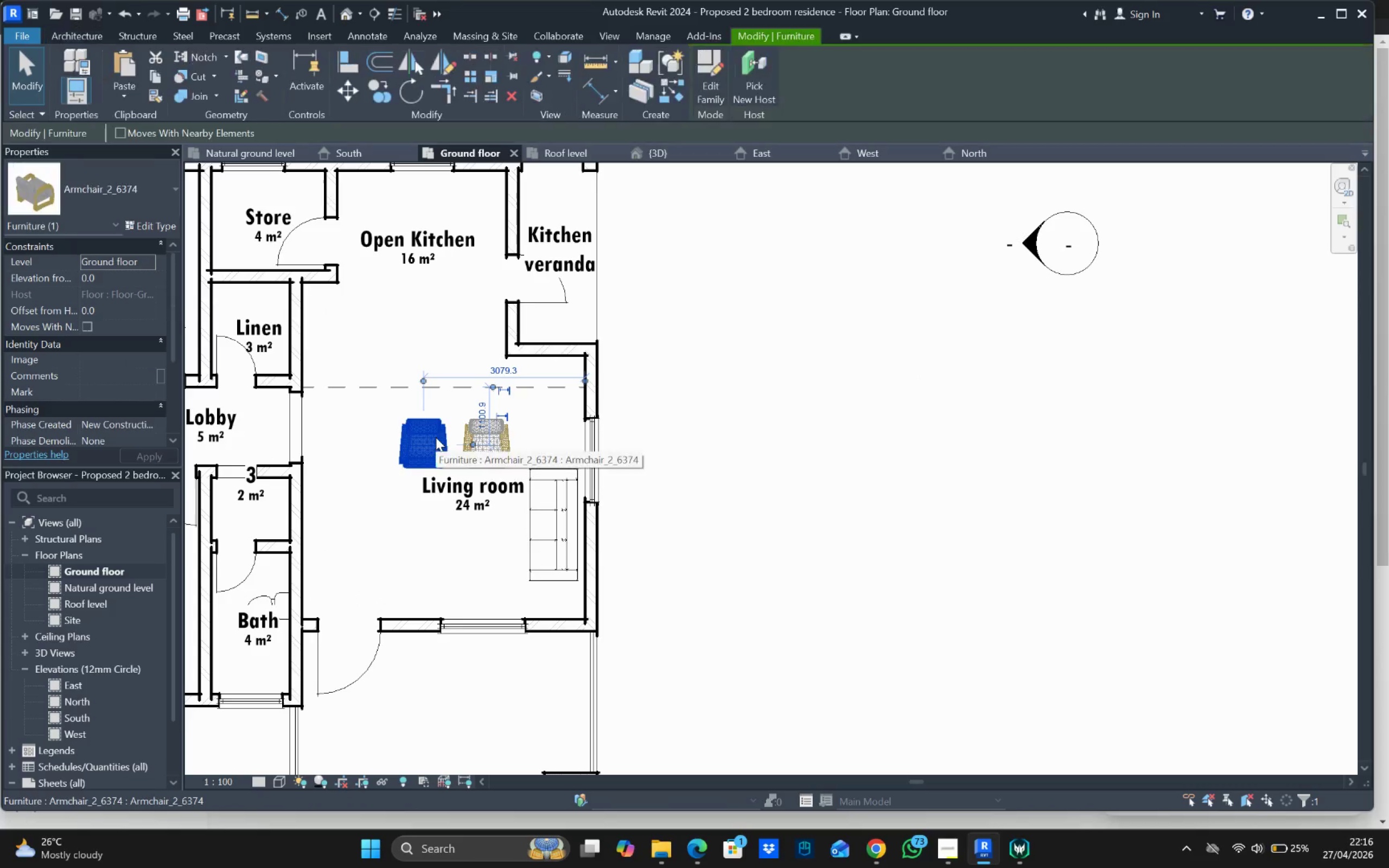 
hold_key(key=ControlLeft, duration=1.11)
 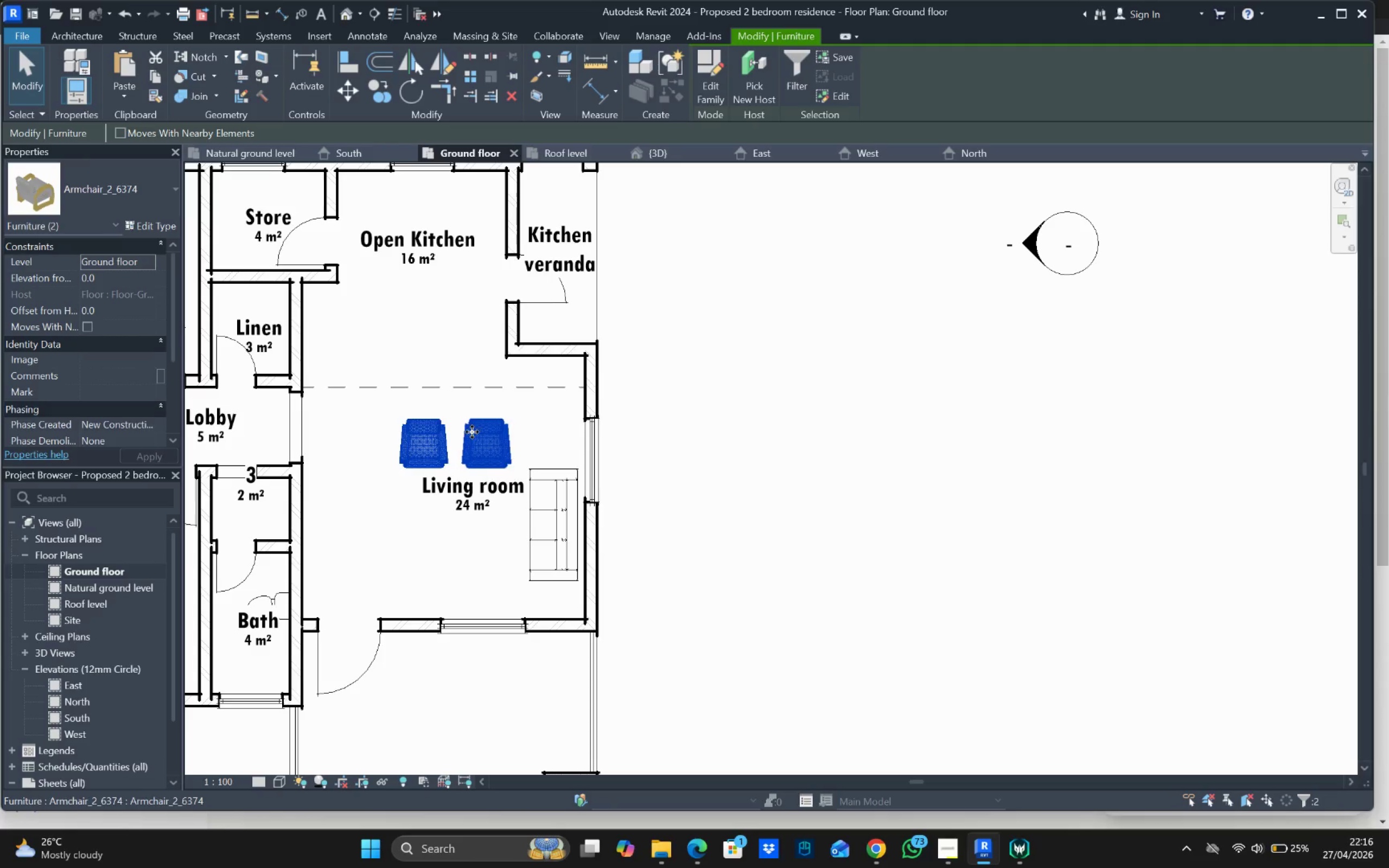 
left_click_drag(start_coordinate=[472, 432], to_coordinate=[472, 440])
 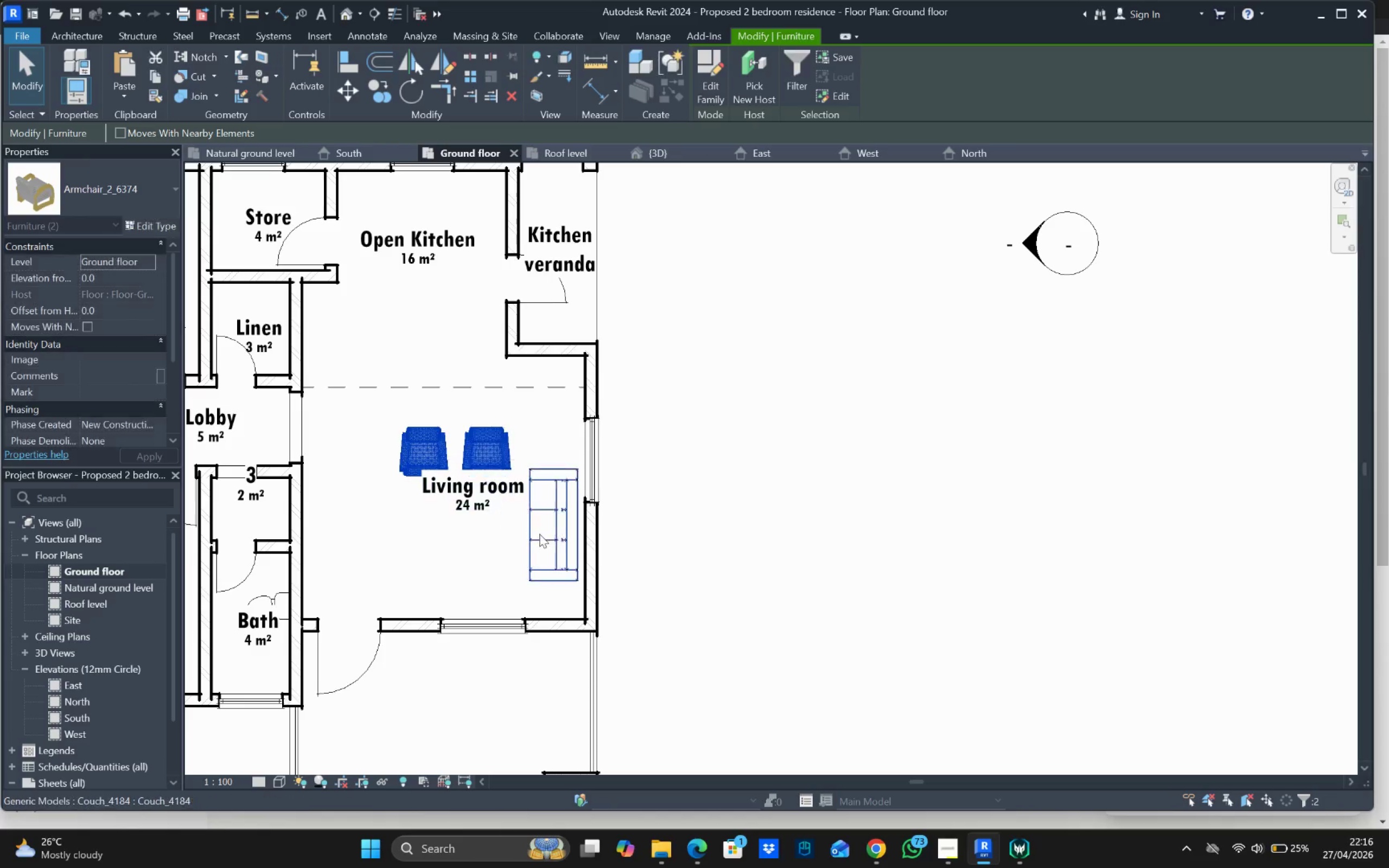 
key(Escape)
 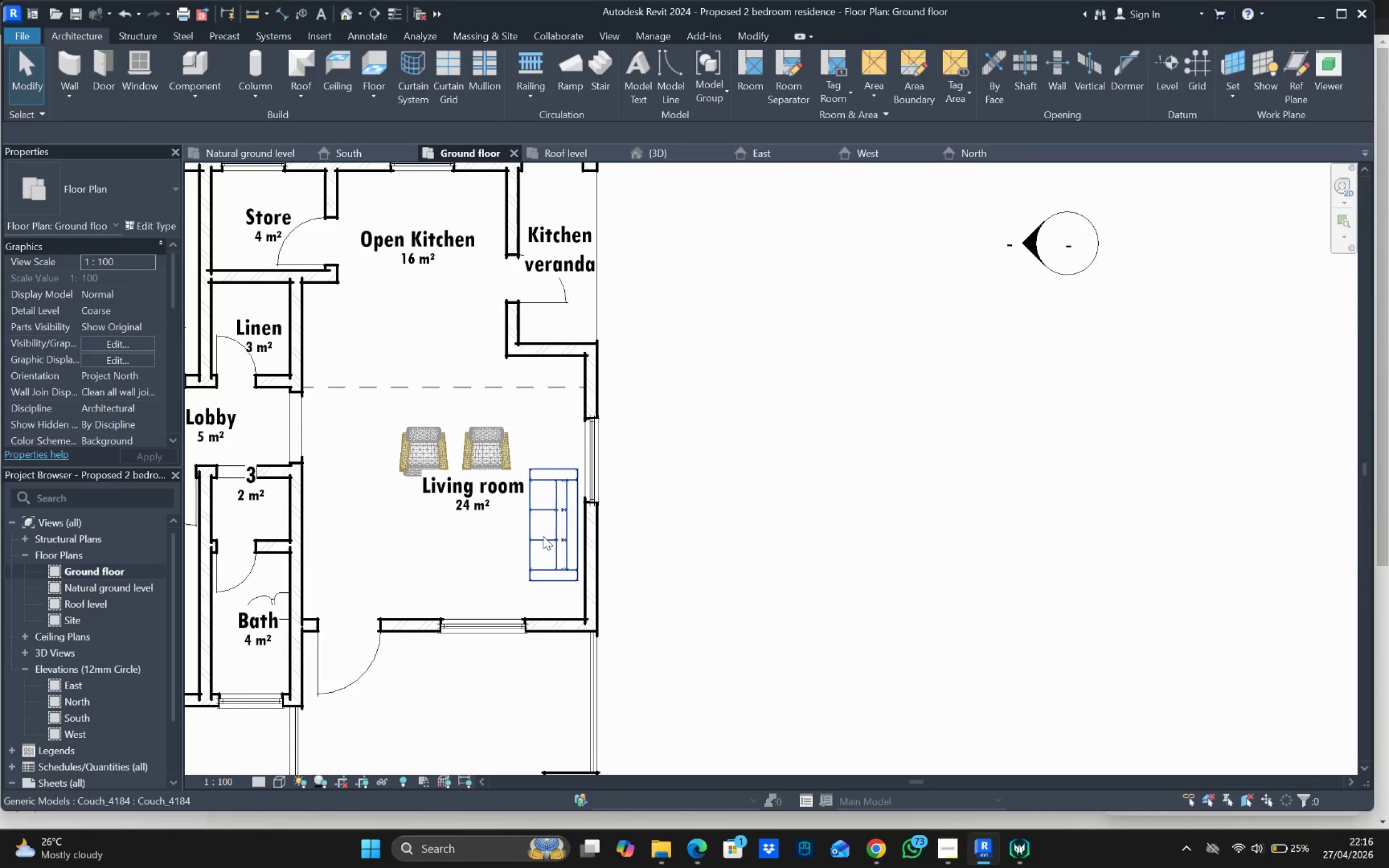 
left_click([545, 530])
 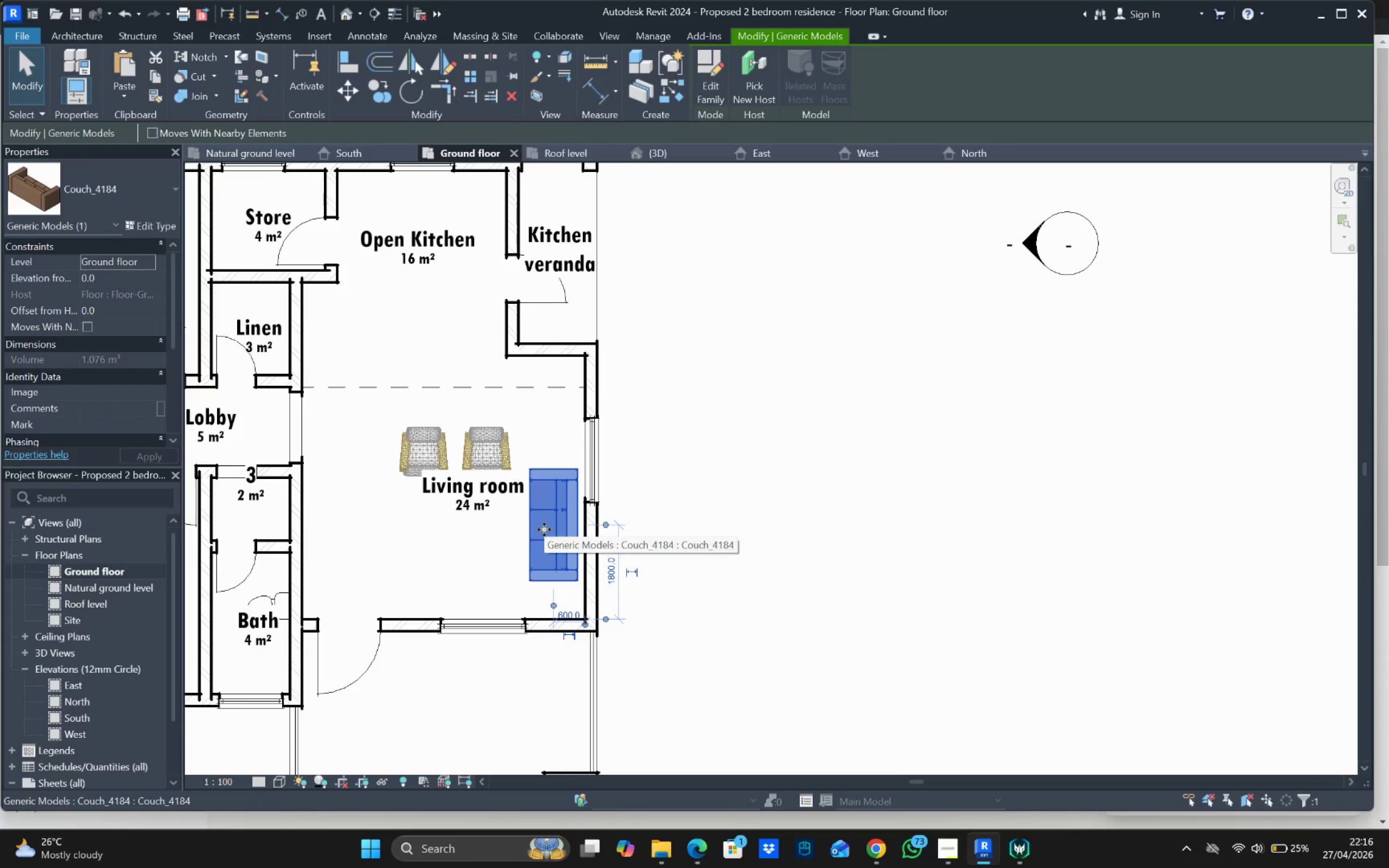 
hold_key(key=ArrowDown, duration=0.33)
 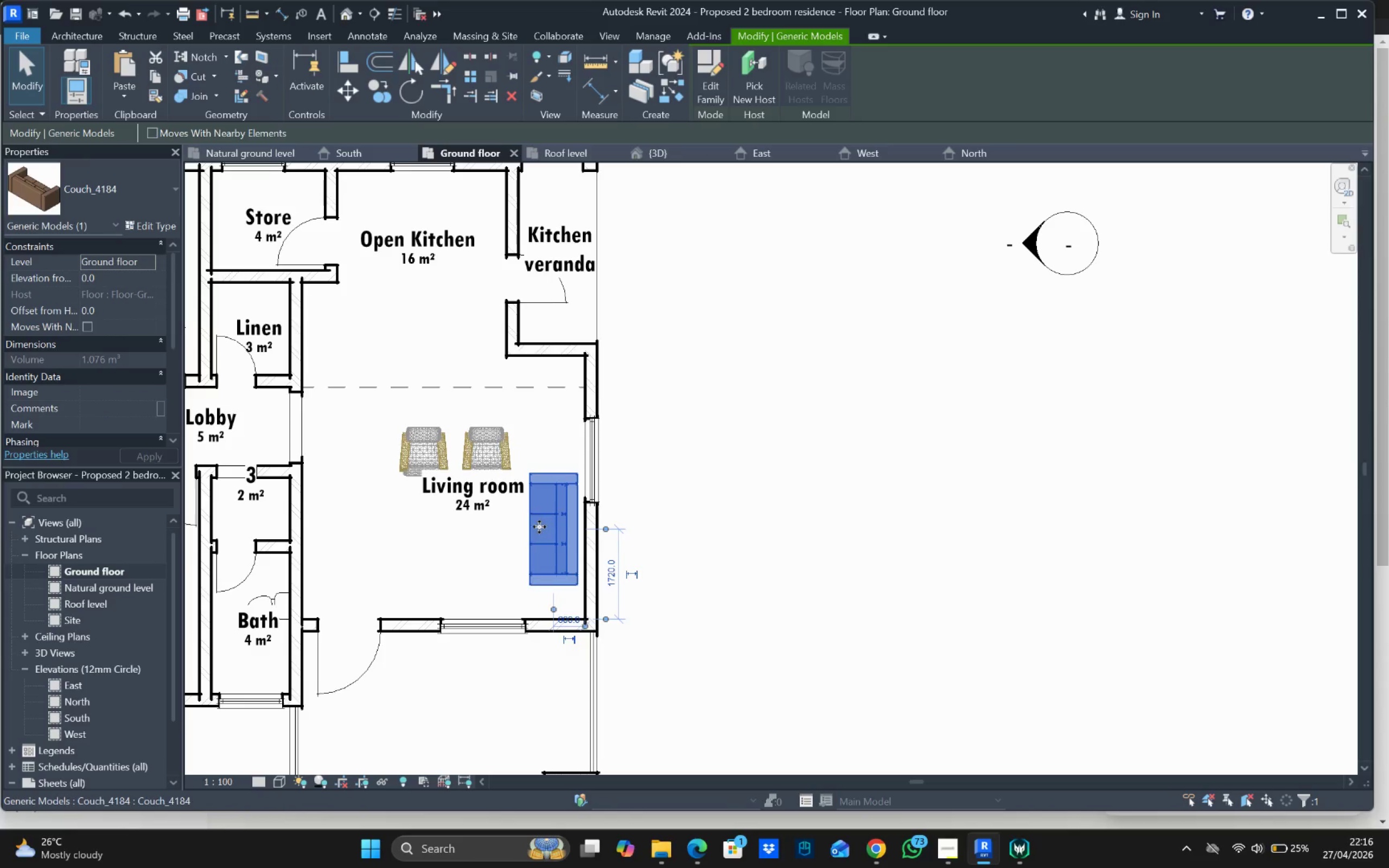 
key(ArrowDown)
 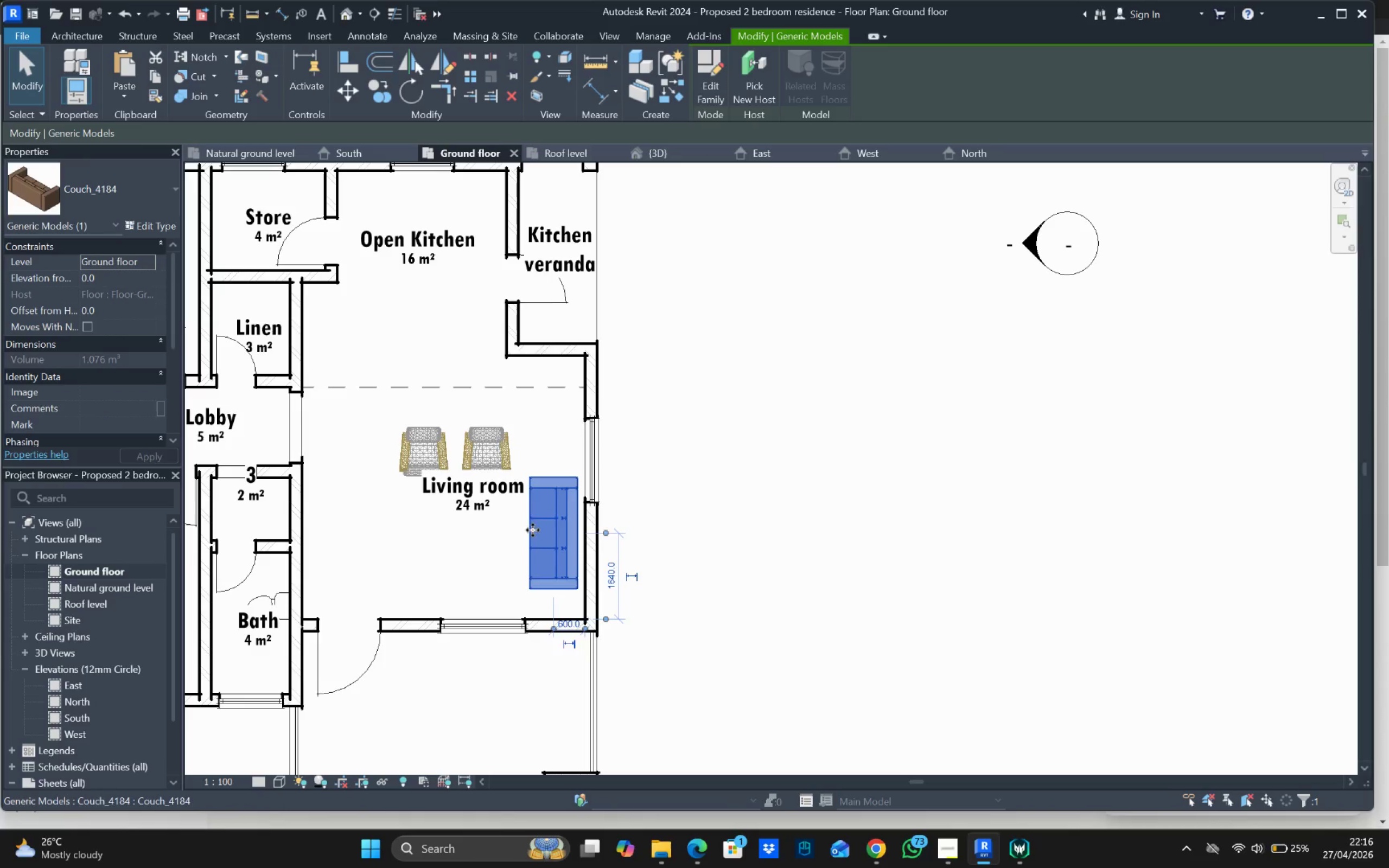 
key(ArrowDown)
 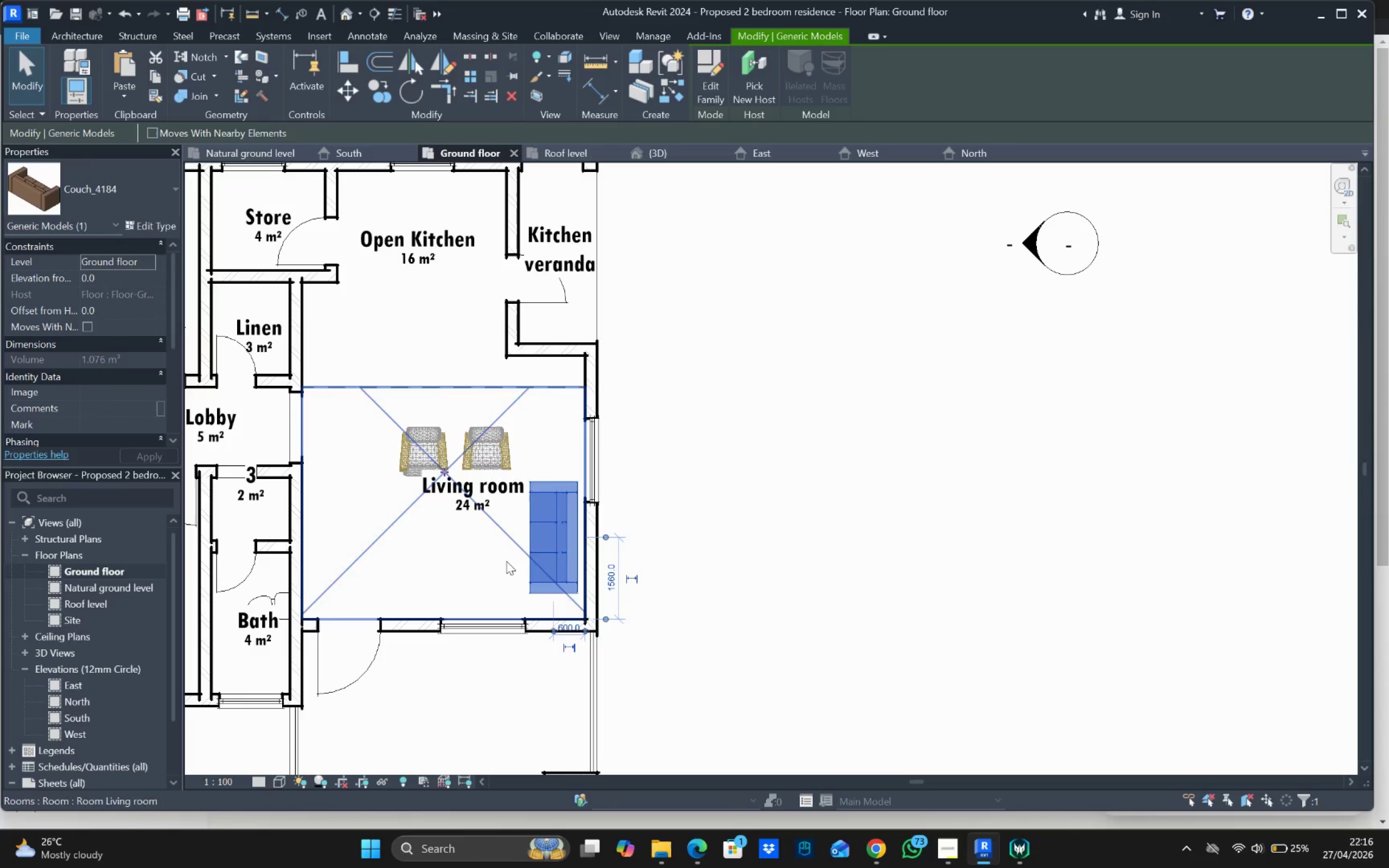 
key(ArrowDown)
 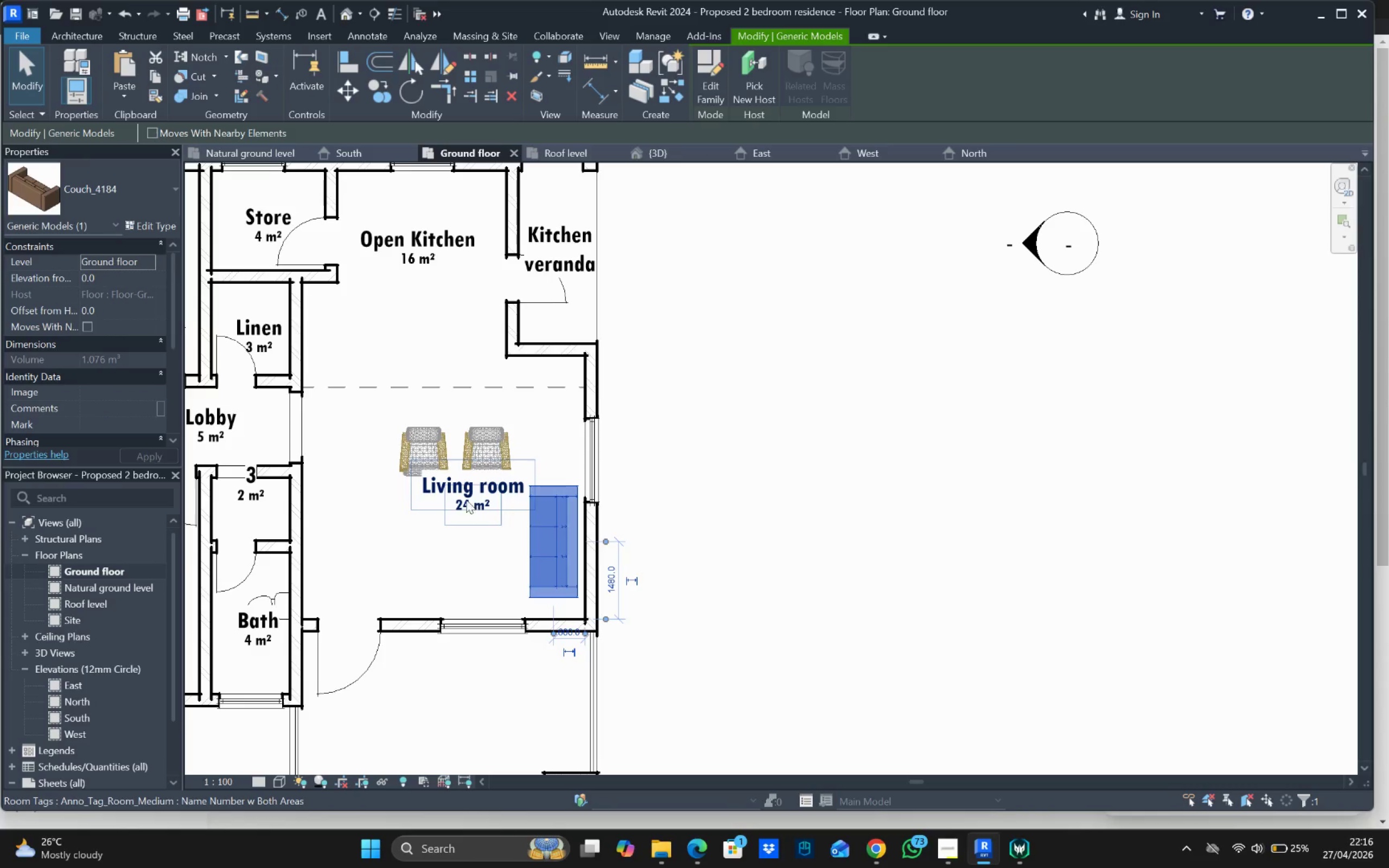 
left_click([467, 494])
 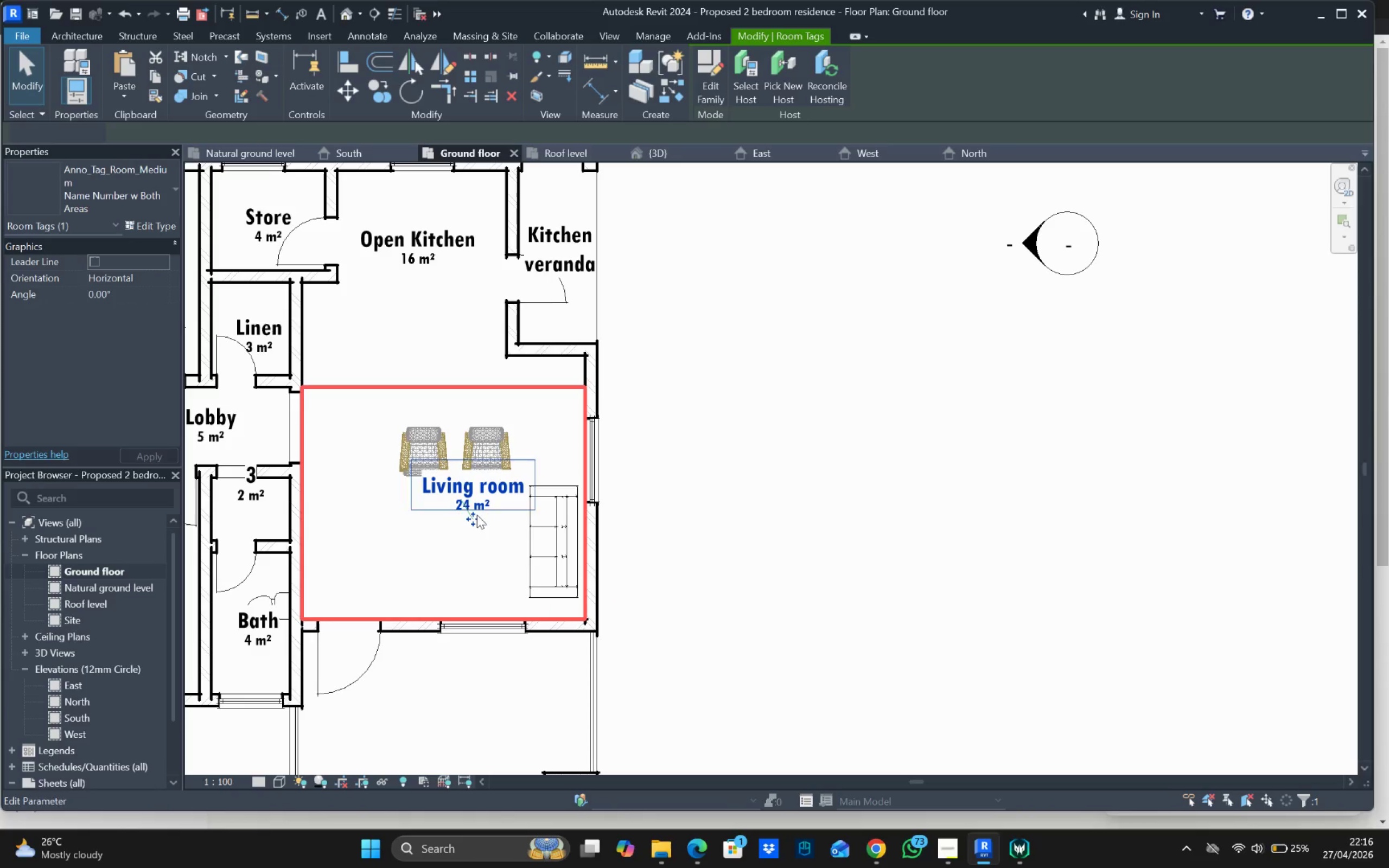 
left_click_drag(start_coordinate=[476, 516], to_coordinate=[458, 546])
 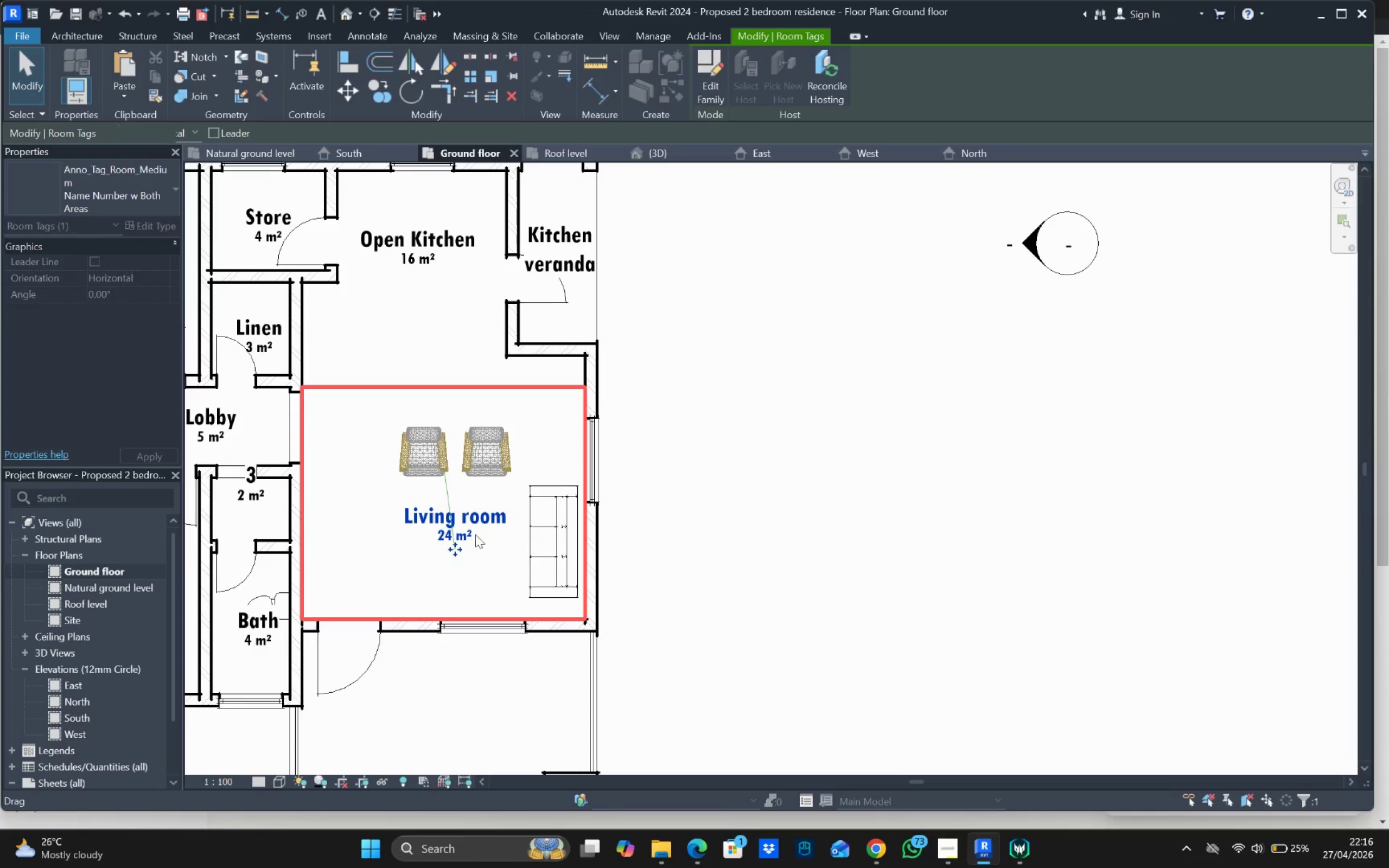 
key(Escape)
 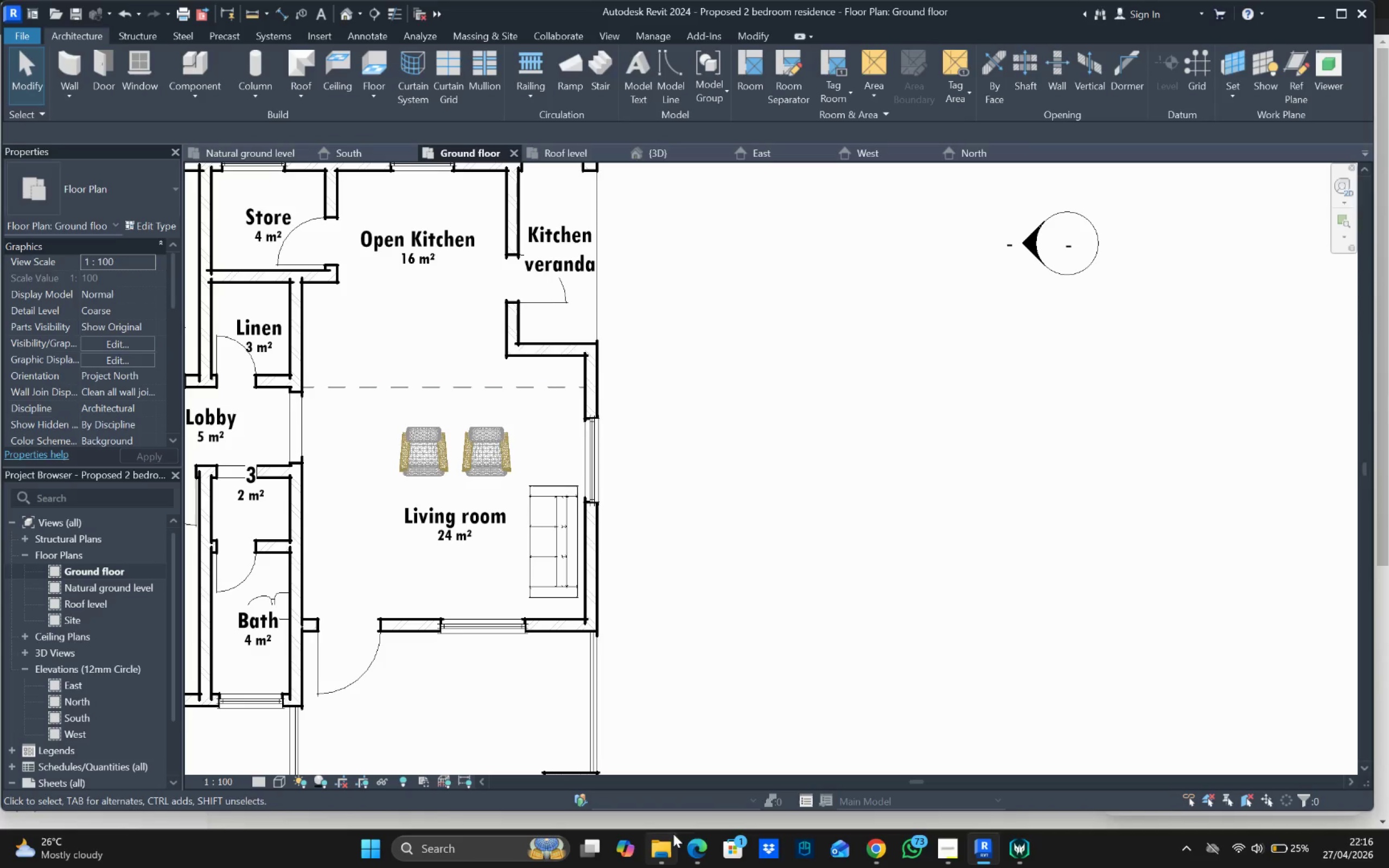 
left_click([661, 847])
 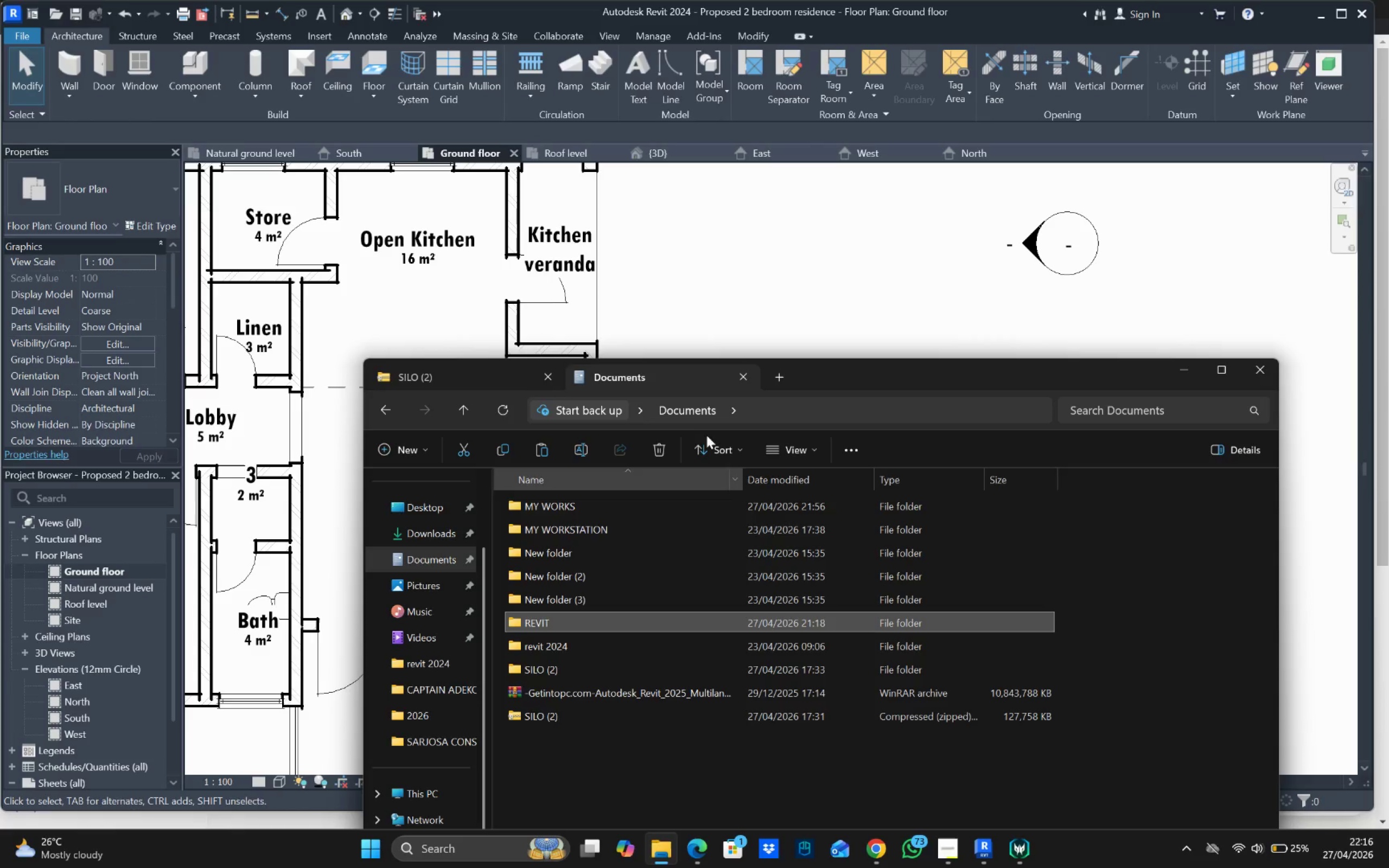 
left_click([731, 285])
 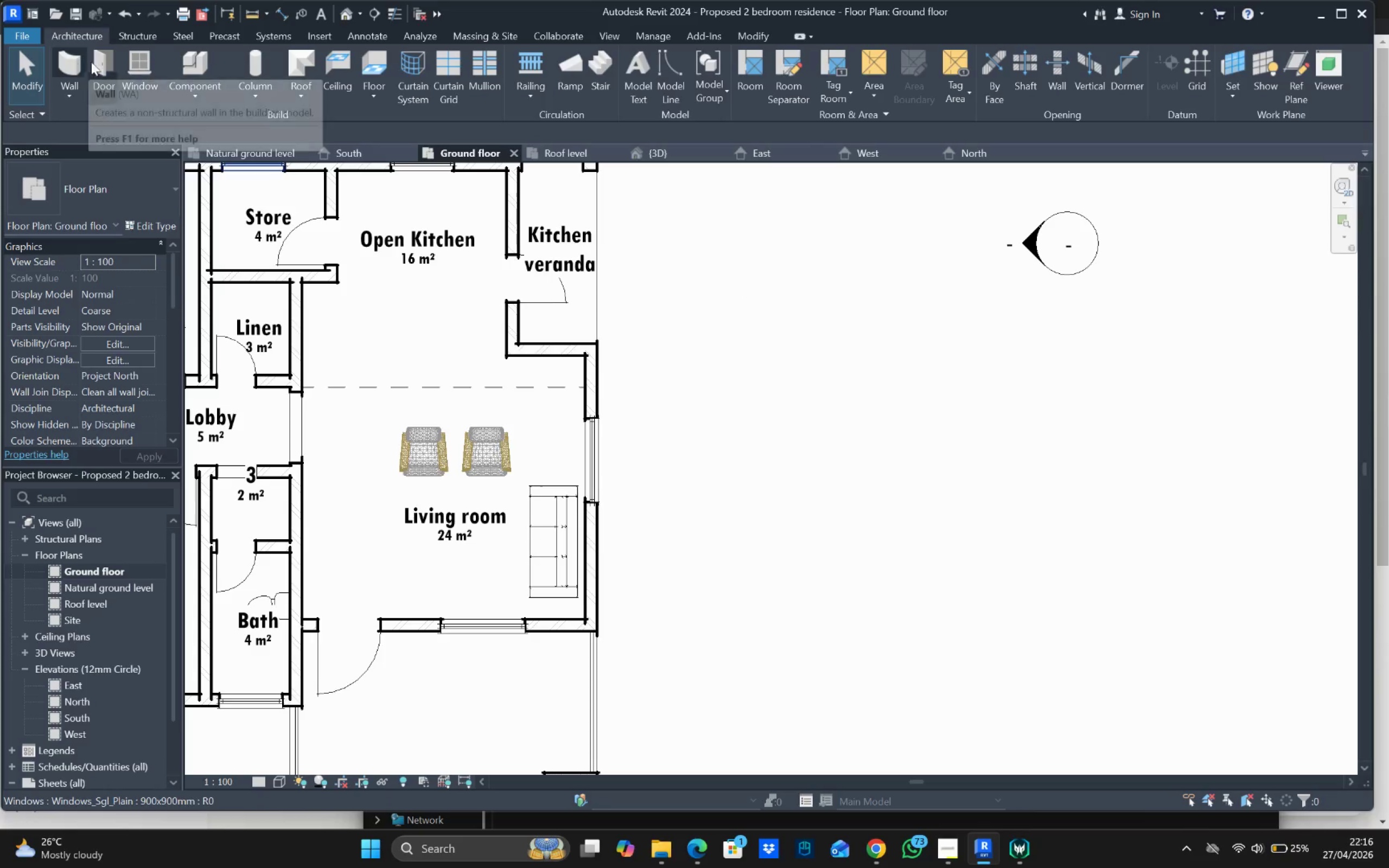 
left_click([215, 91])
 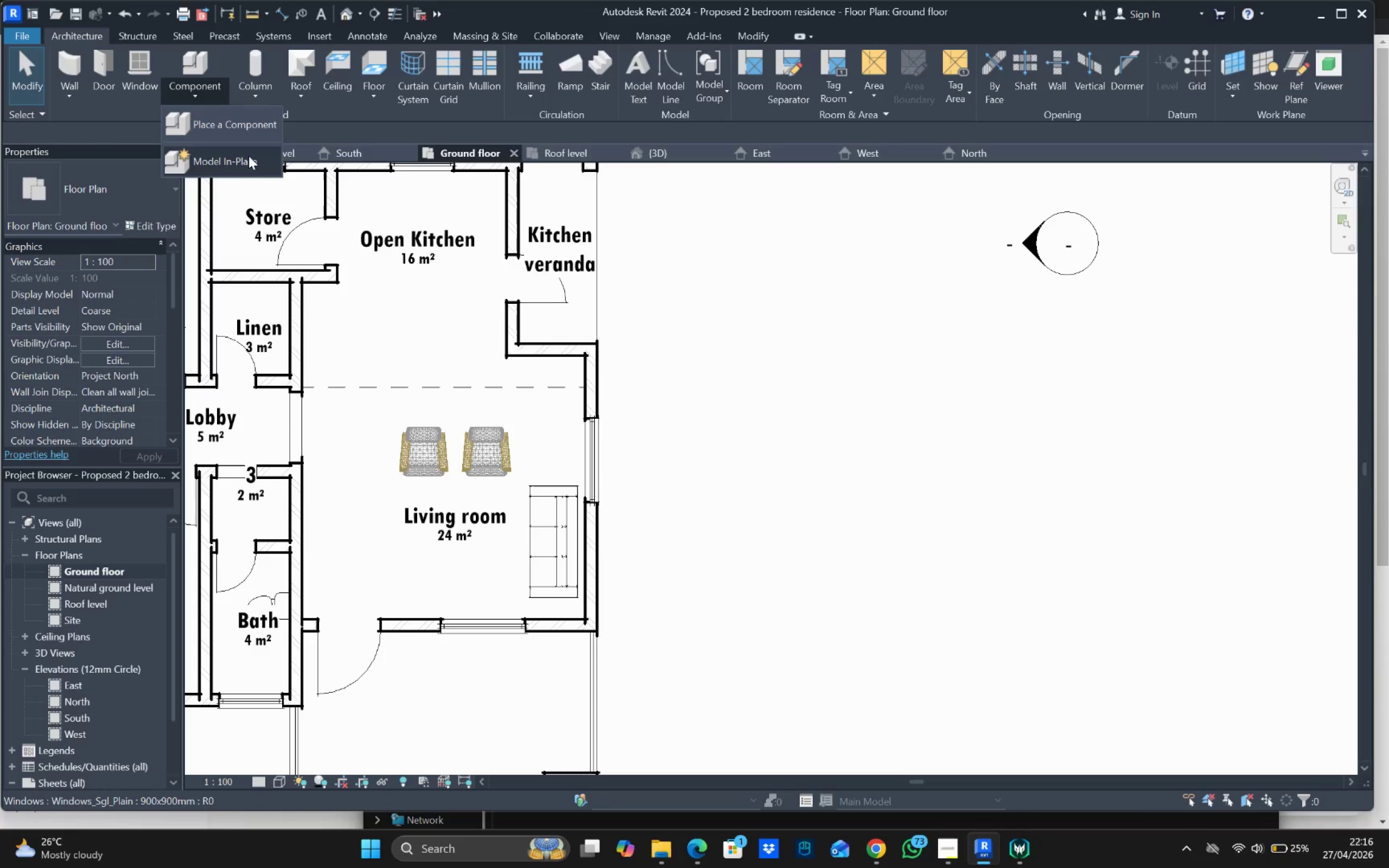 
left_click([245, 126])
 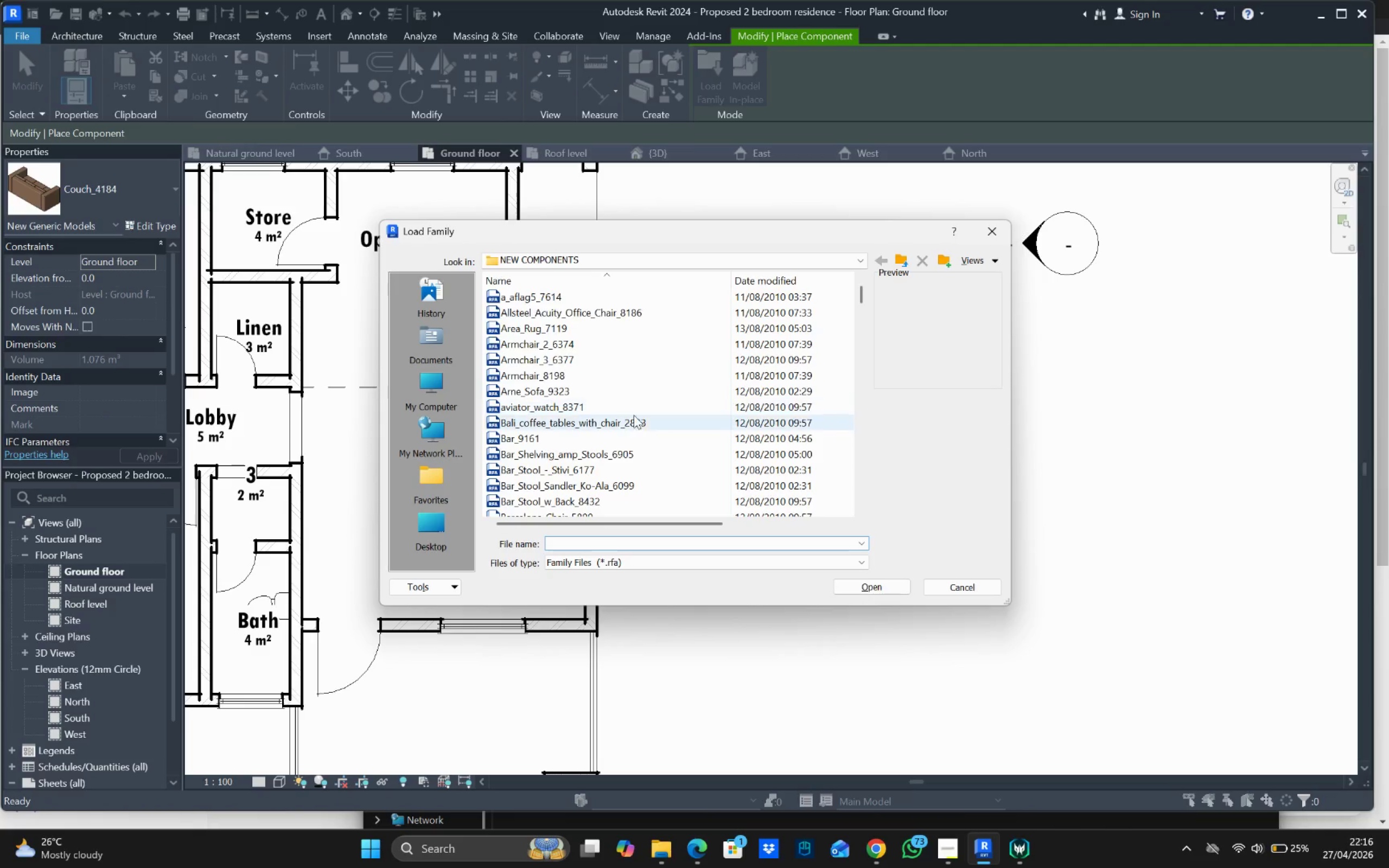 
left_click([539, 456])
 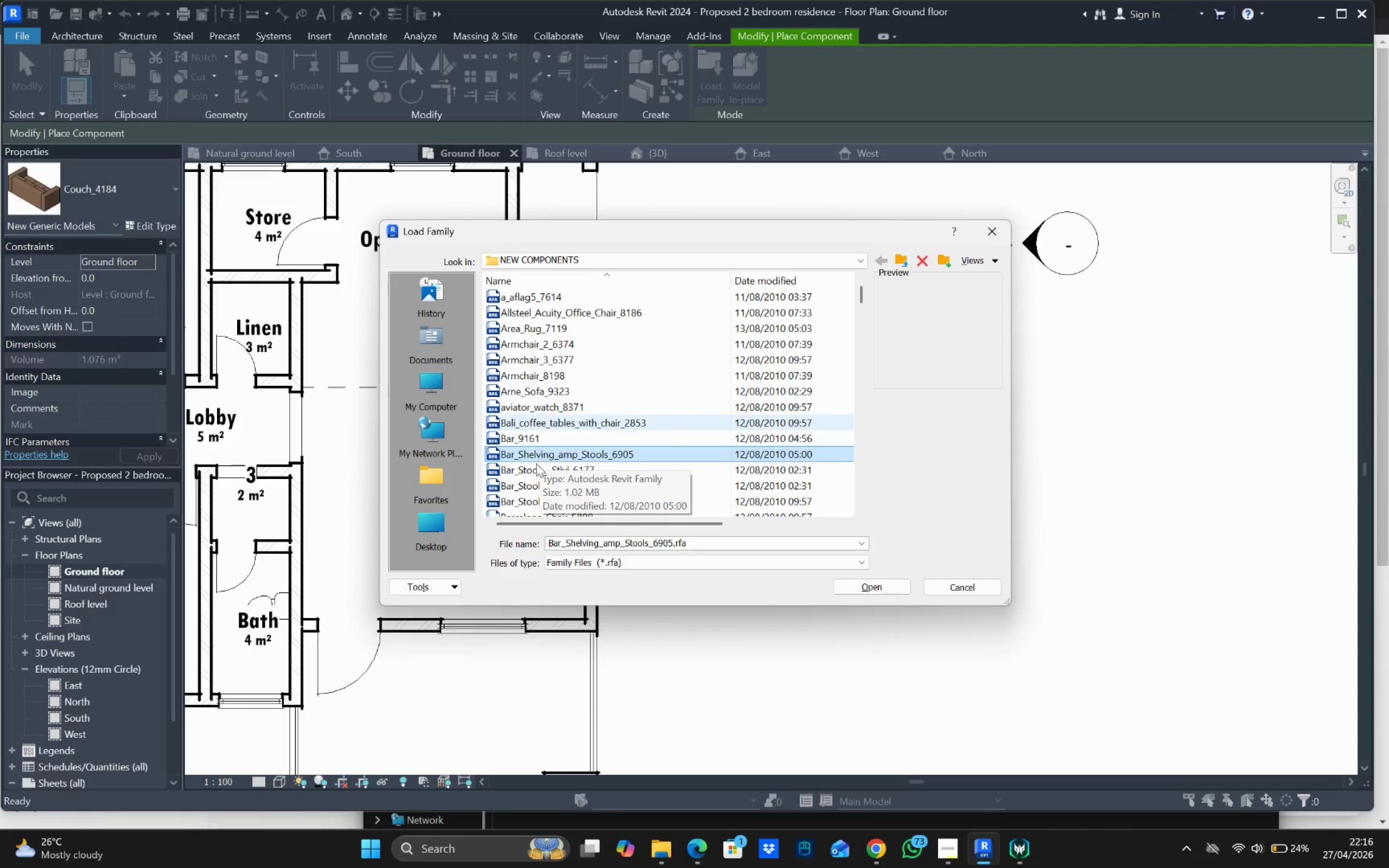 
left_click([529, 471])
 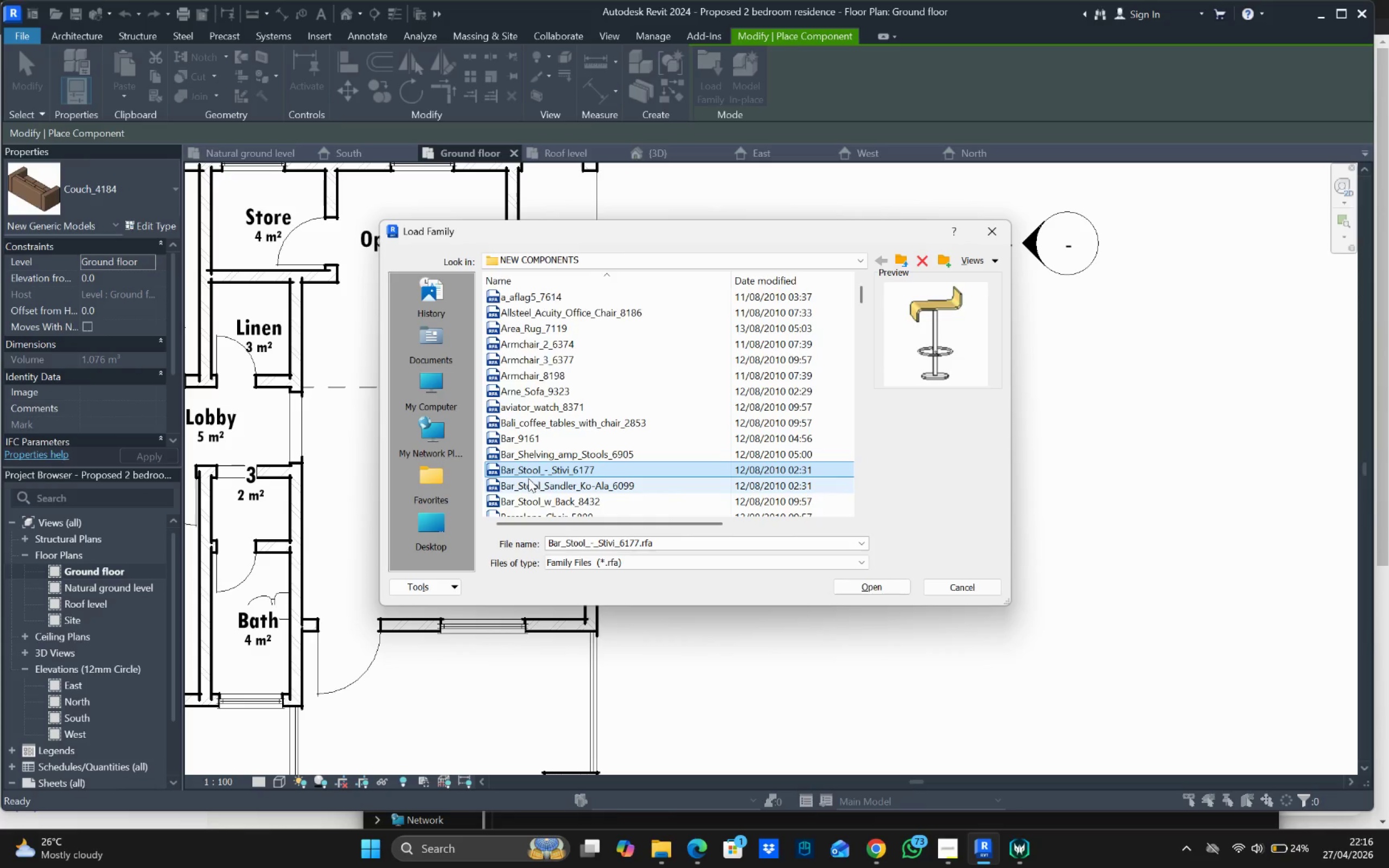 
left_click([528, 483])
 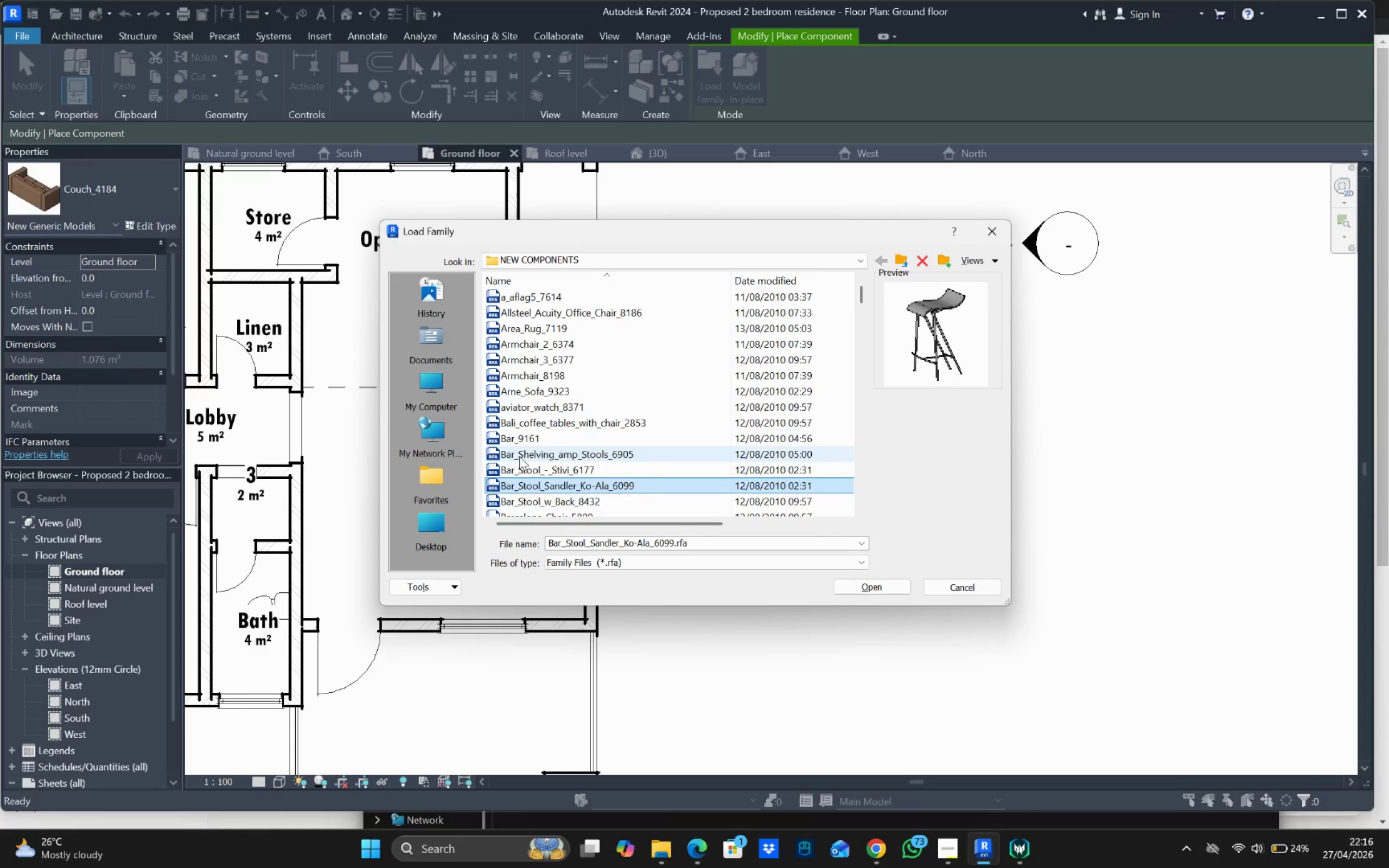 
scroll: coordinate [519, 456], scroll_direction: down, amount: 1.0
 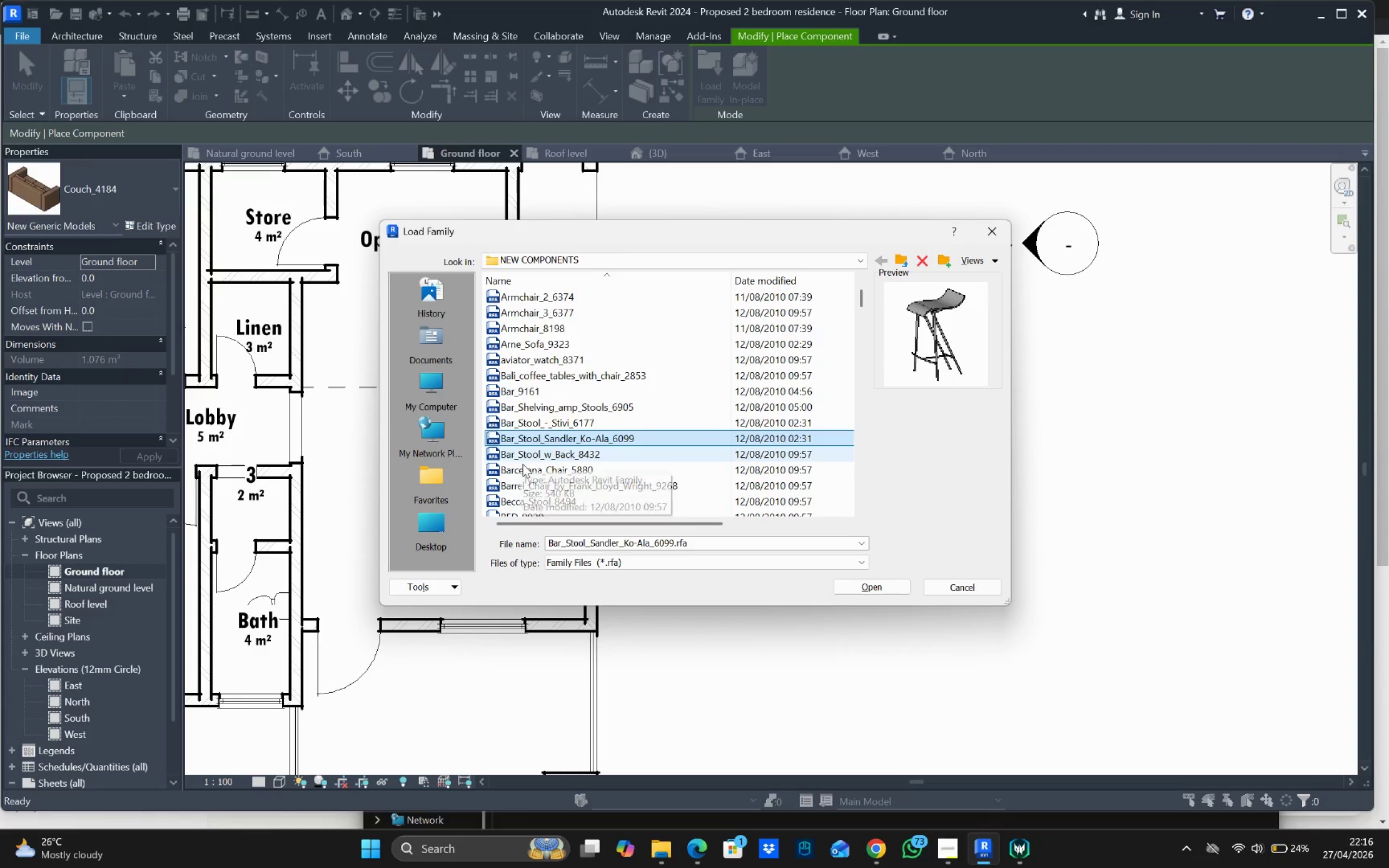 
left_click([523, 466])
 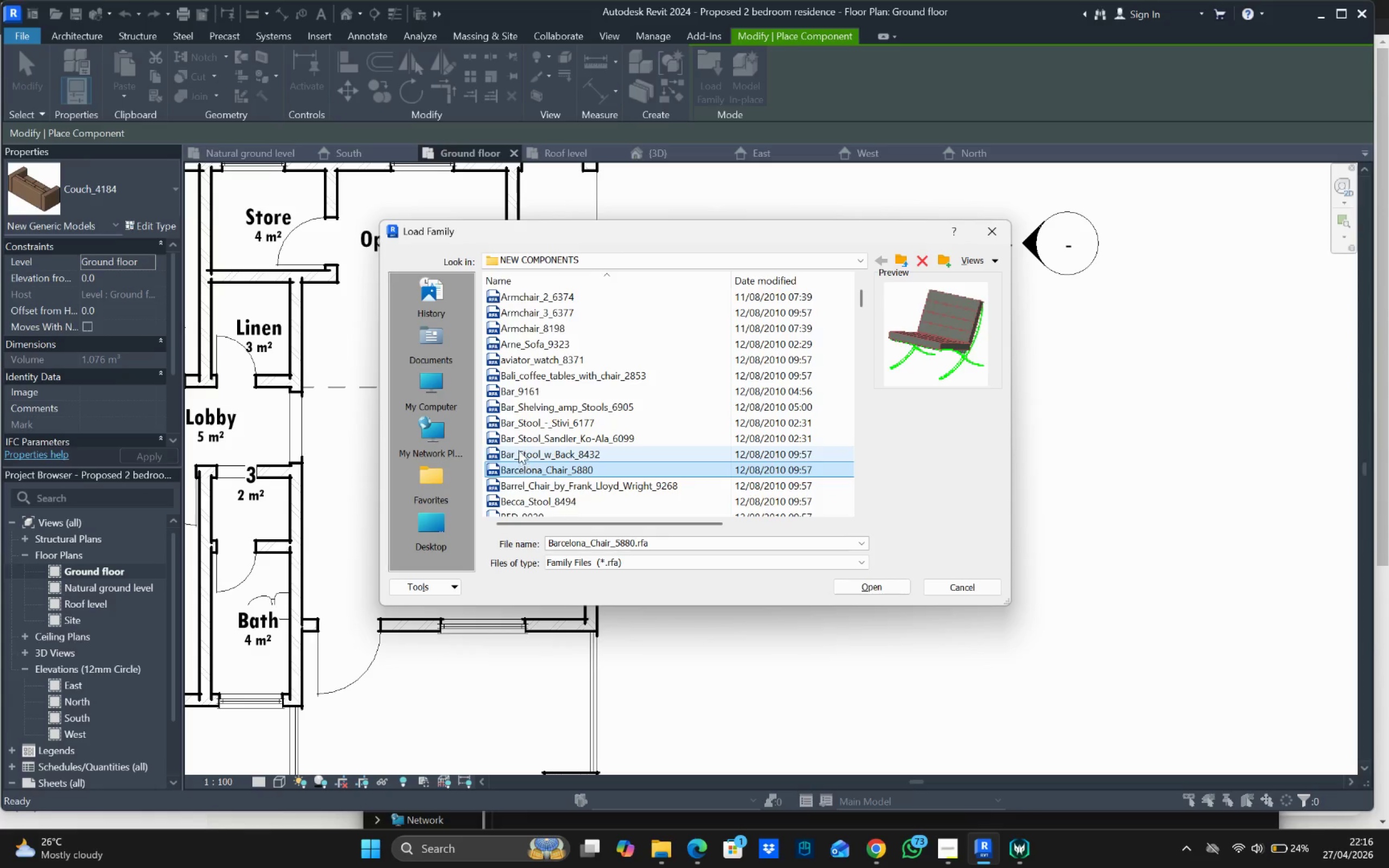 
scroll: coordinate [510, 411], scroll_direction: down, amount: 51.0
 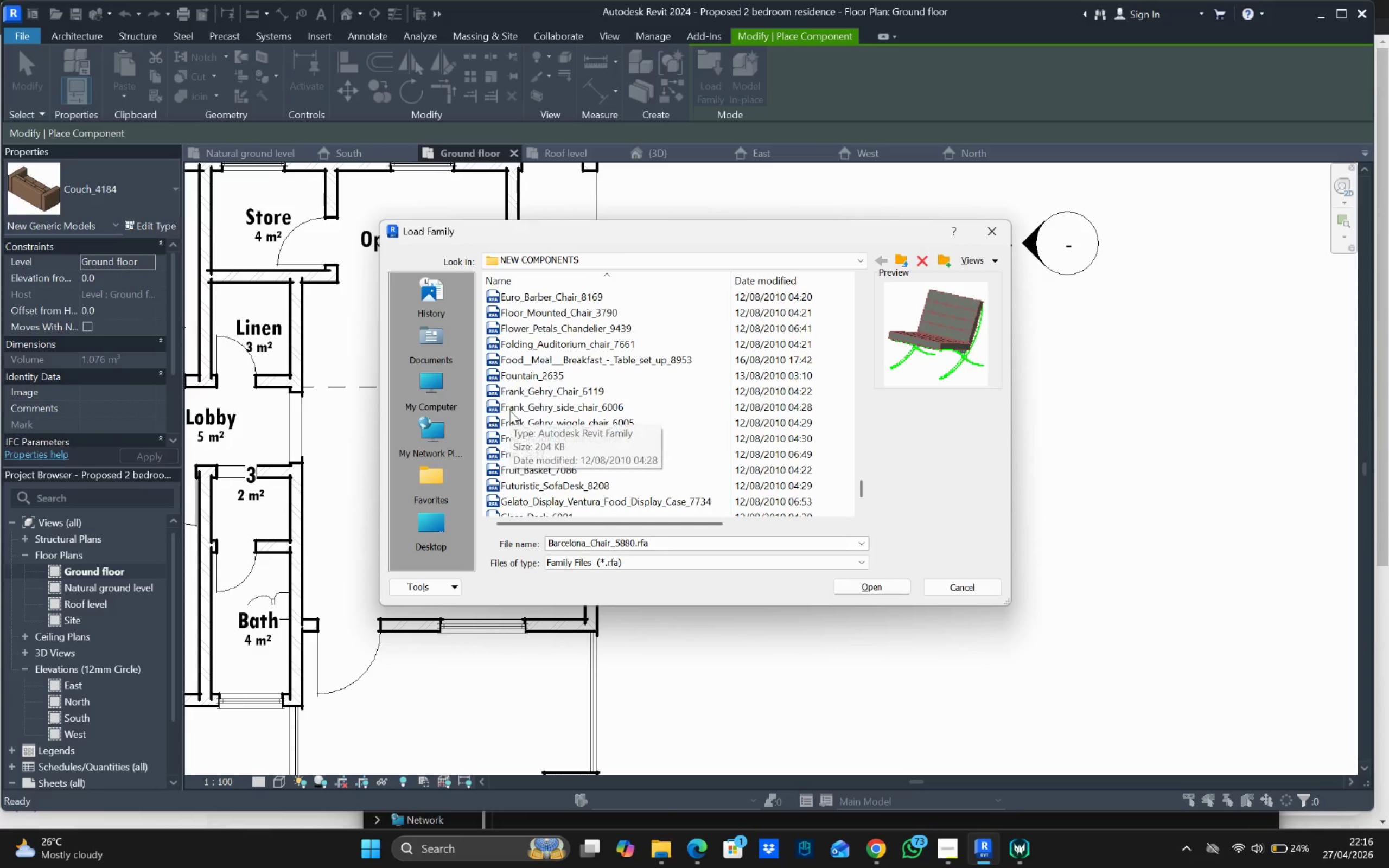 
scroll: coordinate [511, 409], scroll_direction: up, amount: 4.0
 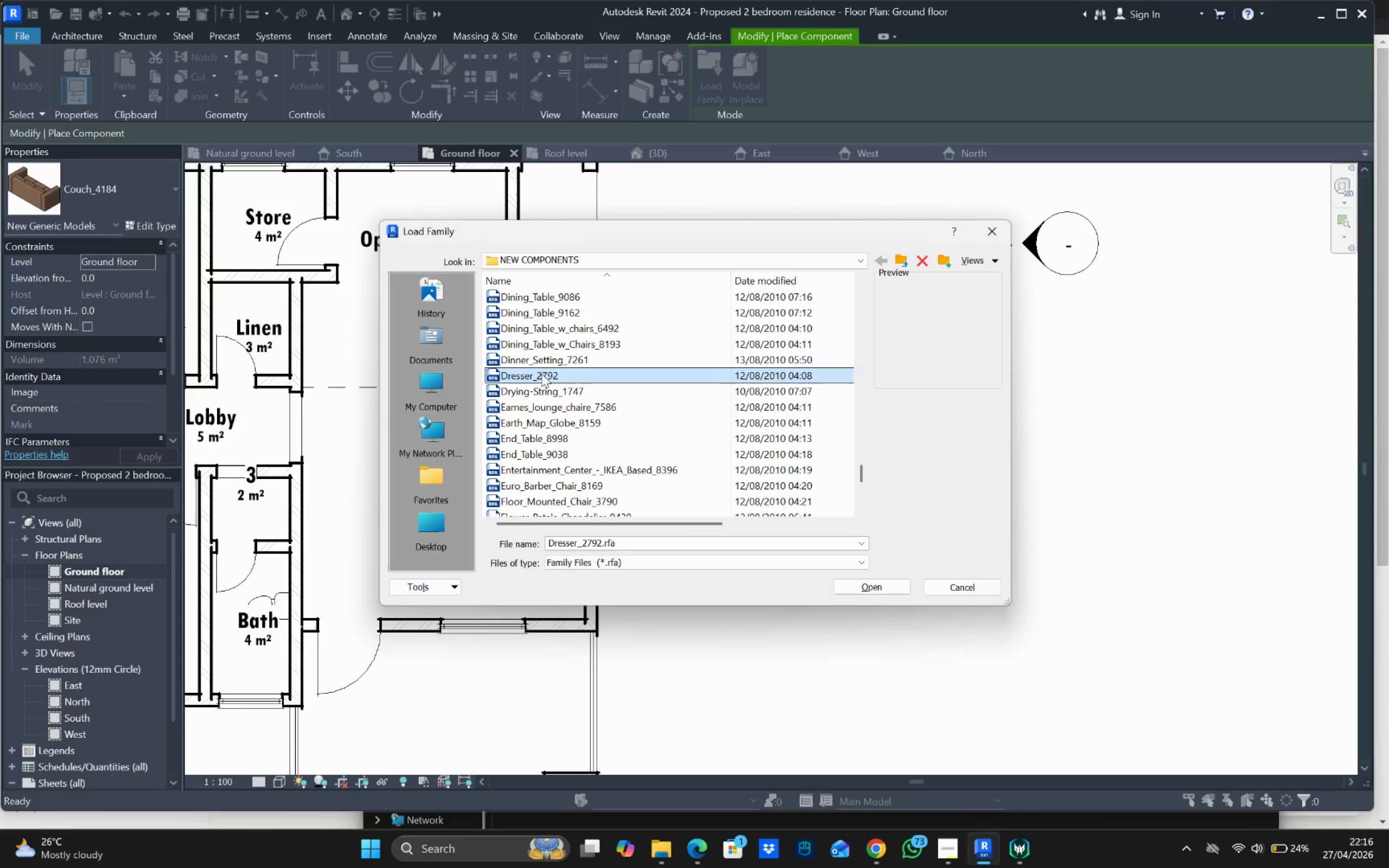 
left_click([541, 359])
 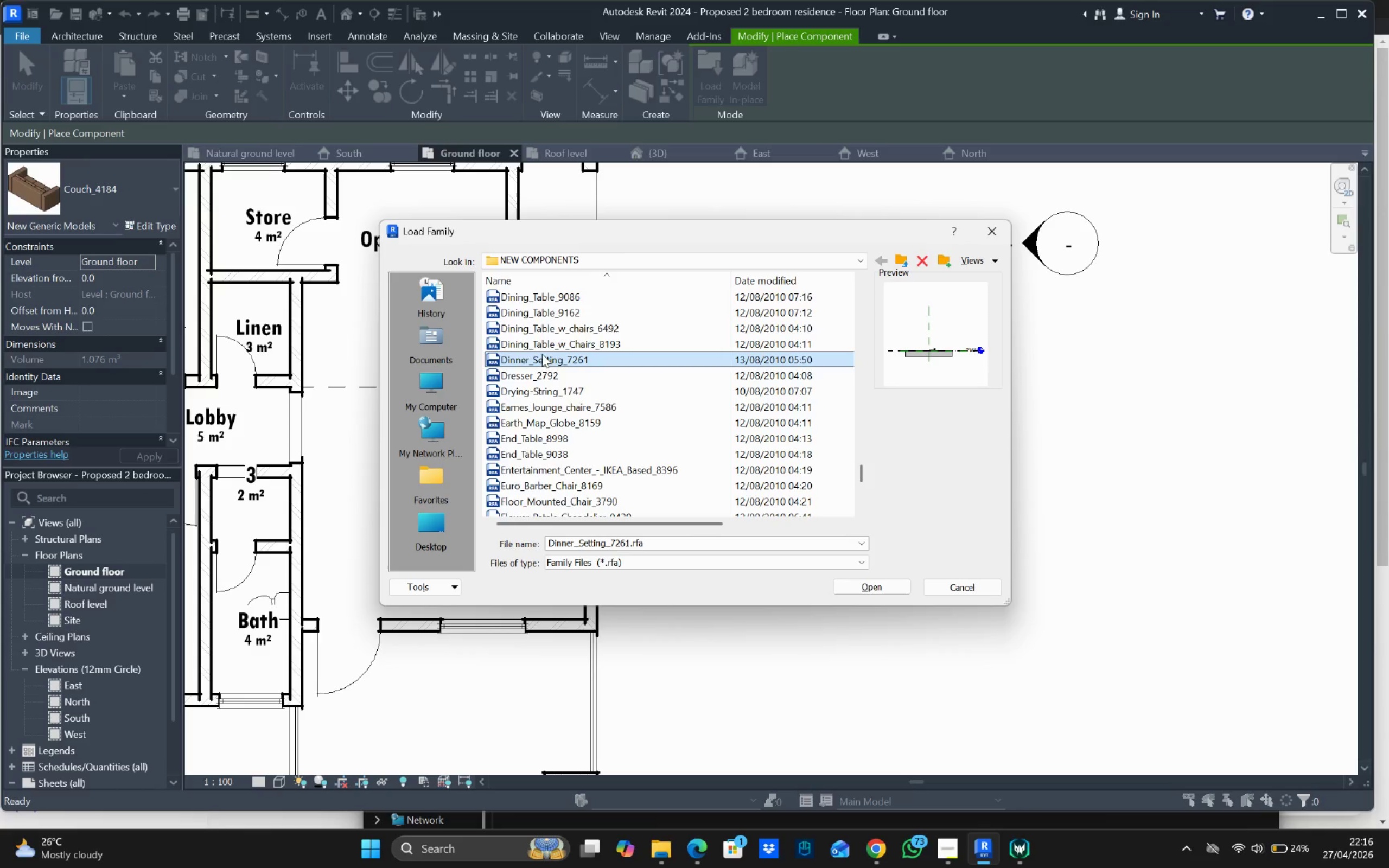 
left_click([544, 348])
 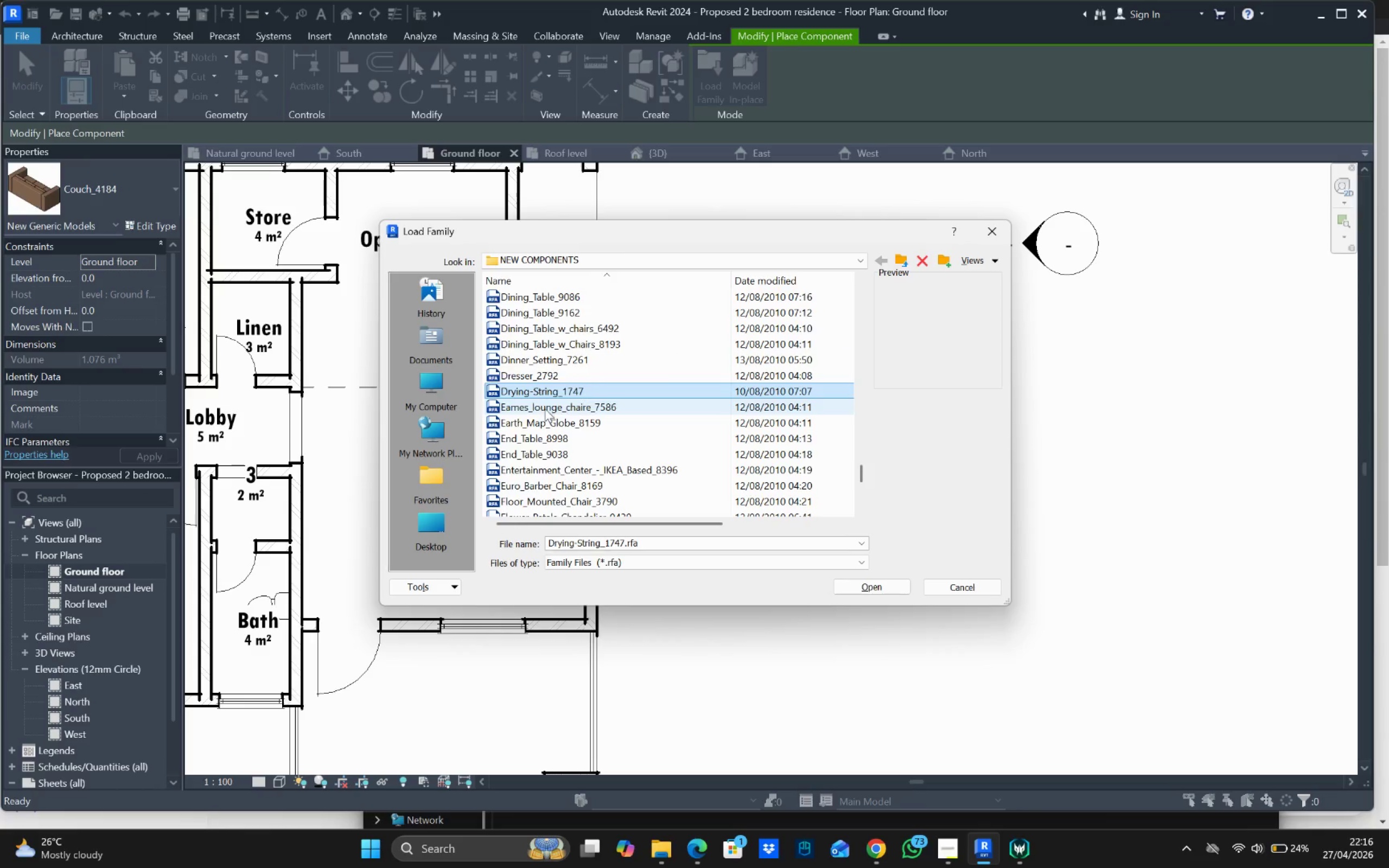 
left_click([544, 425])
 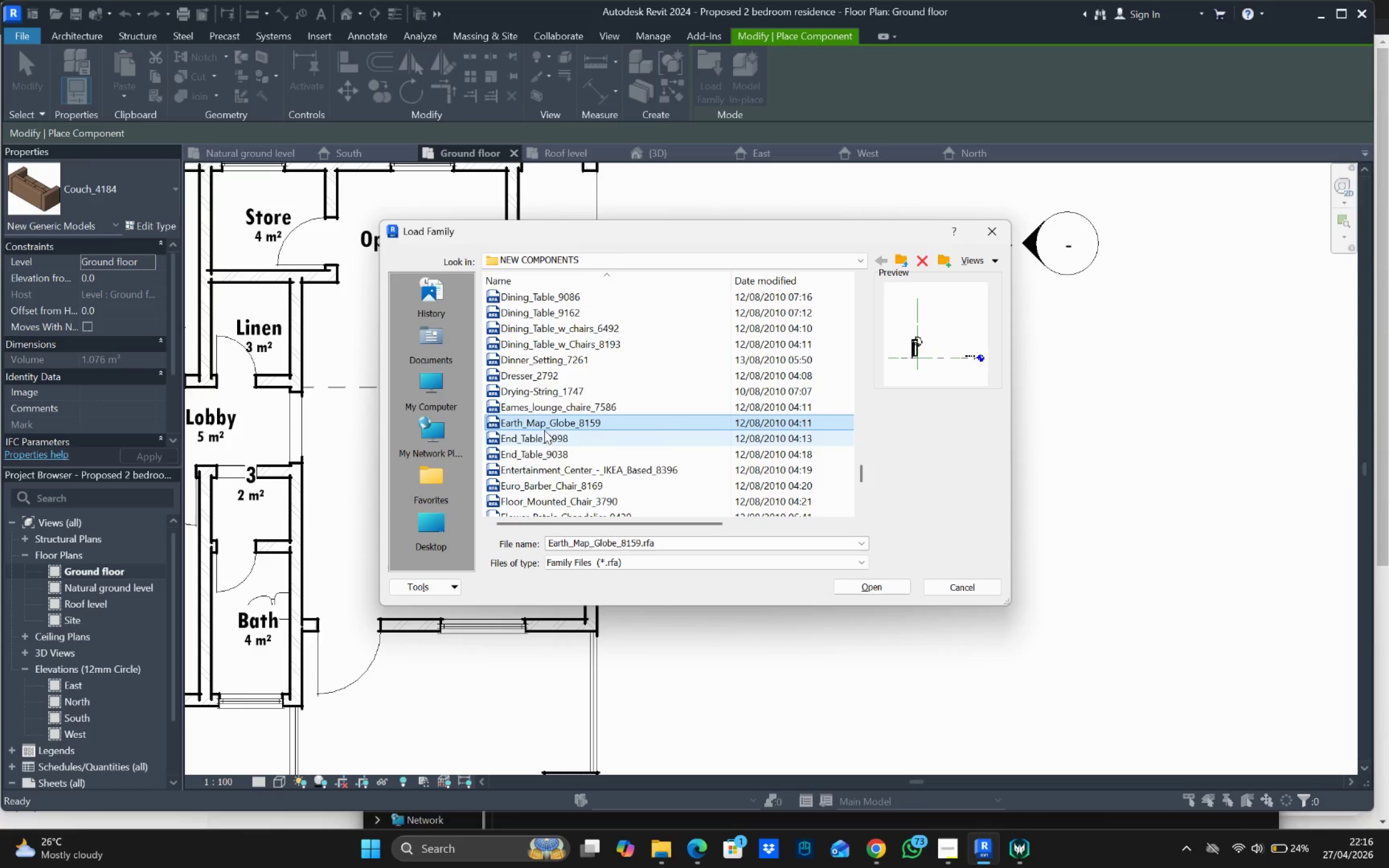 
left_click([545, 437])
 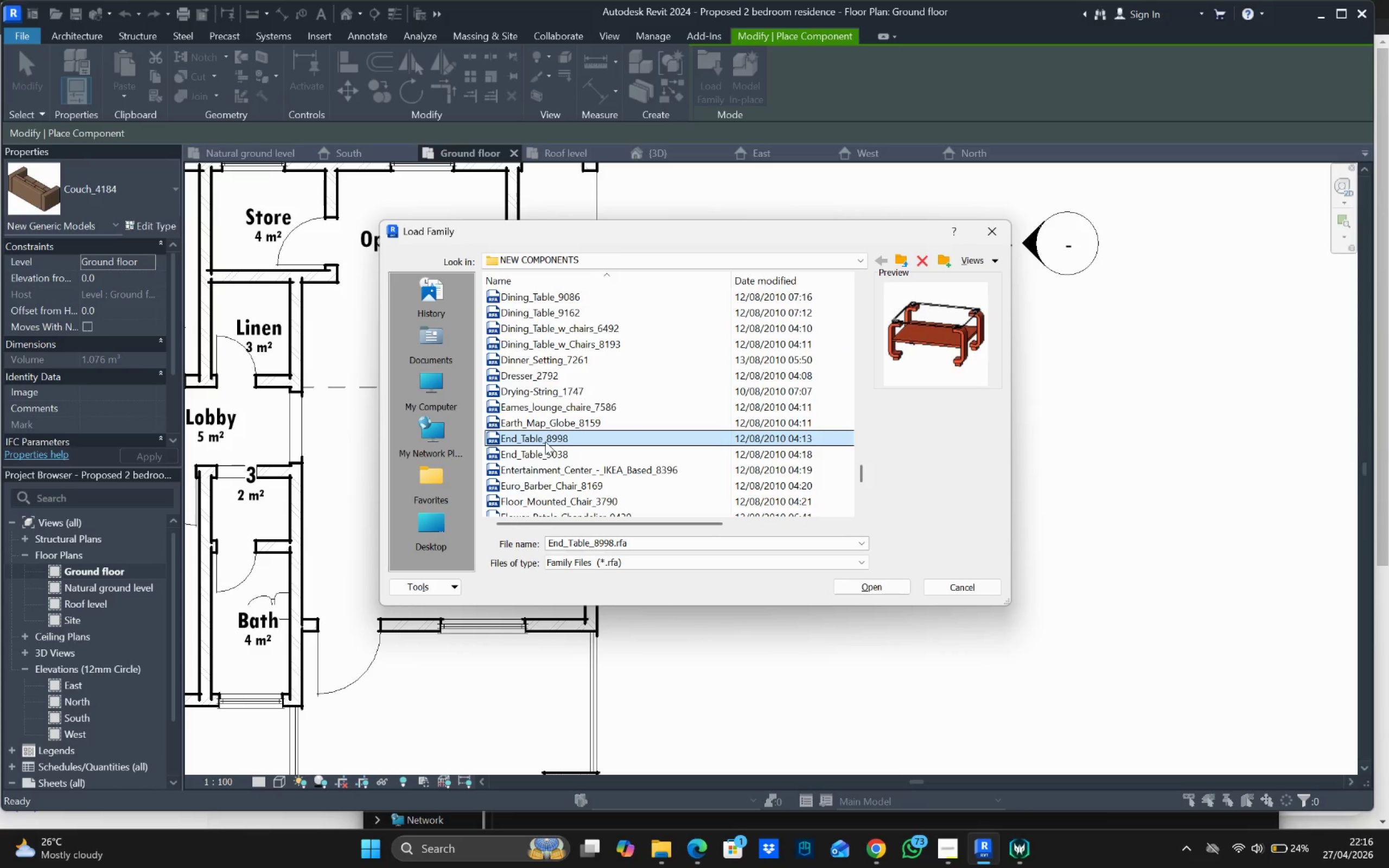 
mouse_move([565, 451])
 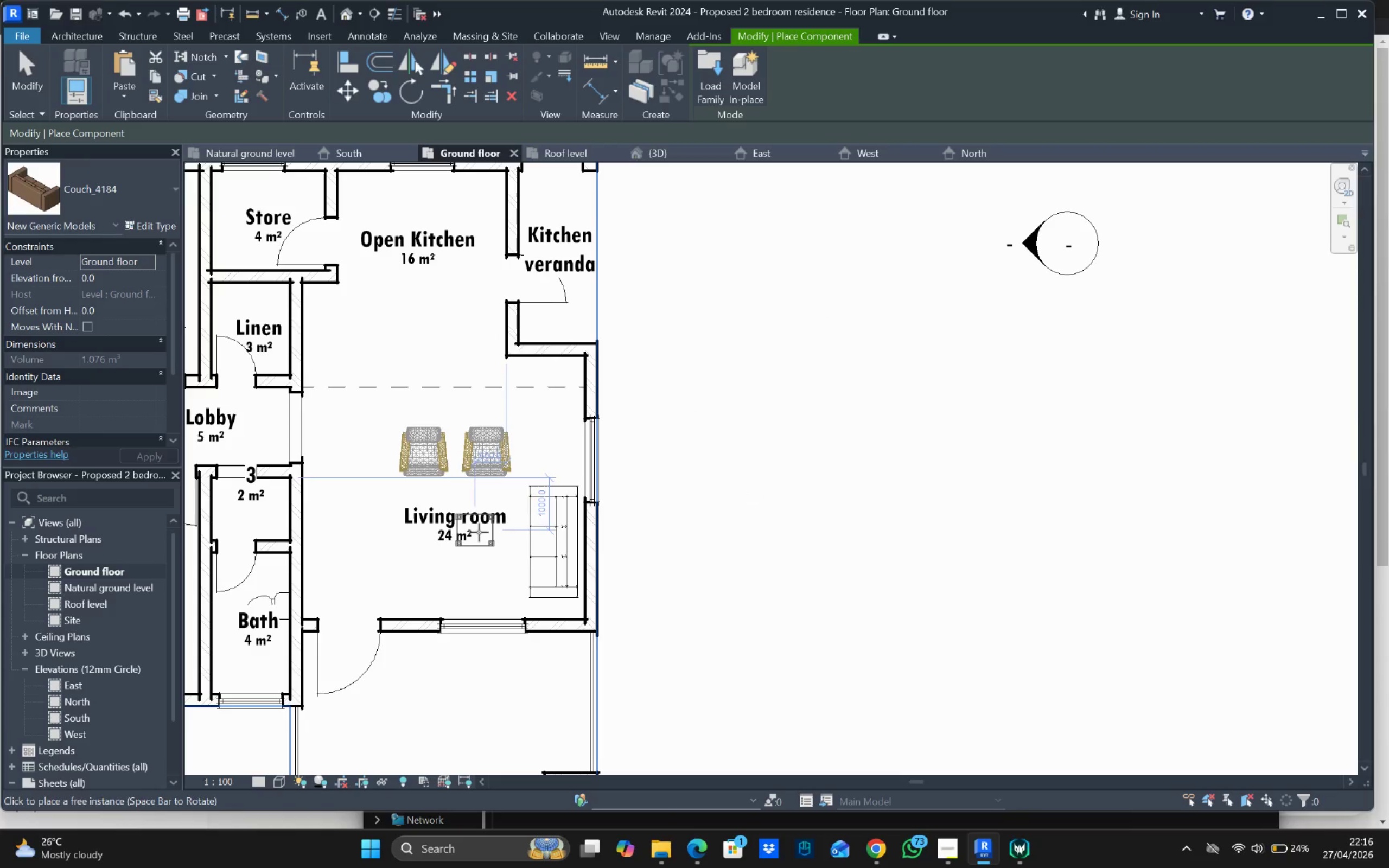 
wait(5.72)
 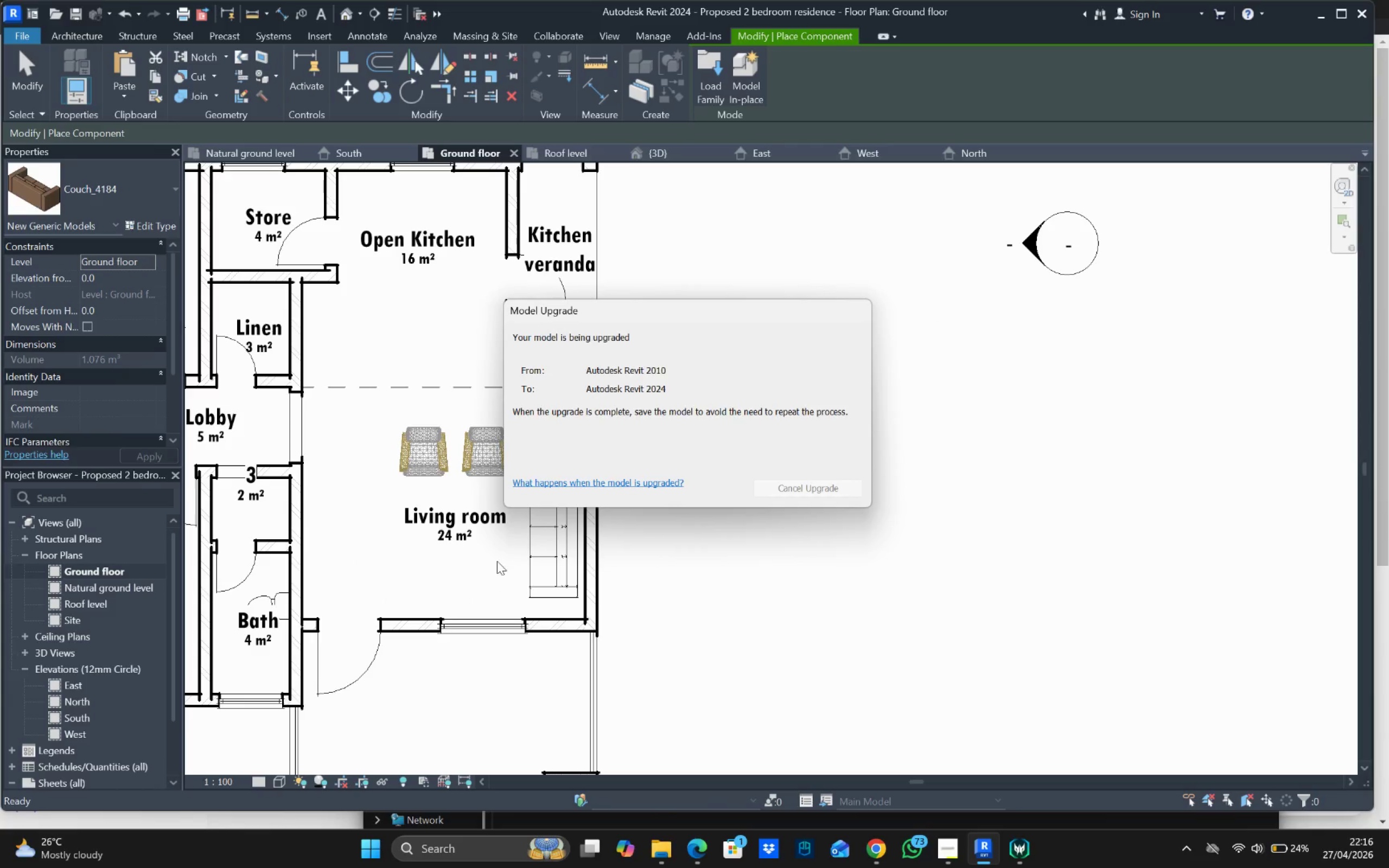 
left_click([455, 535])
 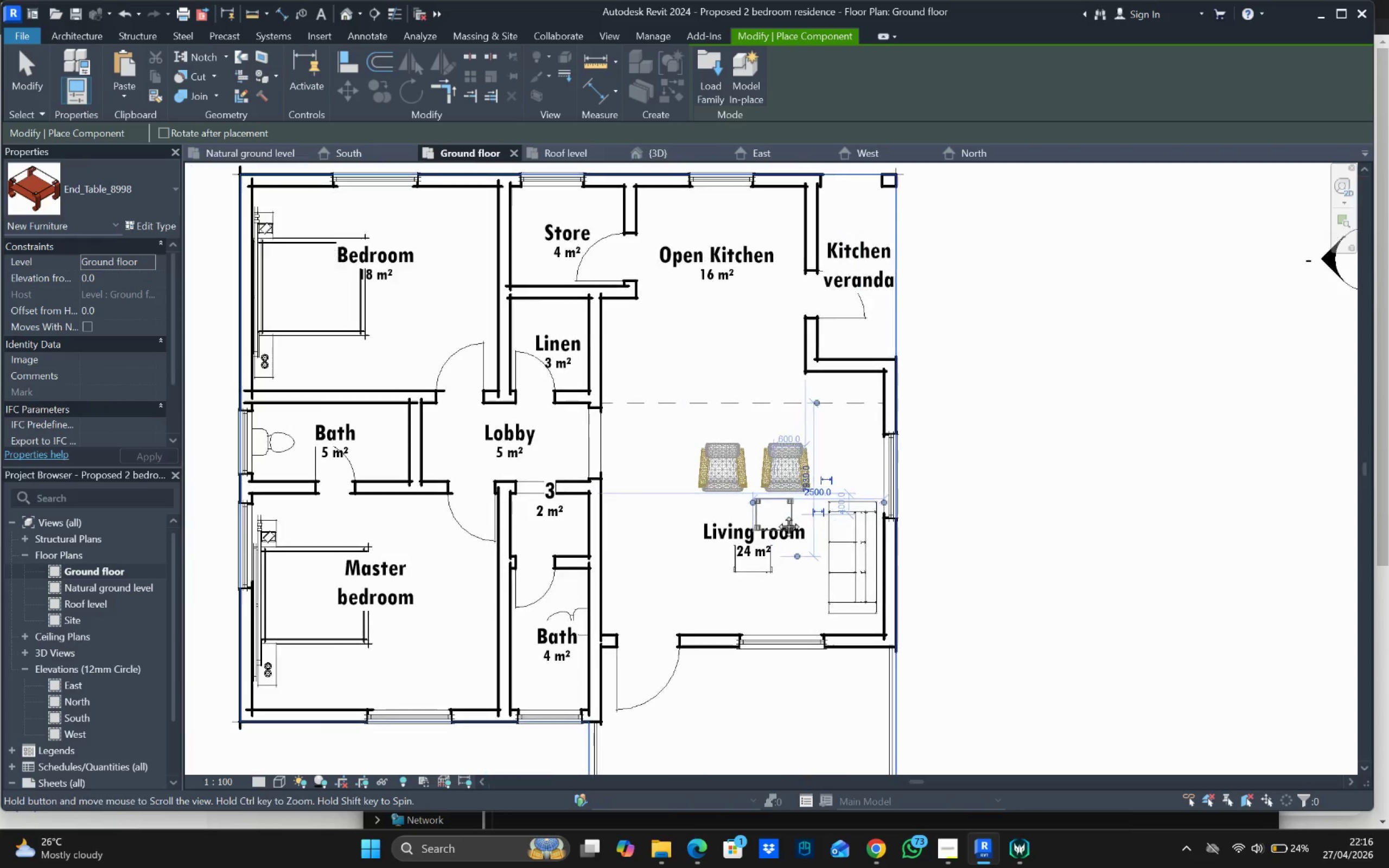 
key(Escape)
 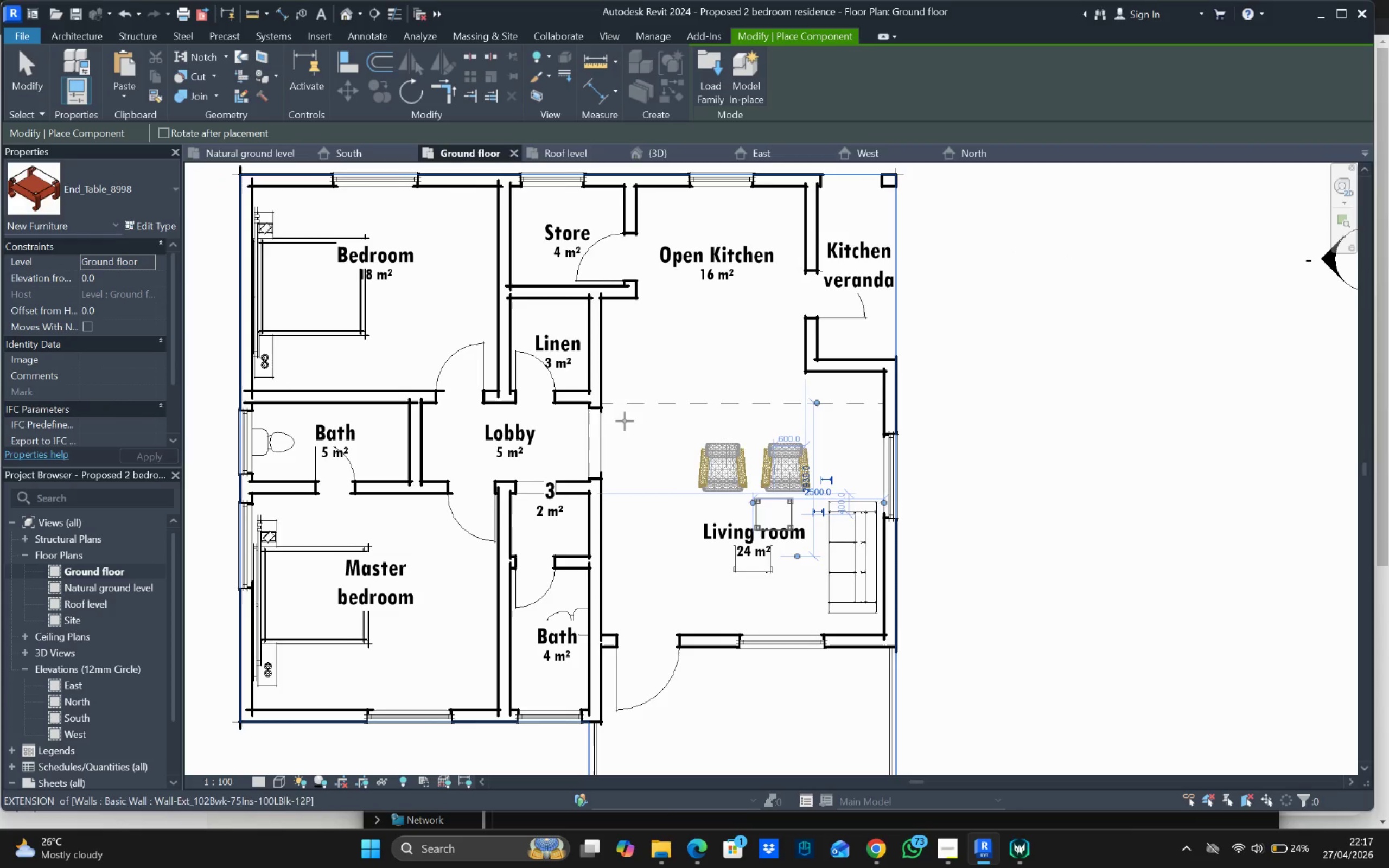 
key(Escape)
 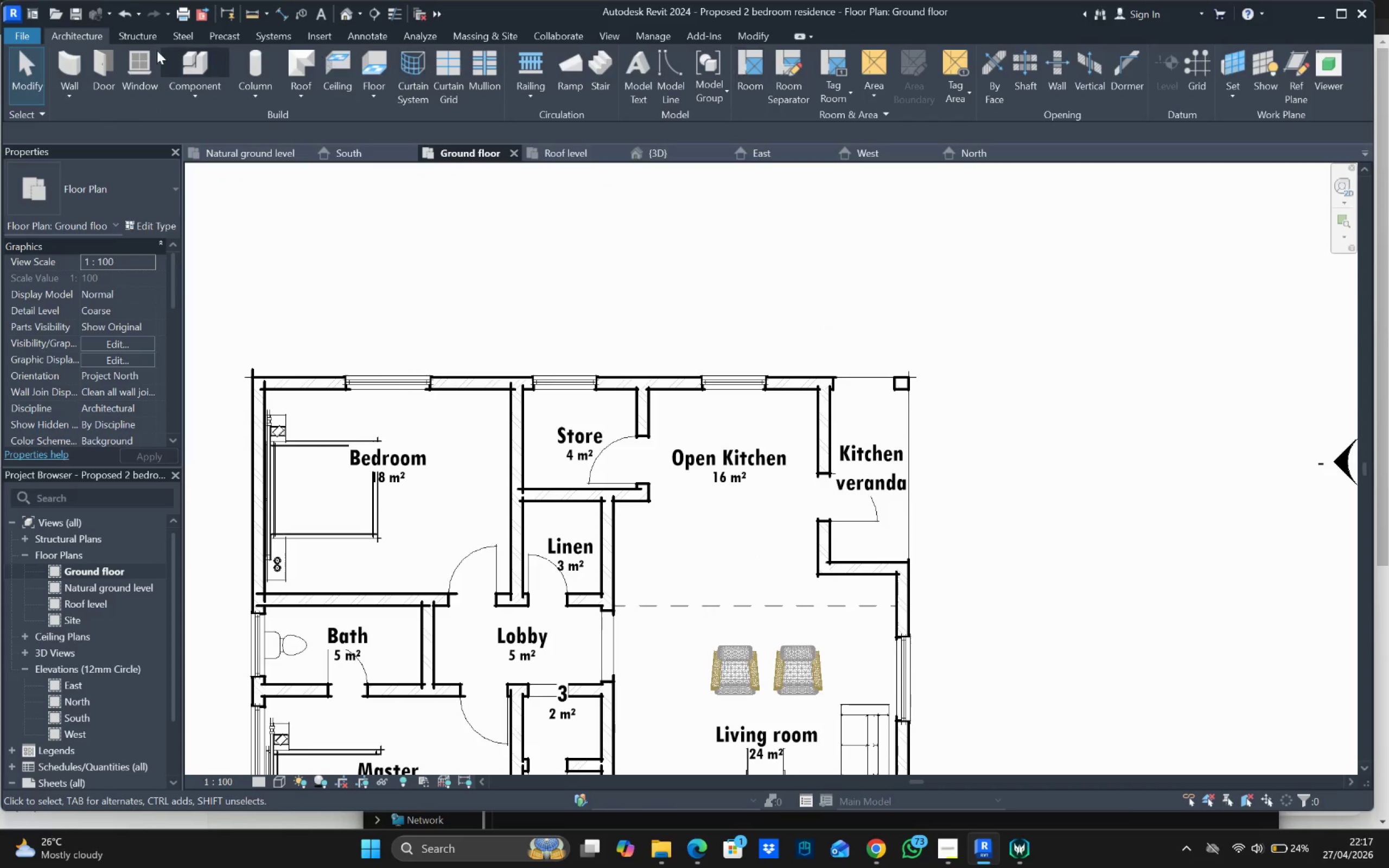 
wait(5.42)
 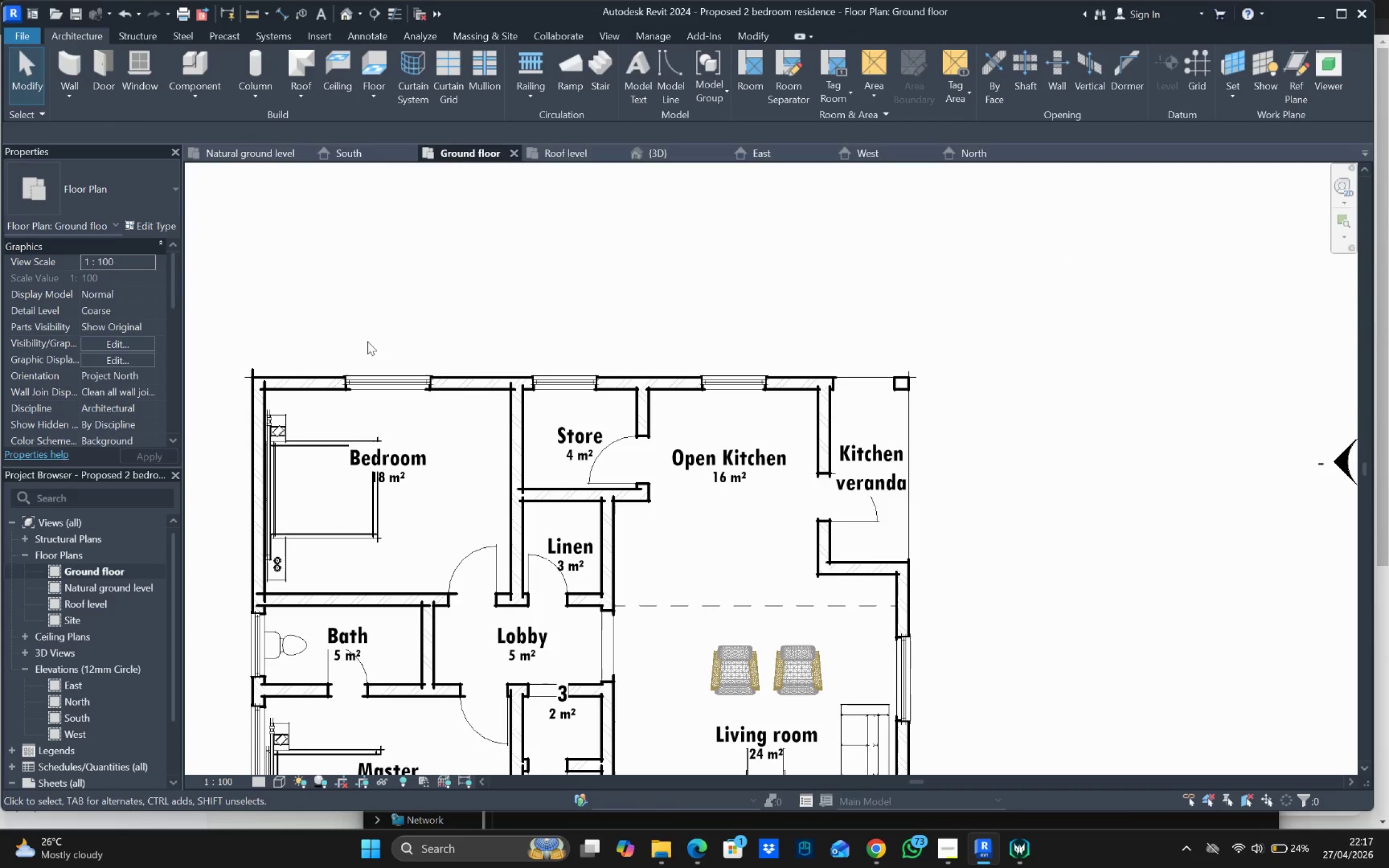 
left_click([176, 97])
 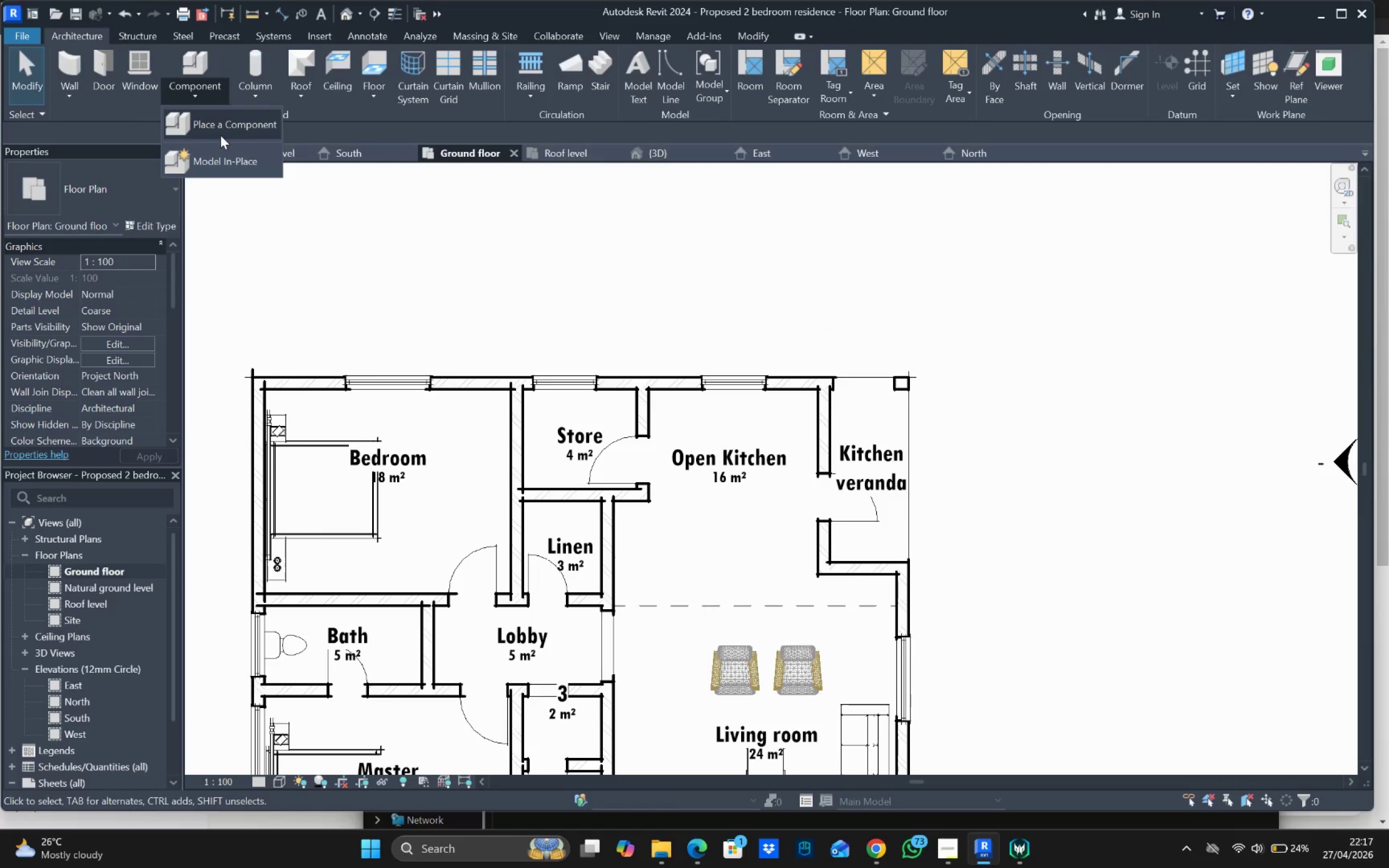 
left_click([220, 128])
 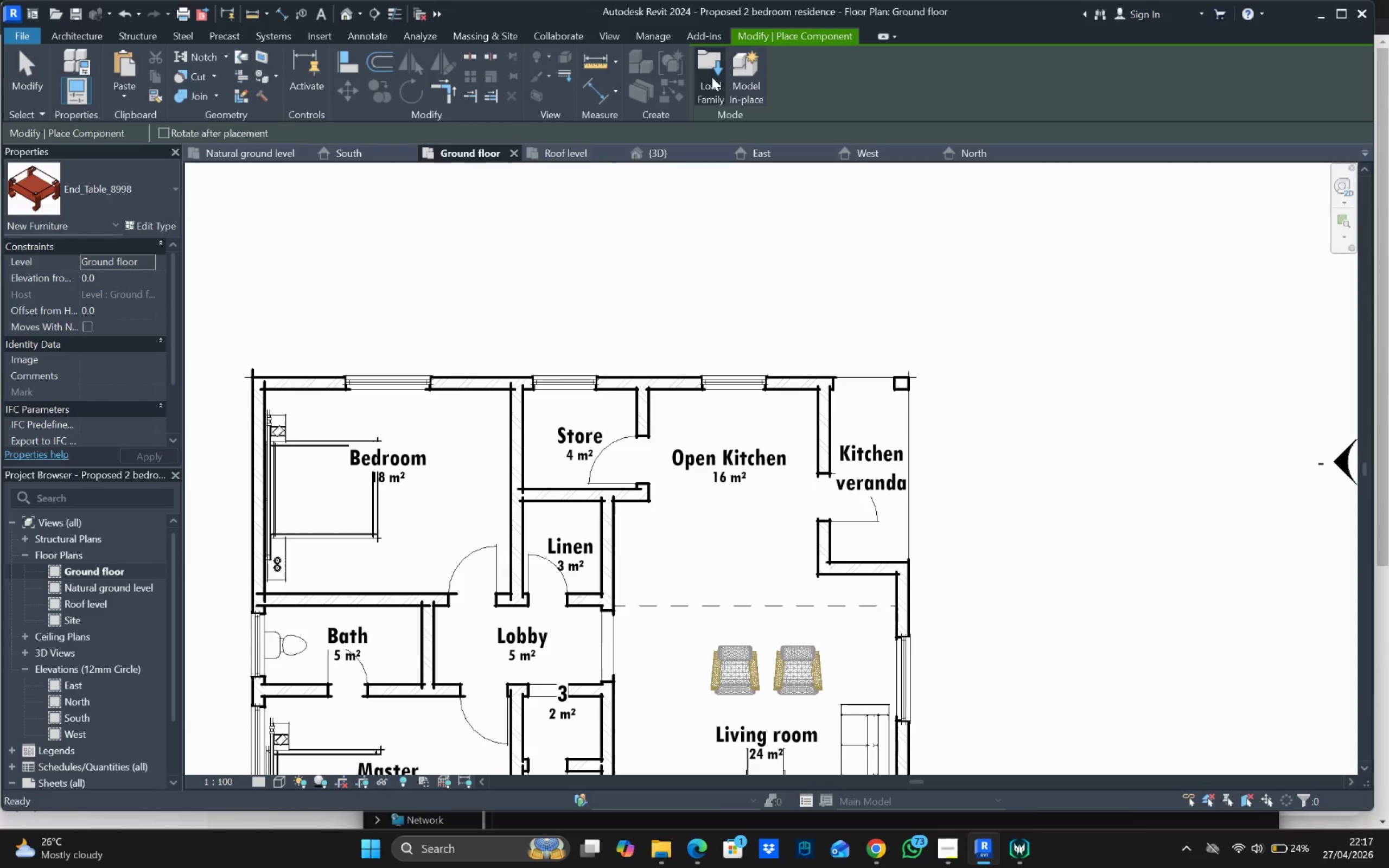 
left_click([712, 70])
 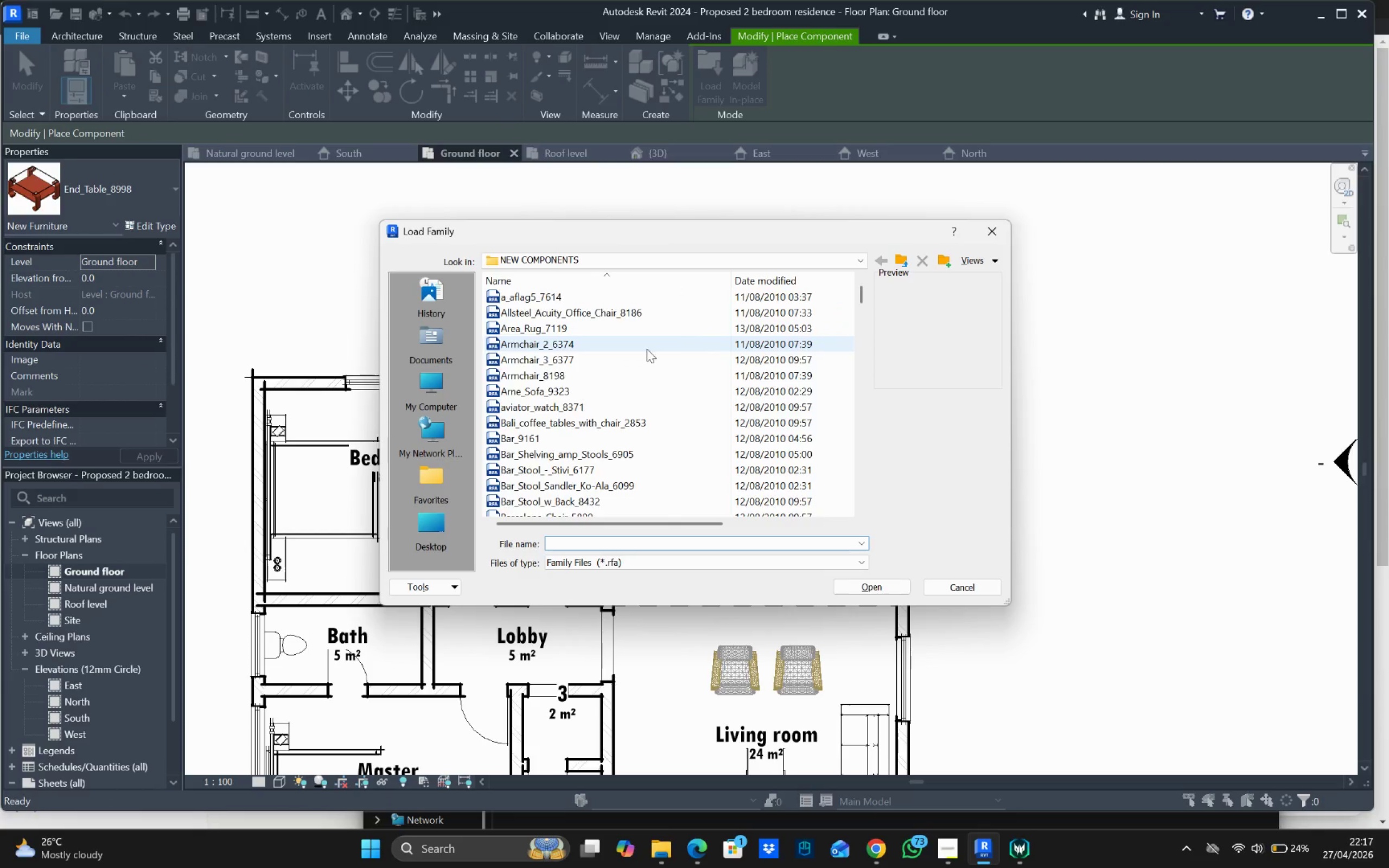 
scroll: coordinate [529, 312], scroll_direction: down, amount: 8.0
 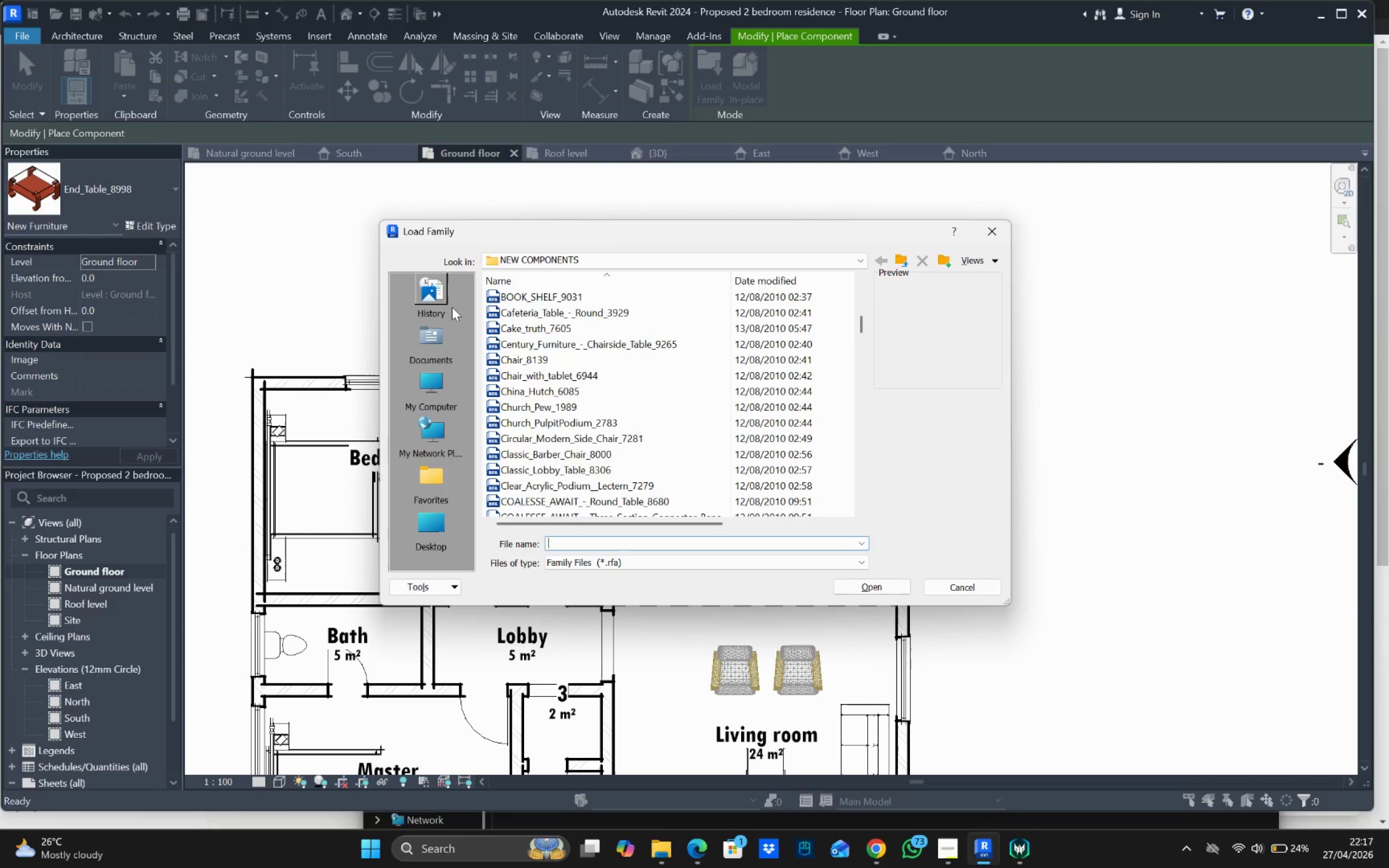 
left_click([435, 354])
 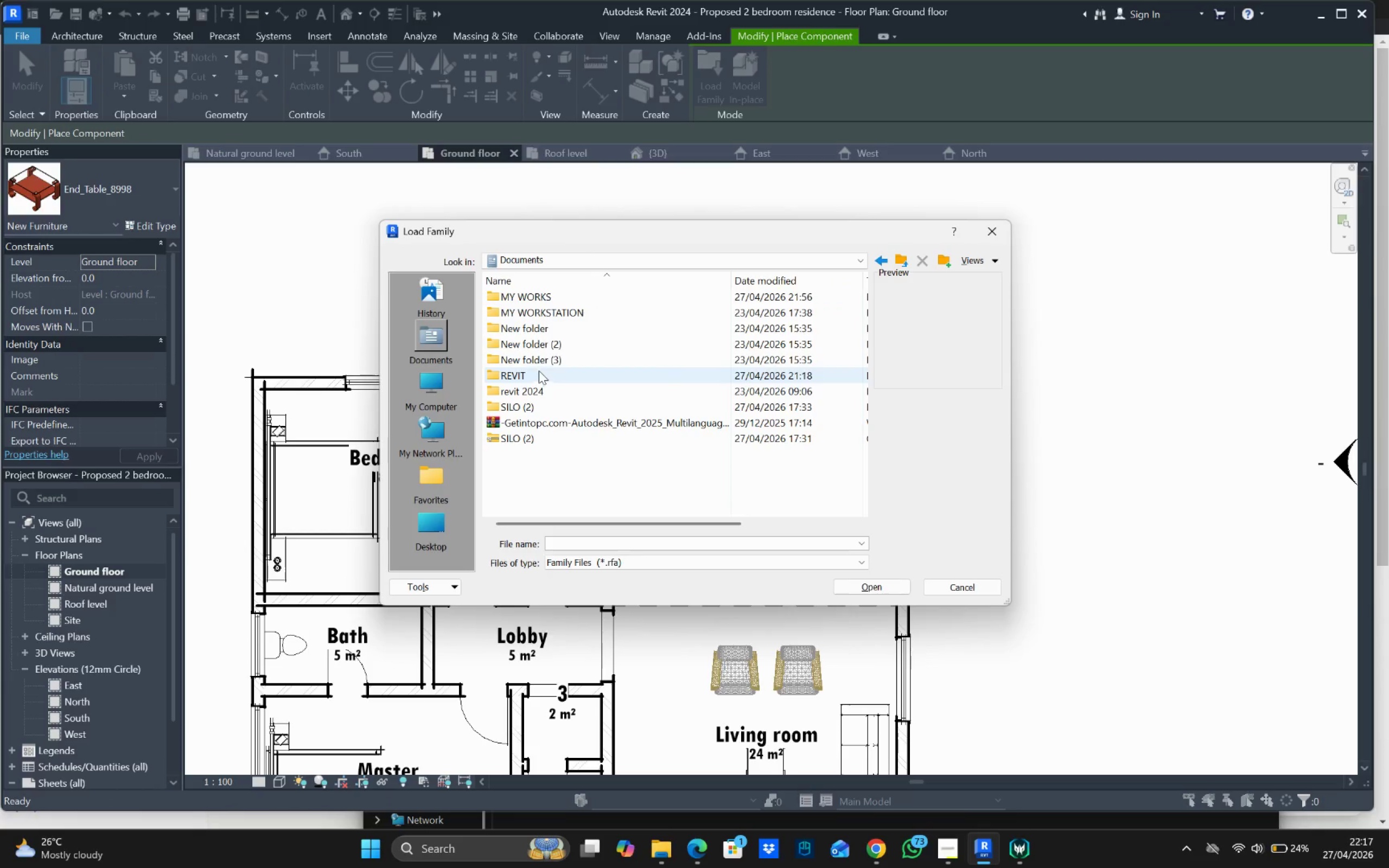 
double_click([539, 371])
 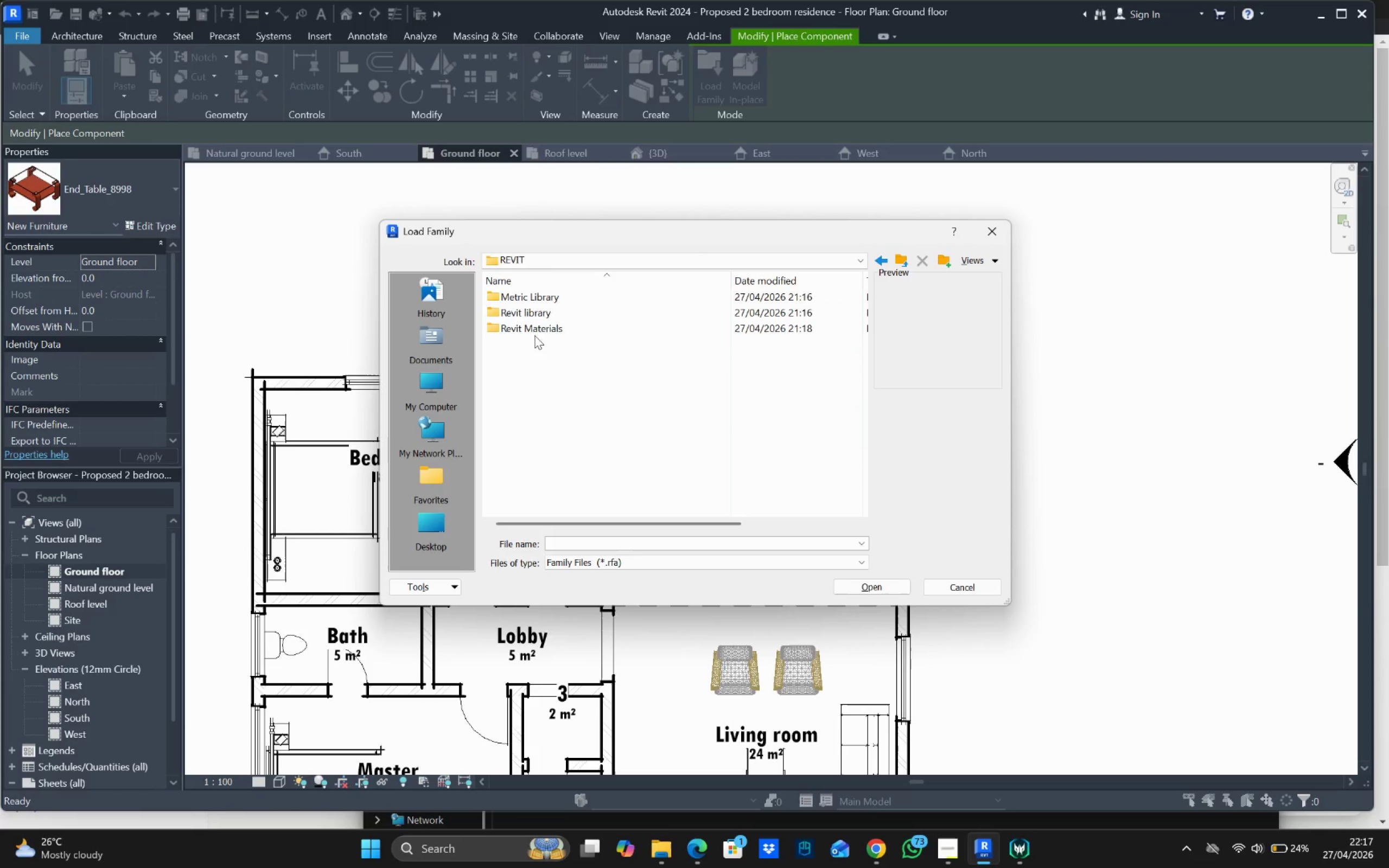 
mouse_move([534, 327])
 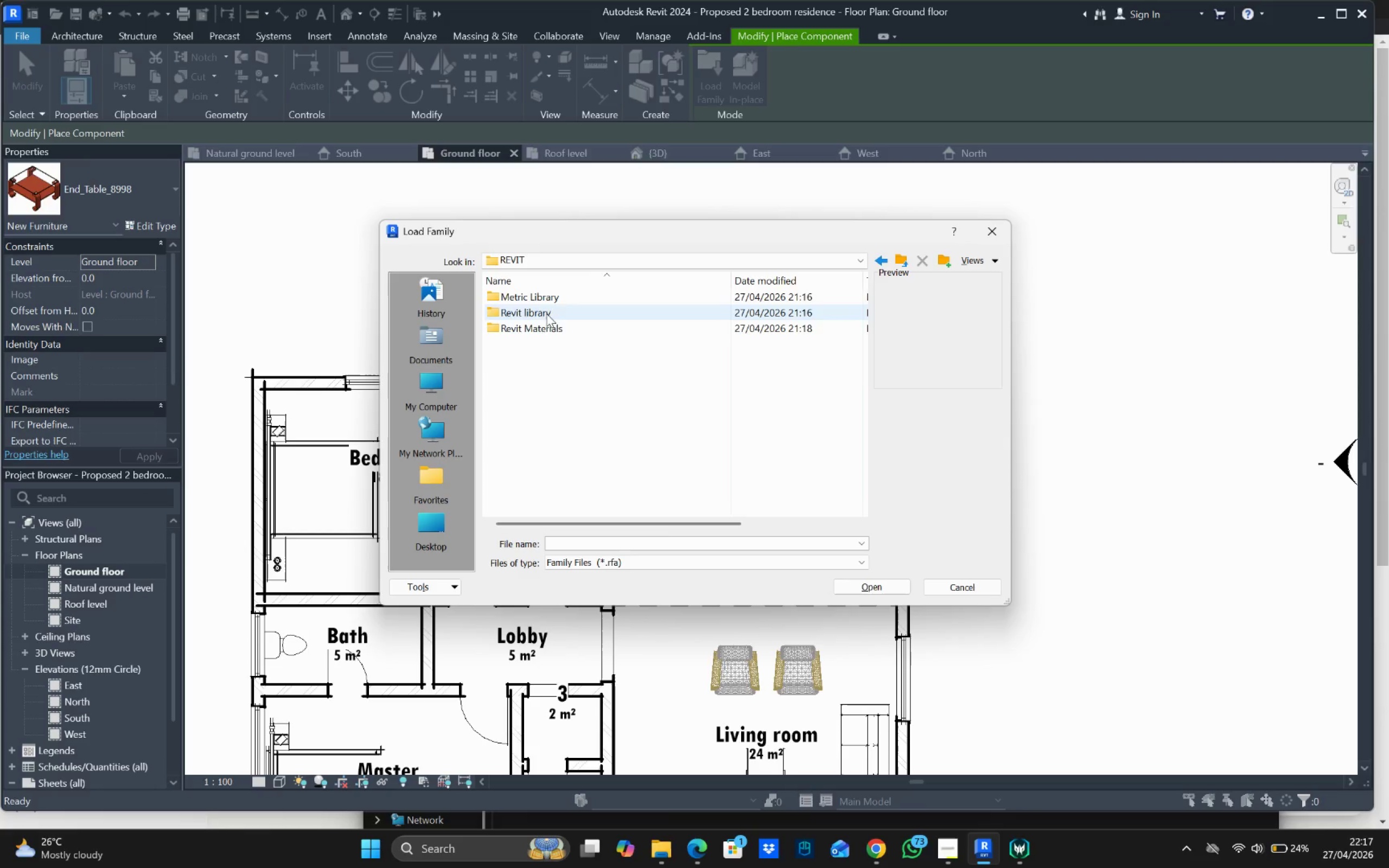 
double_click([546, 288])
 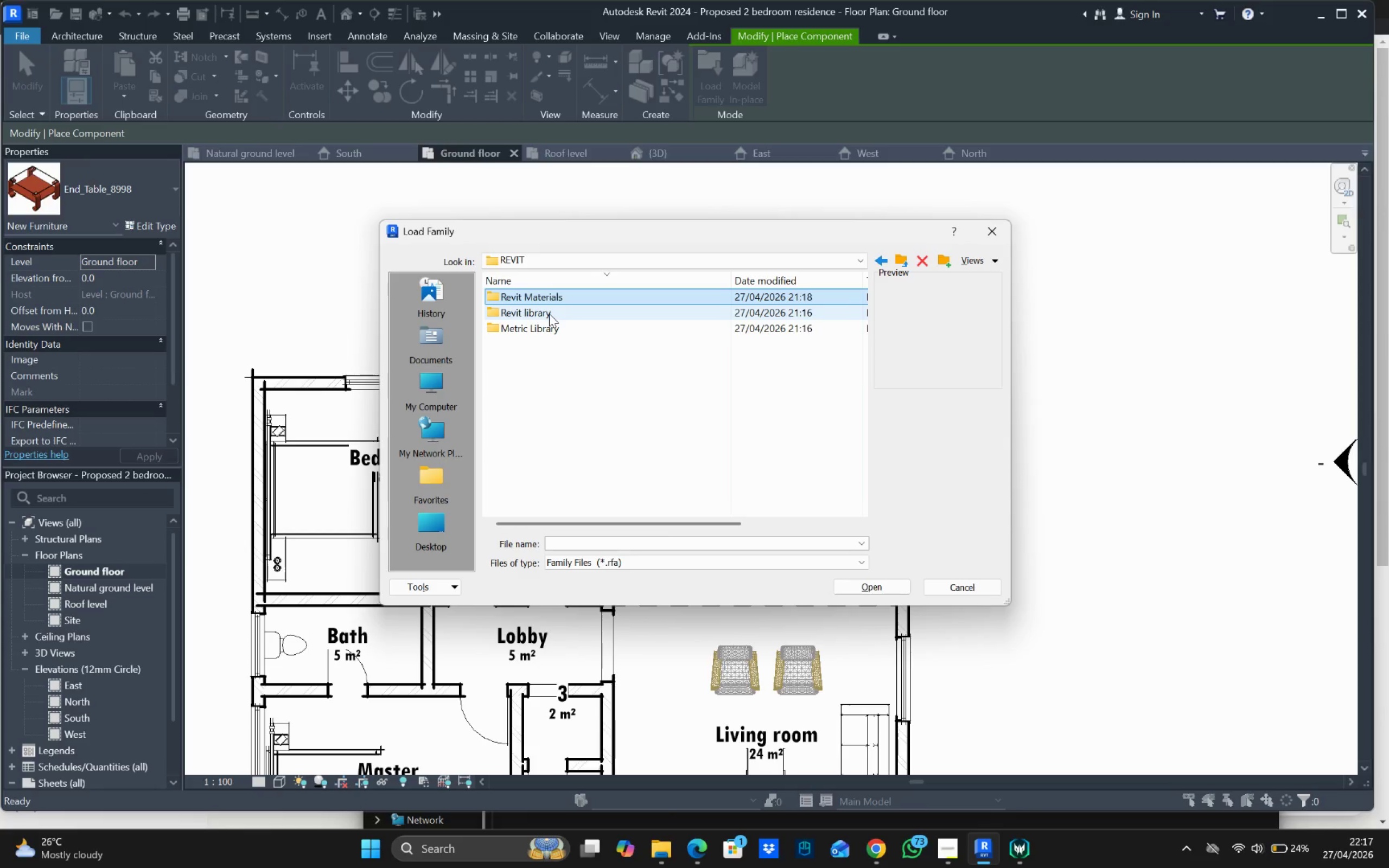 
double_click([549, 314])
 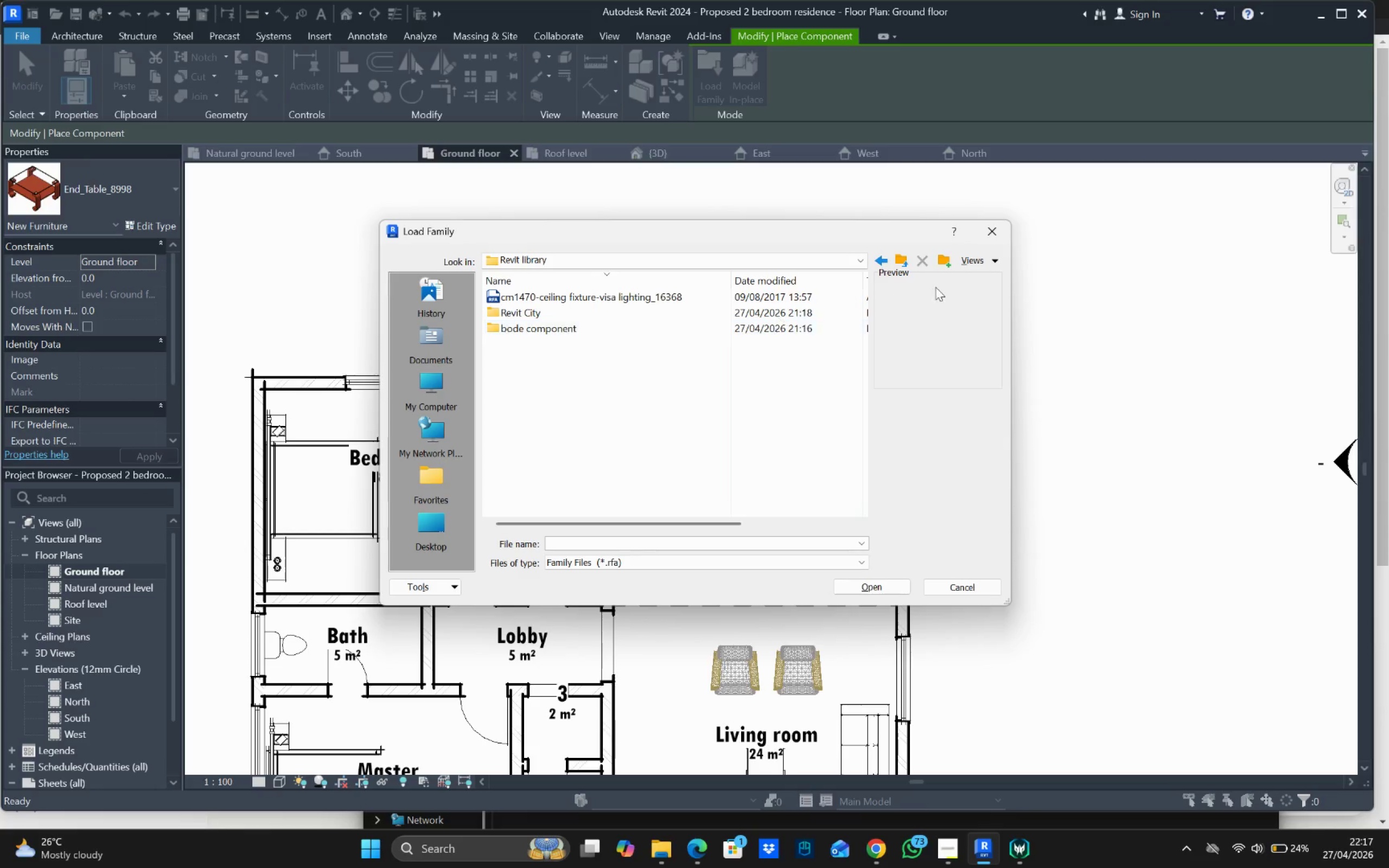 
left_click([869, 256])
 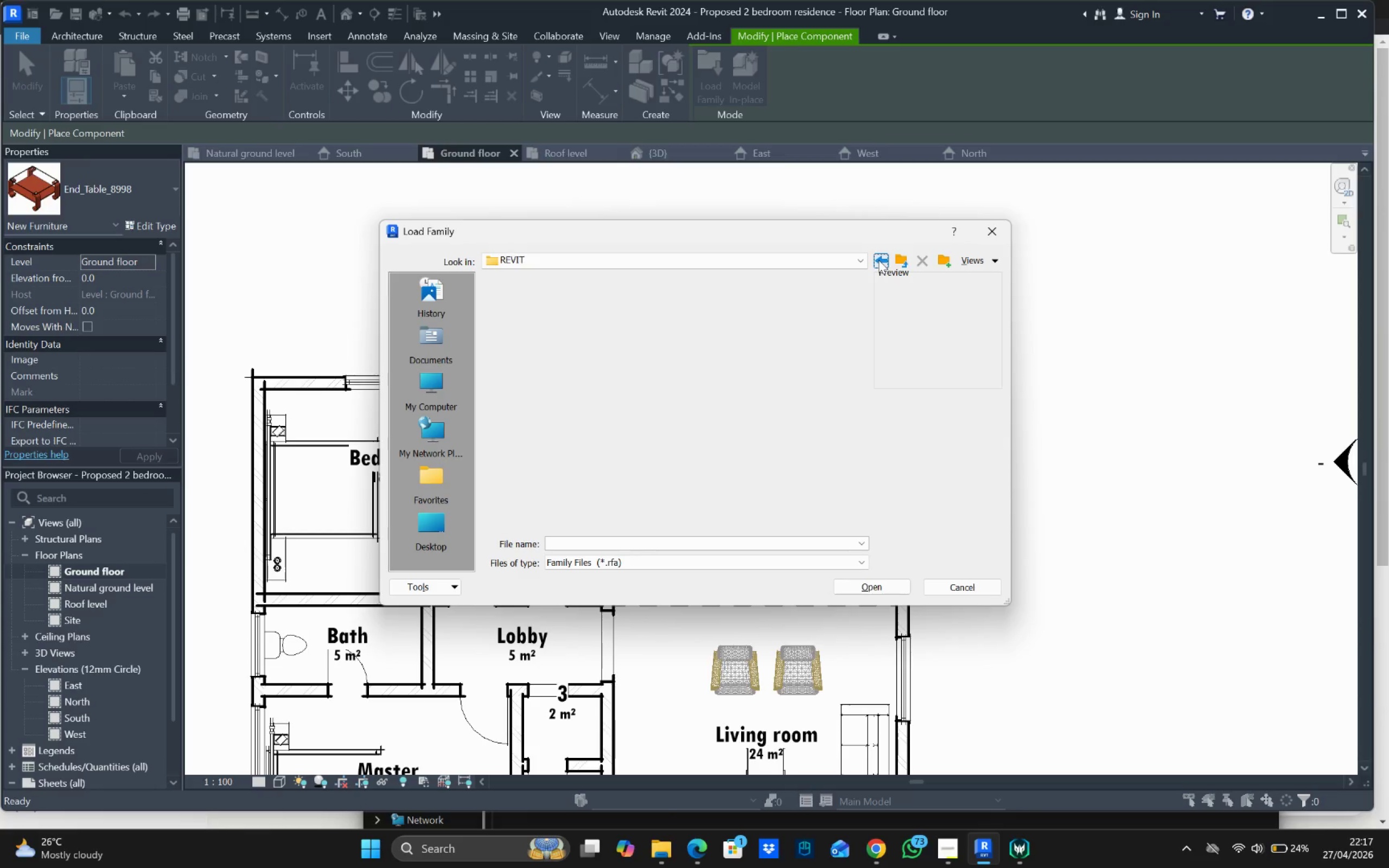 
left_click([878, 260])
 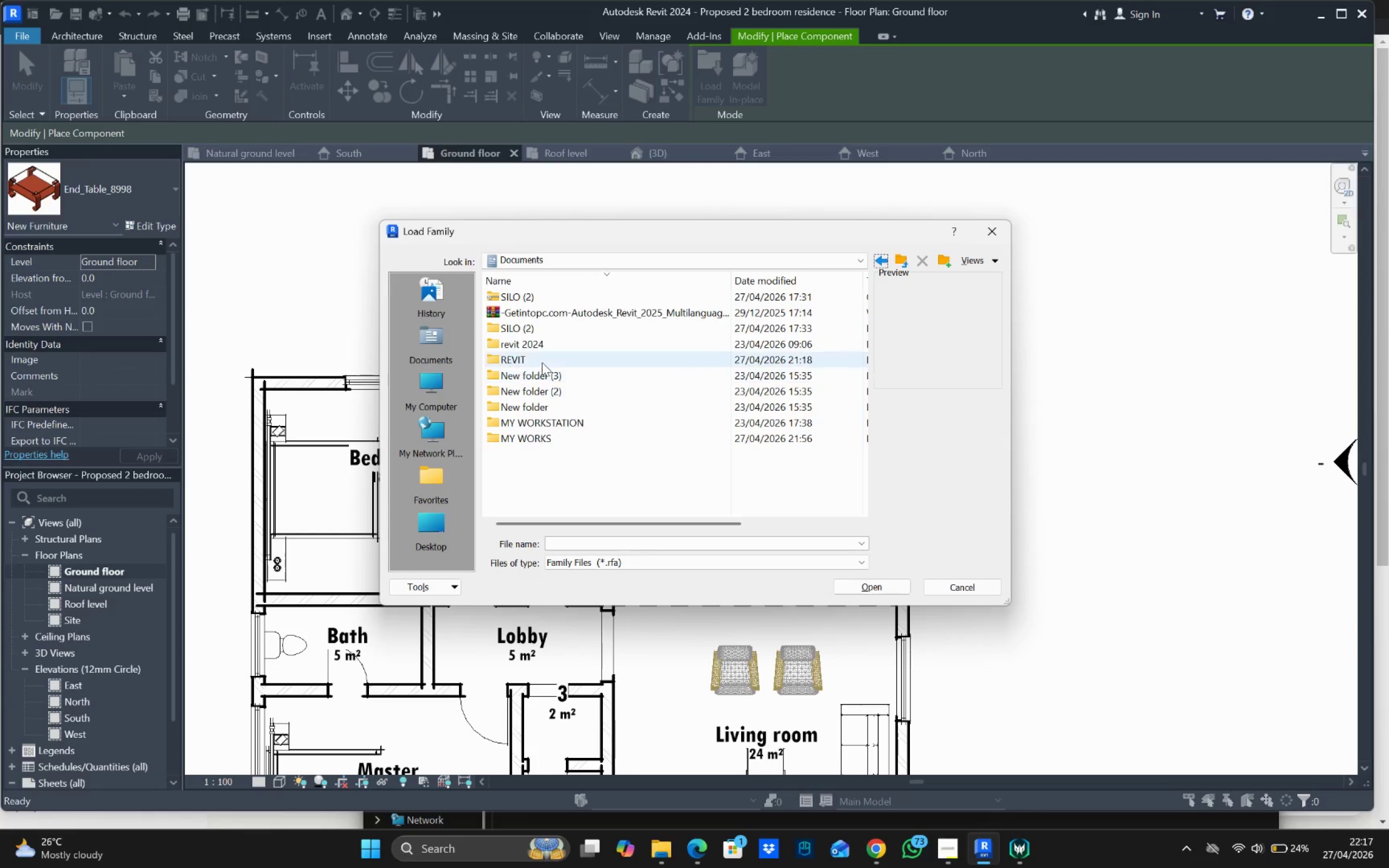 
double_click([541, 360])
 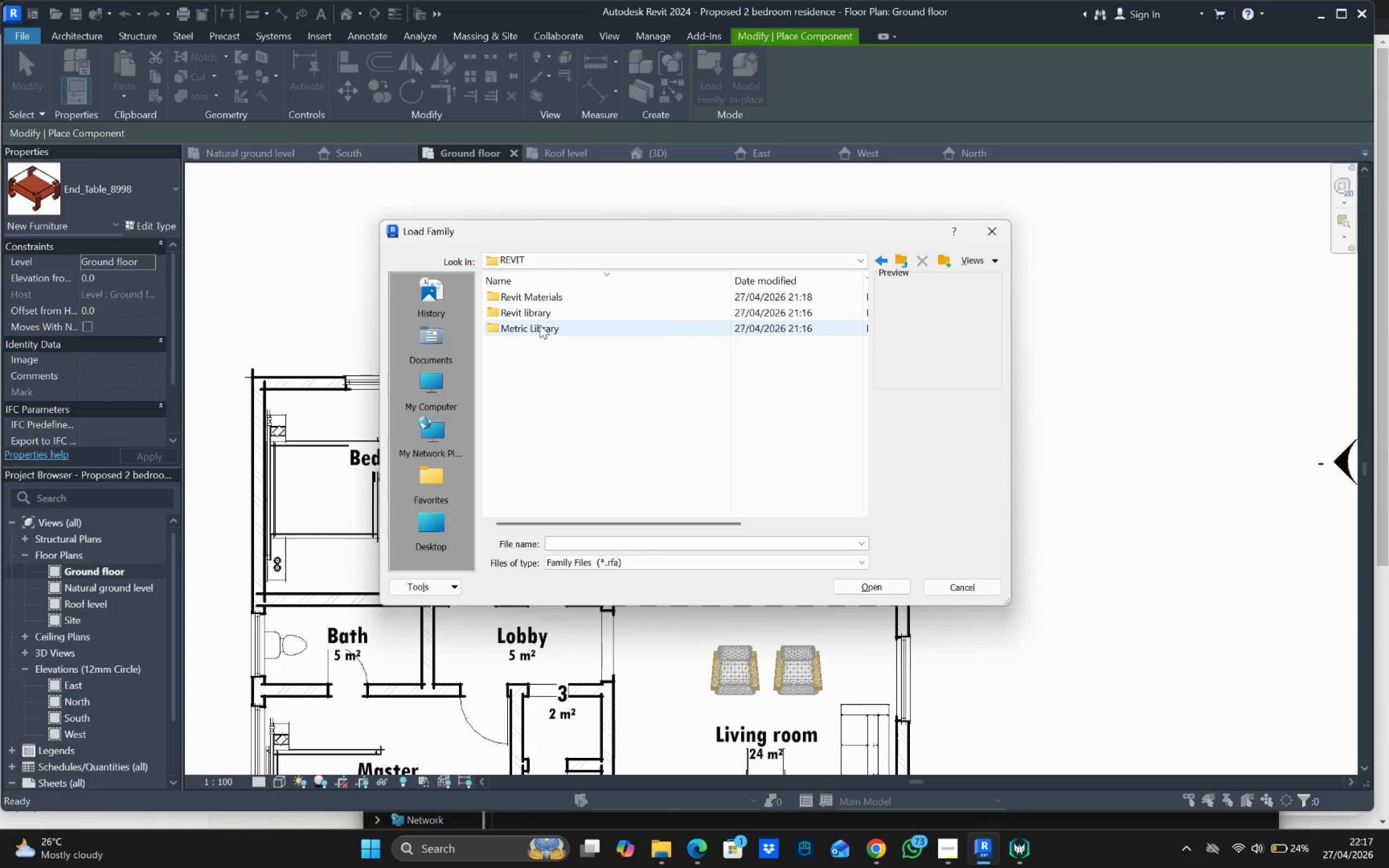 
double_click([540, 325])
 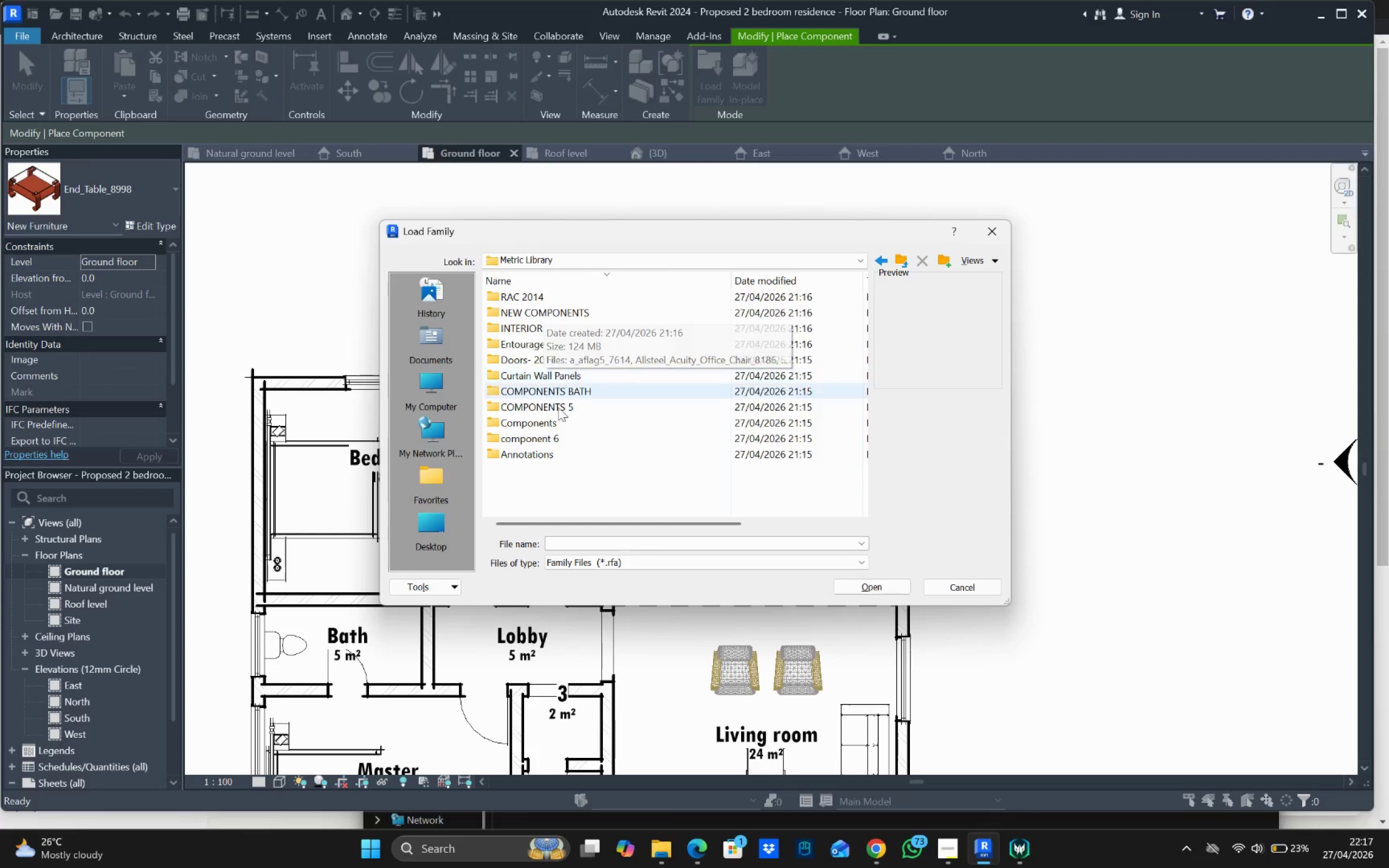 
left_click([557, 449])
 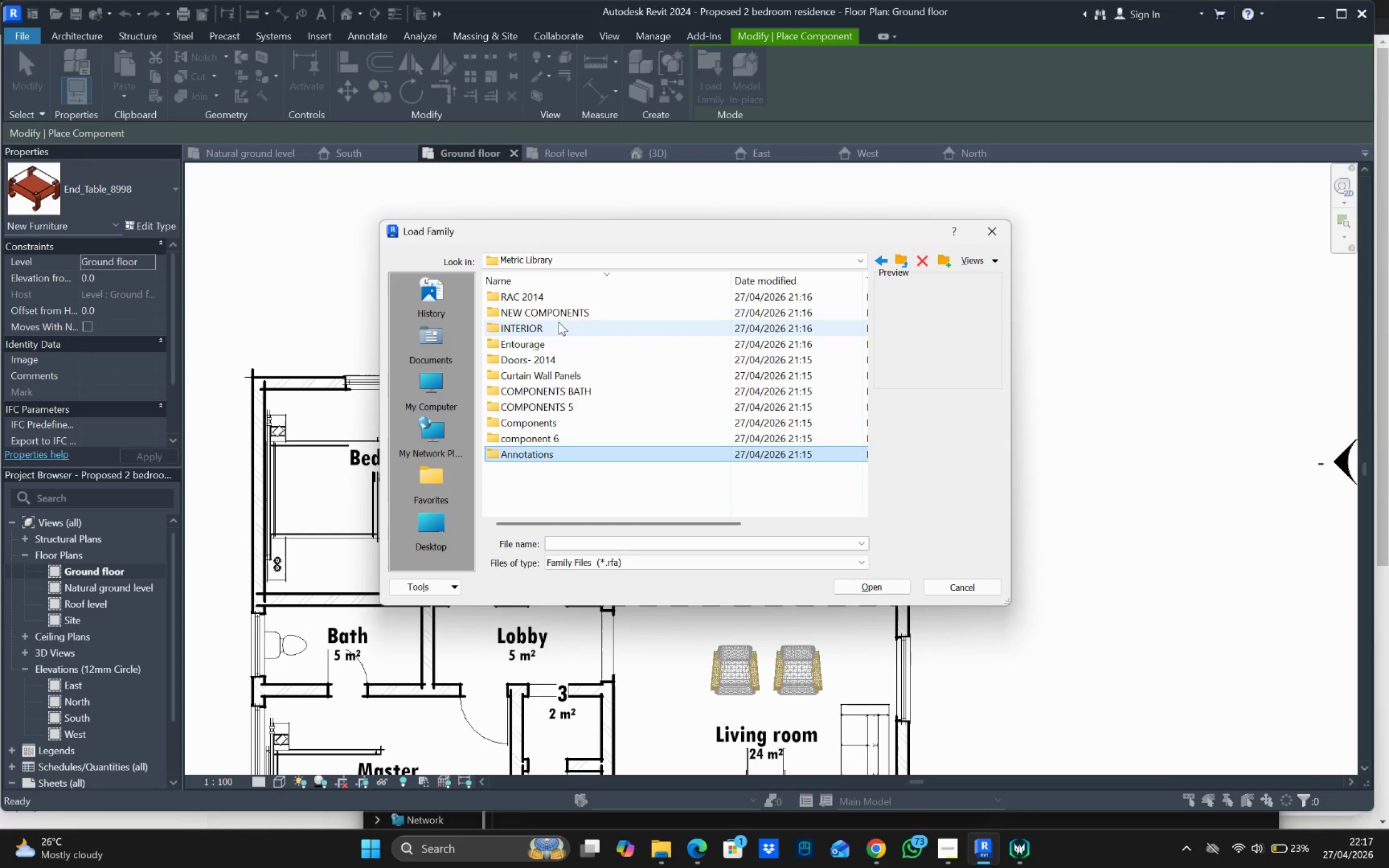 
double_click([554, 296])
 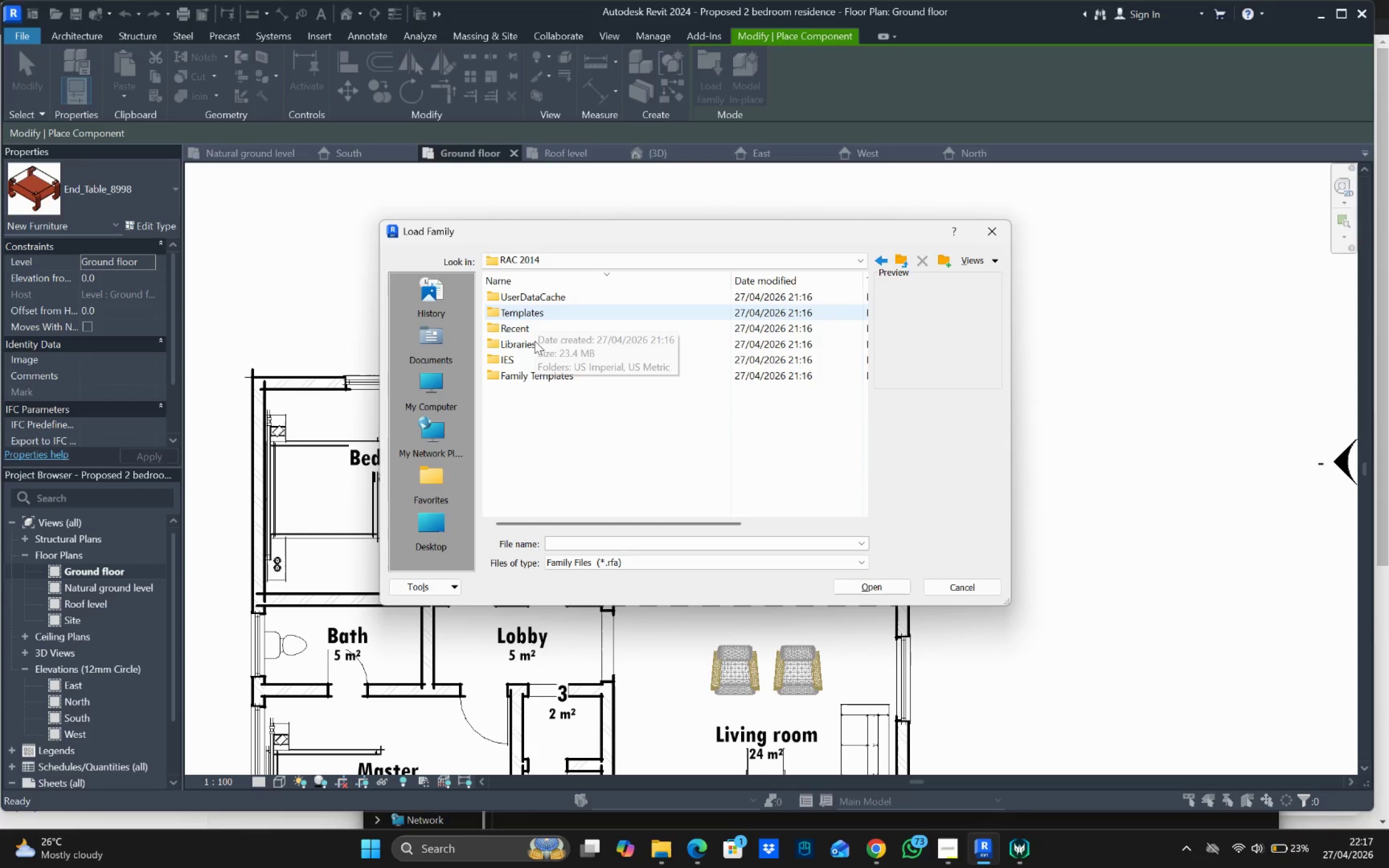 
double_click([537, 346])
 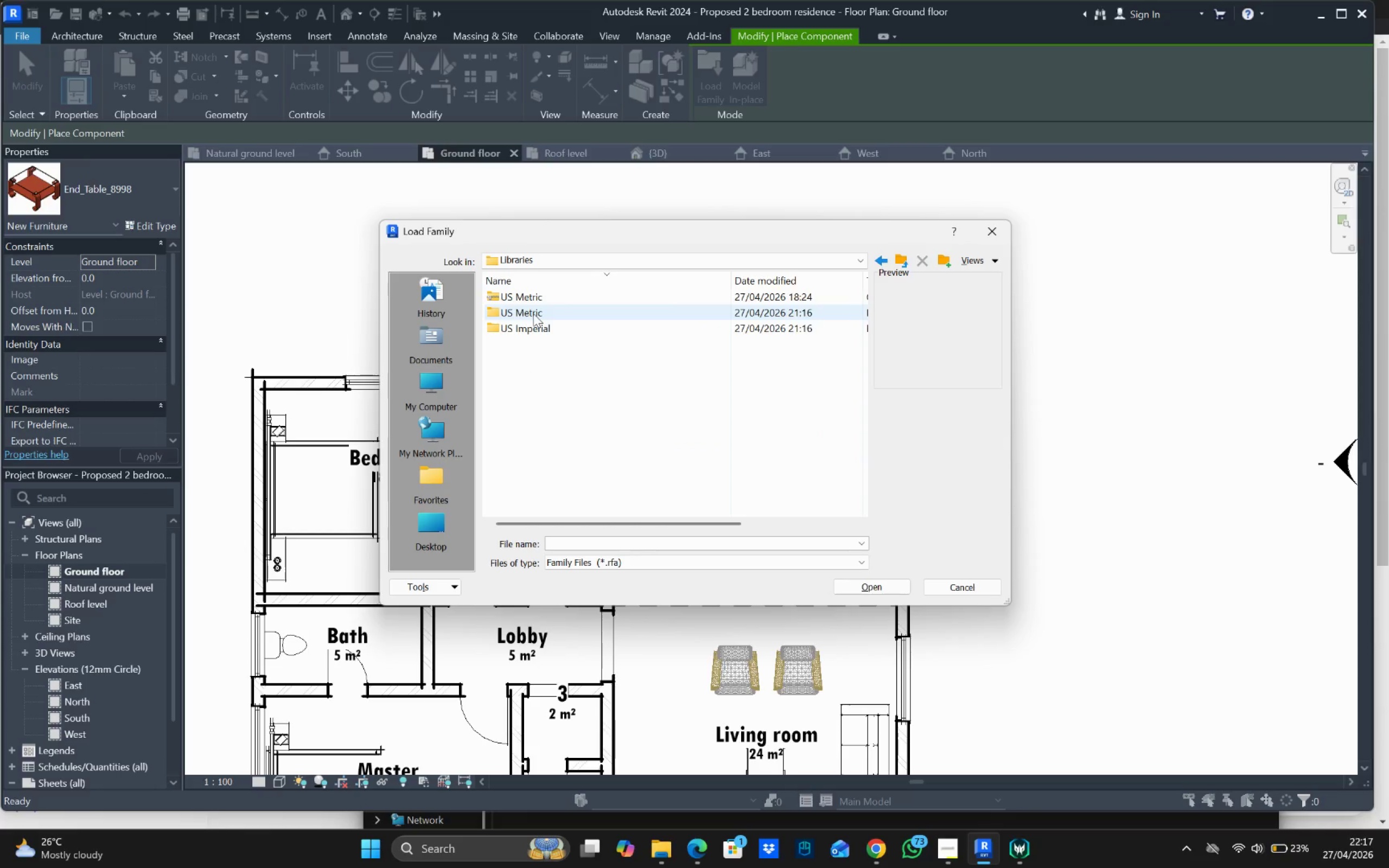 
double_click([533, 314])
 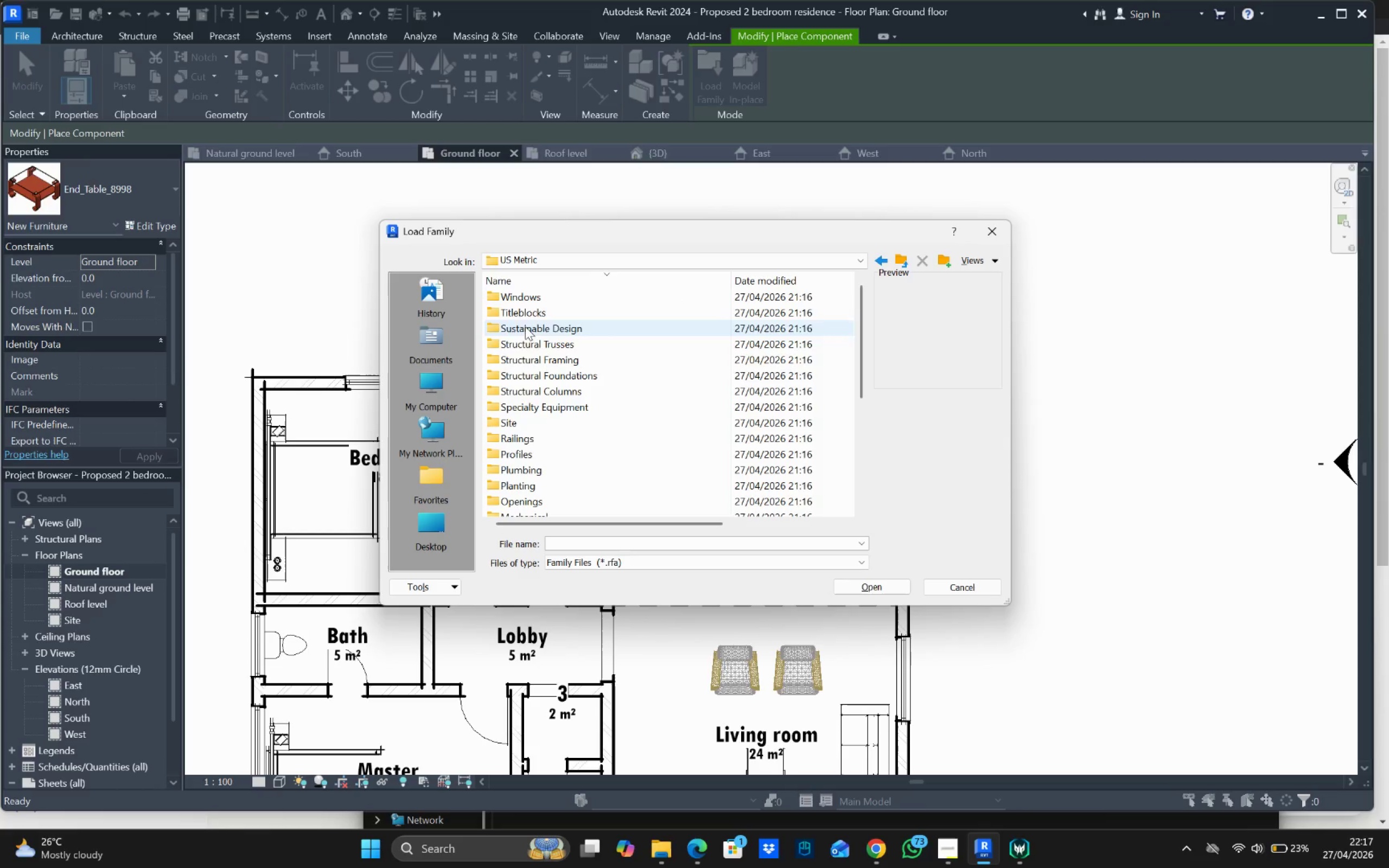 
wait(6.14)
 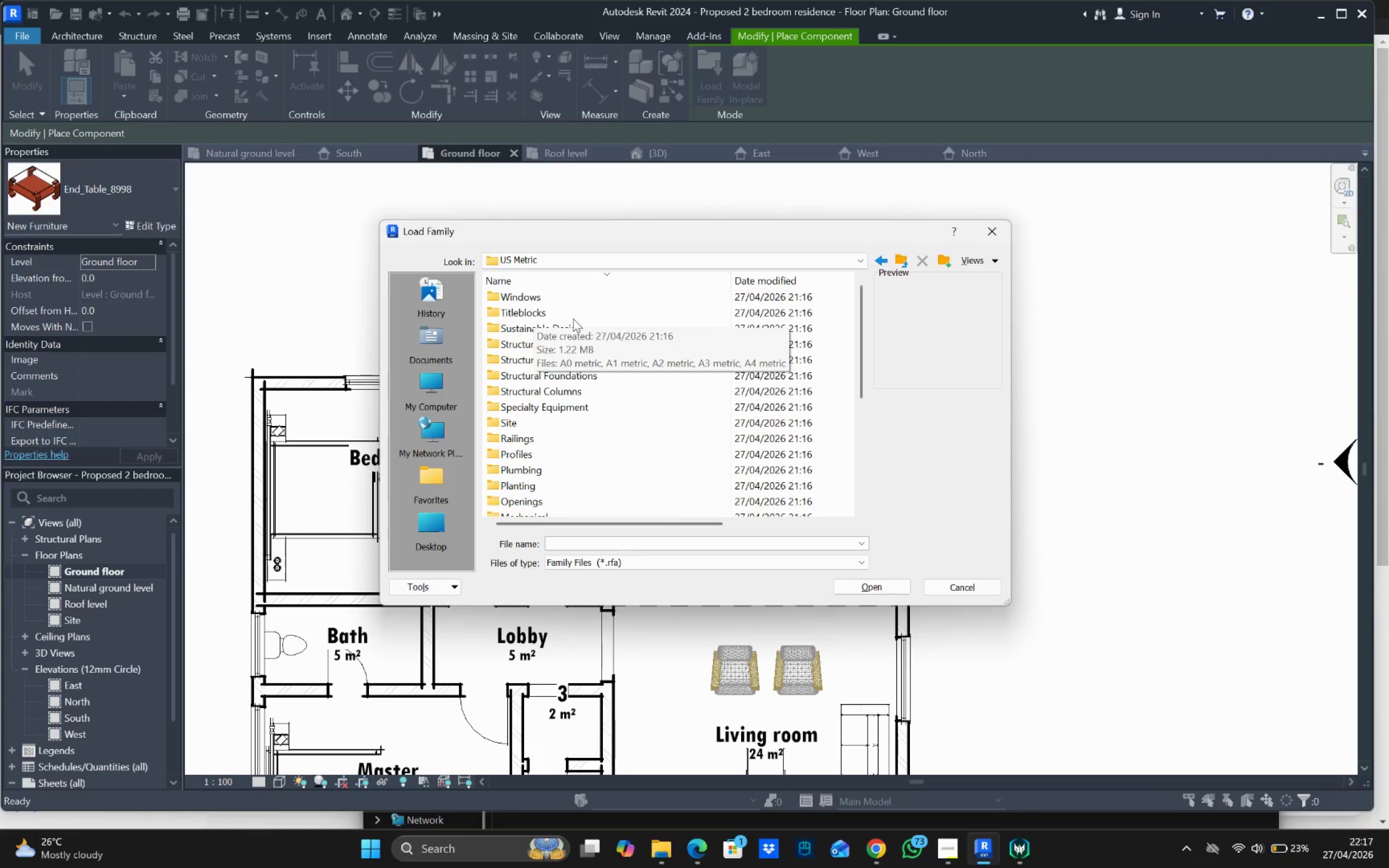 
scroll: coordinate [543, 320], scroll_direction: down, amount: 6.0
 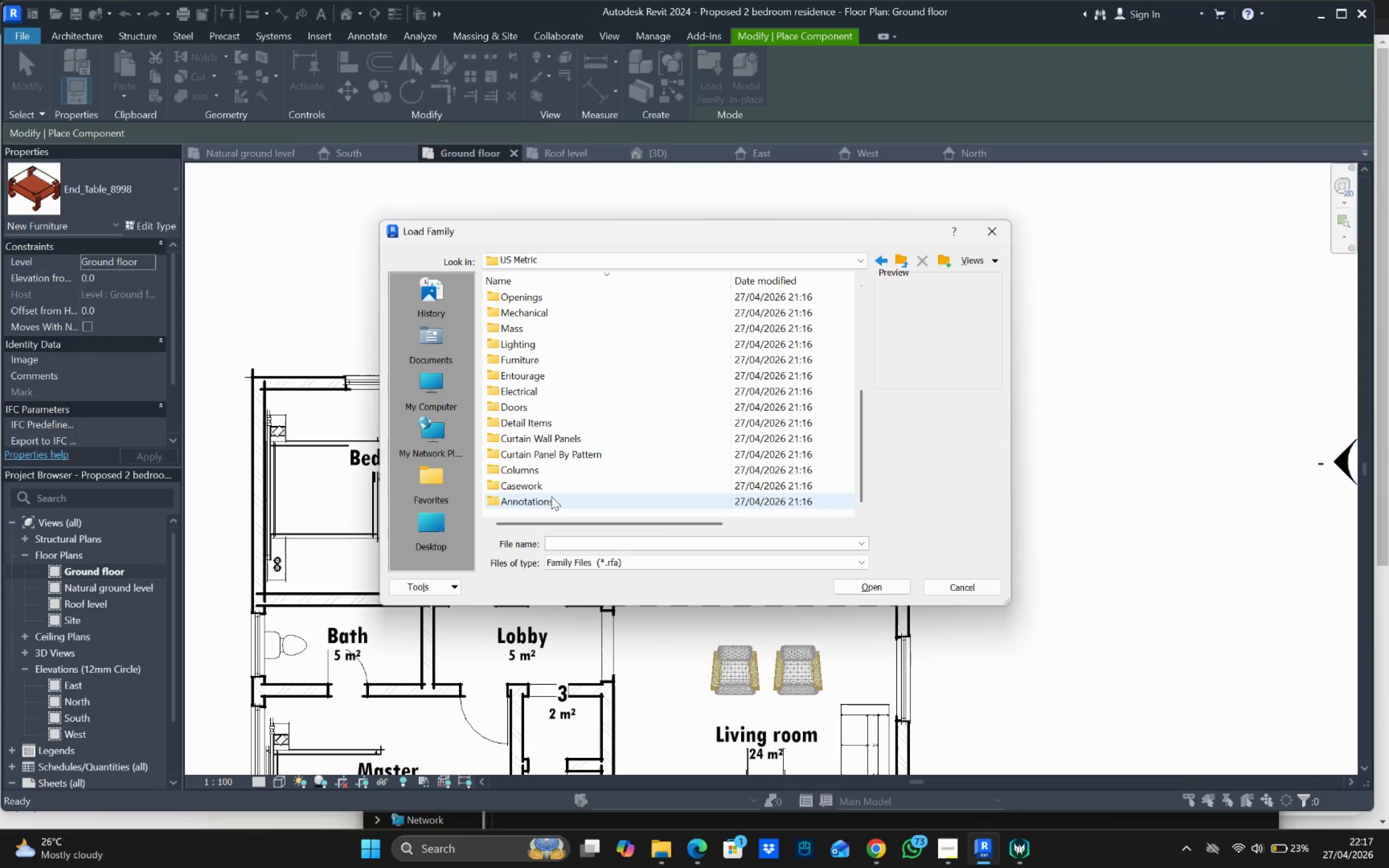 
double_click([545, 492])
 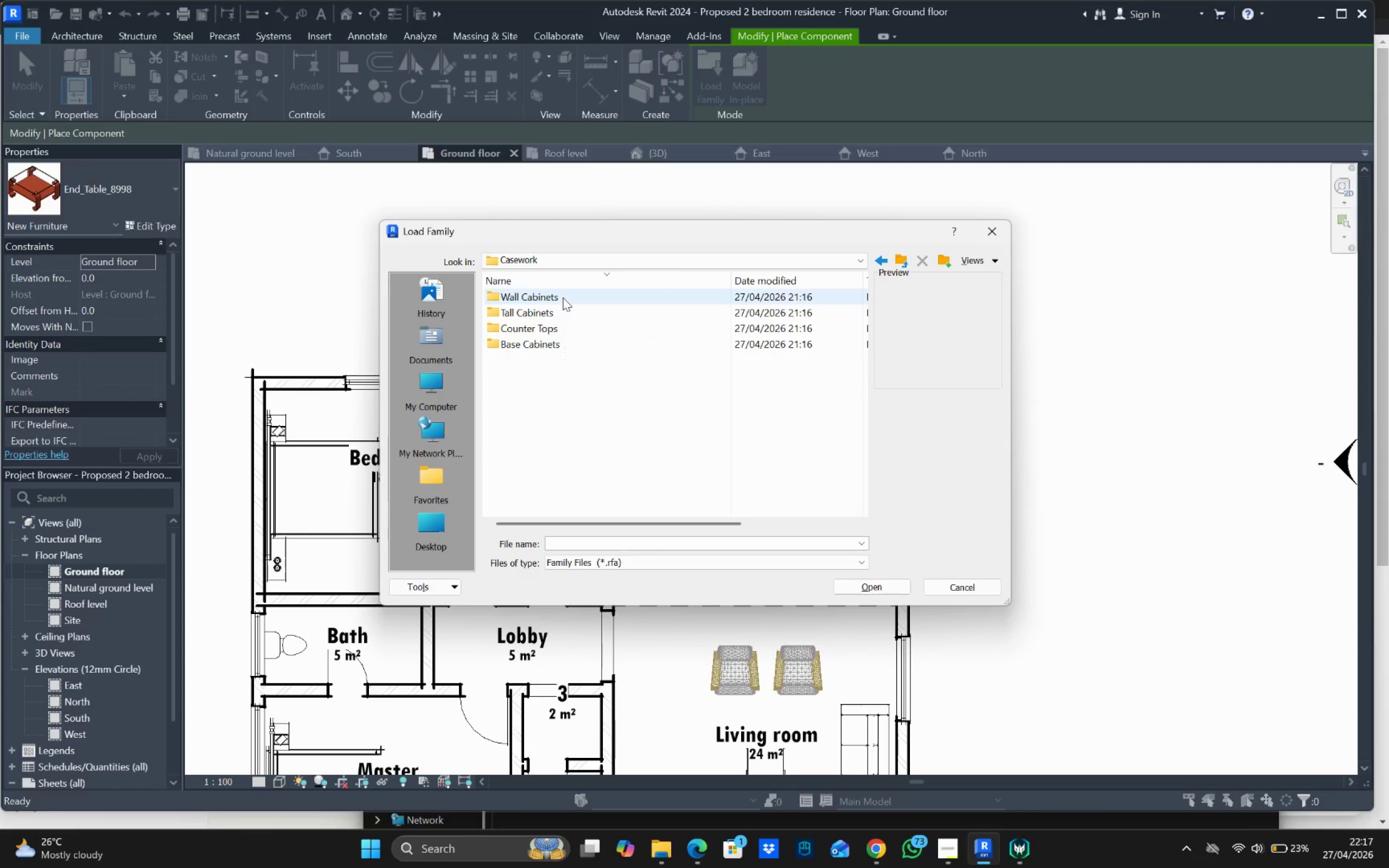 
double_click([563, 297])
 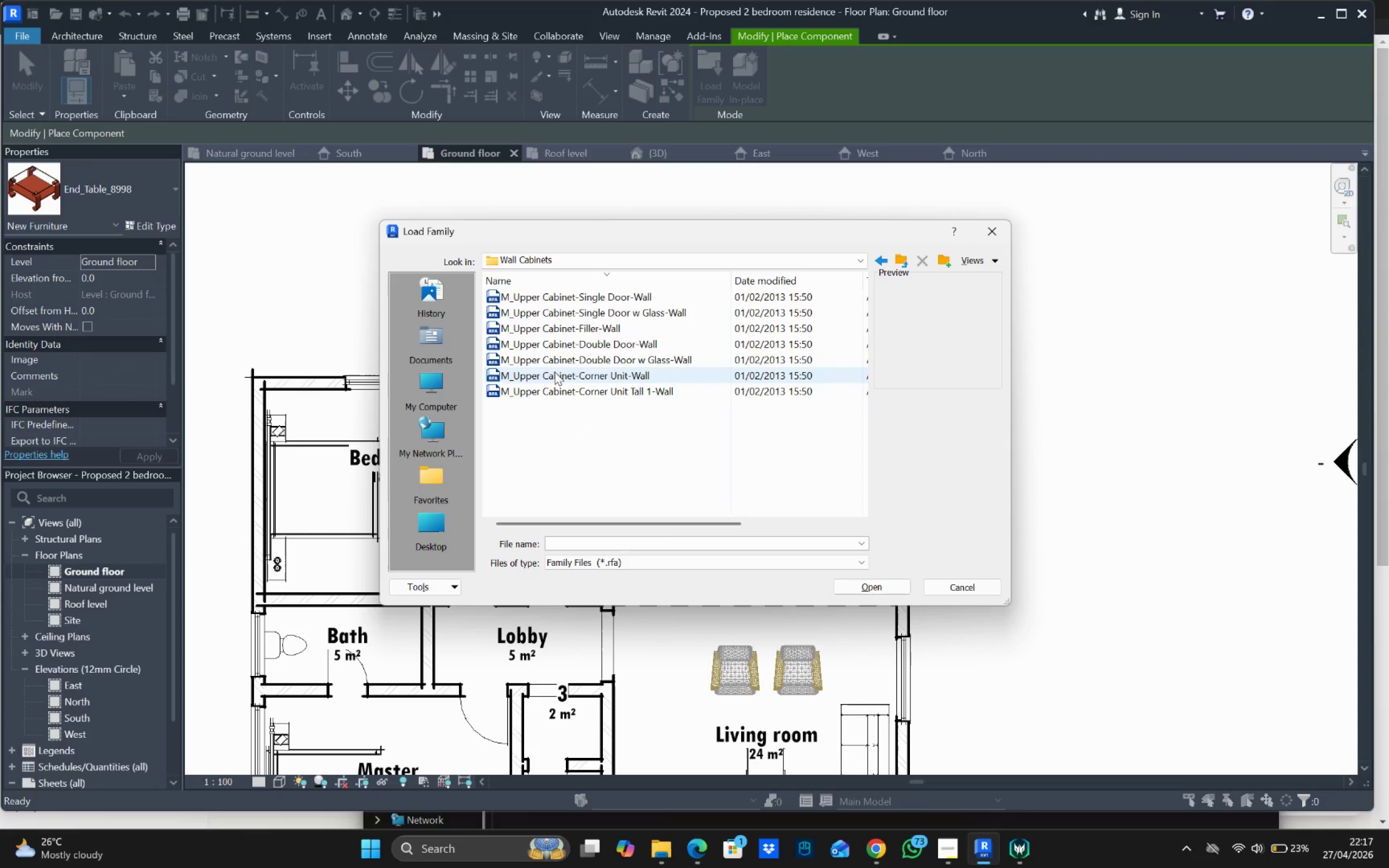 
wait(5.24)
 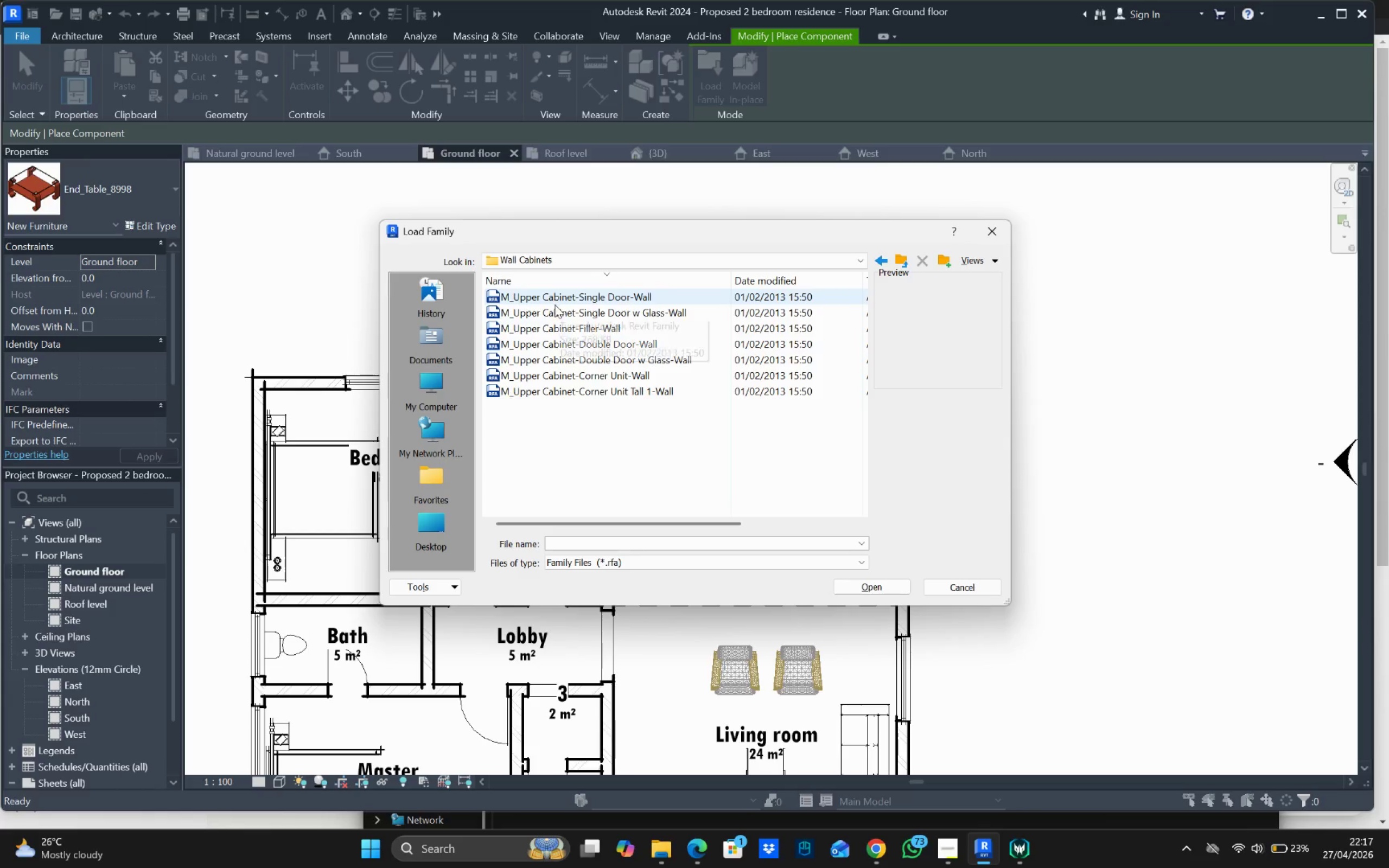 
mouse_move([616, 325])
 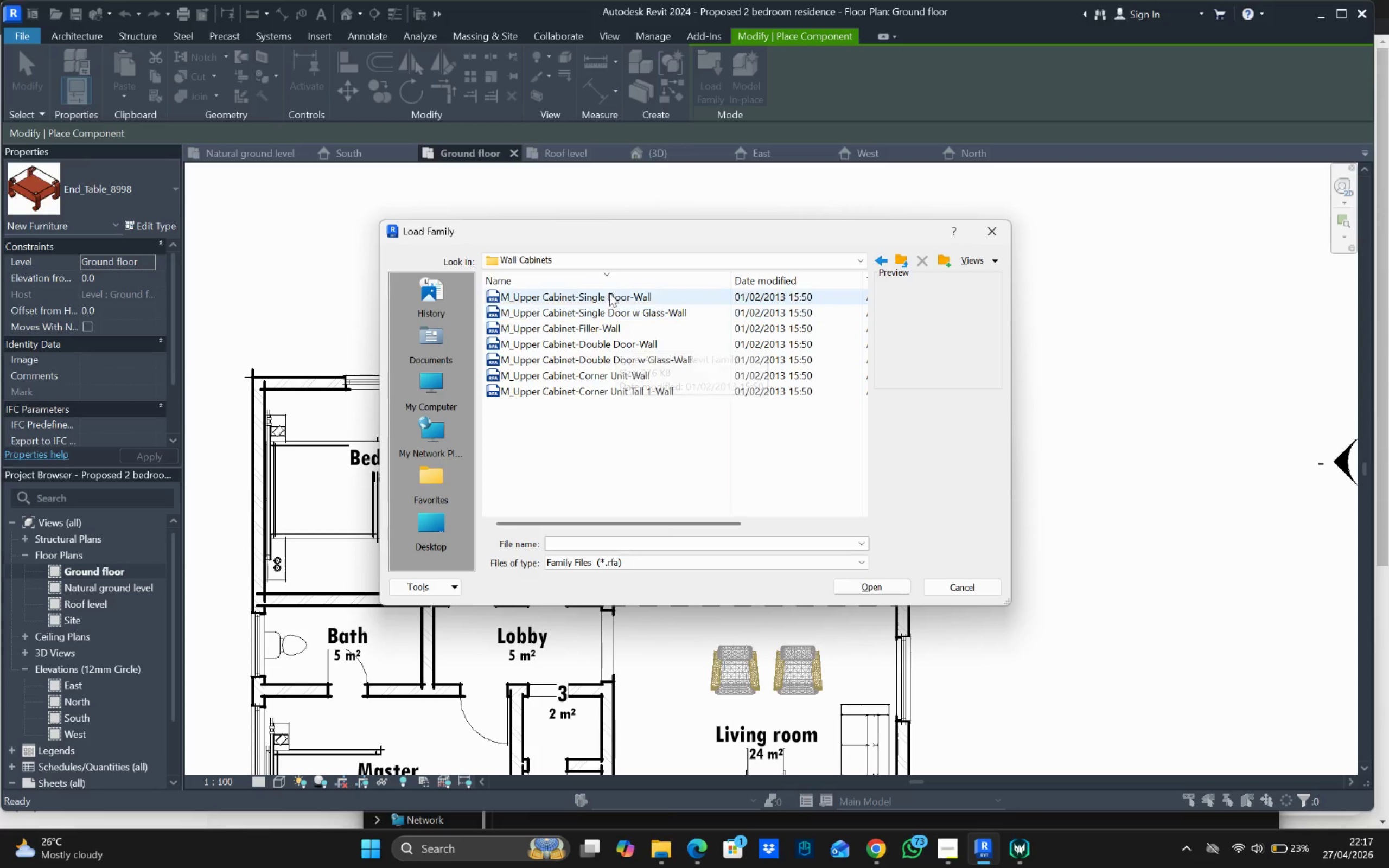 
mouse_move([597, 302])
 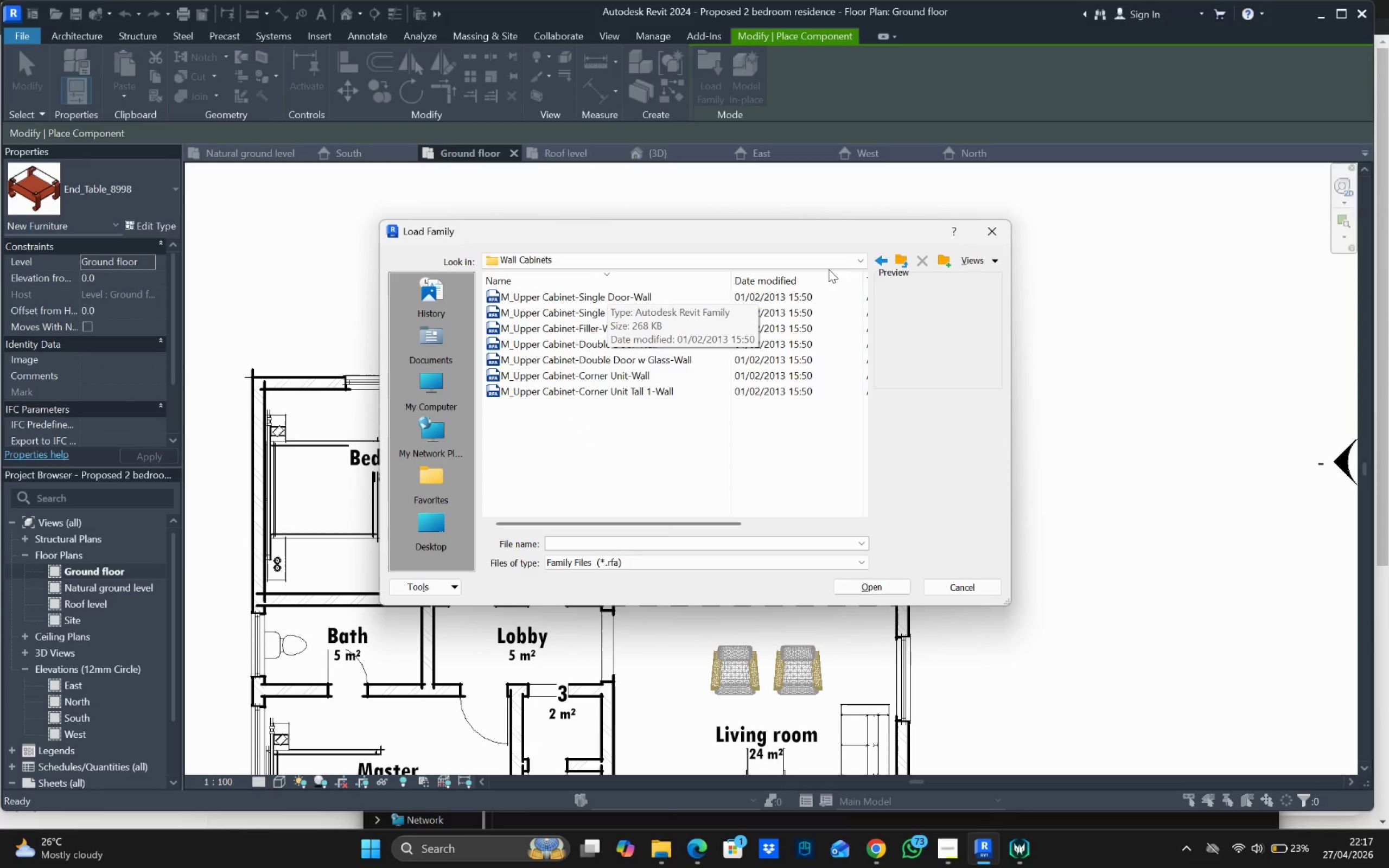 
left_click([880, 263])
 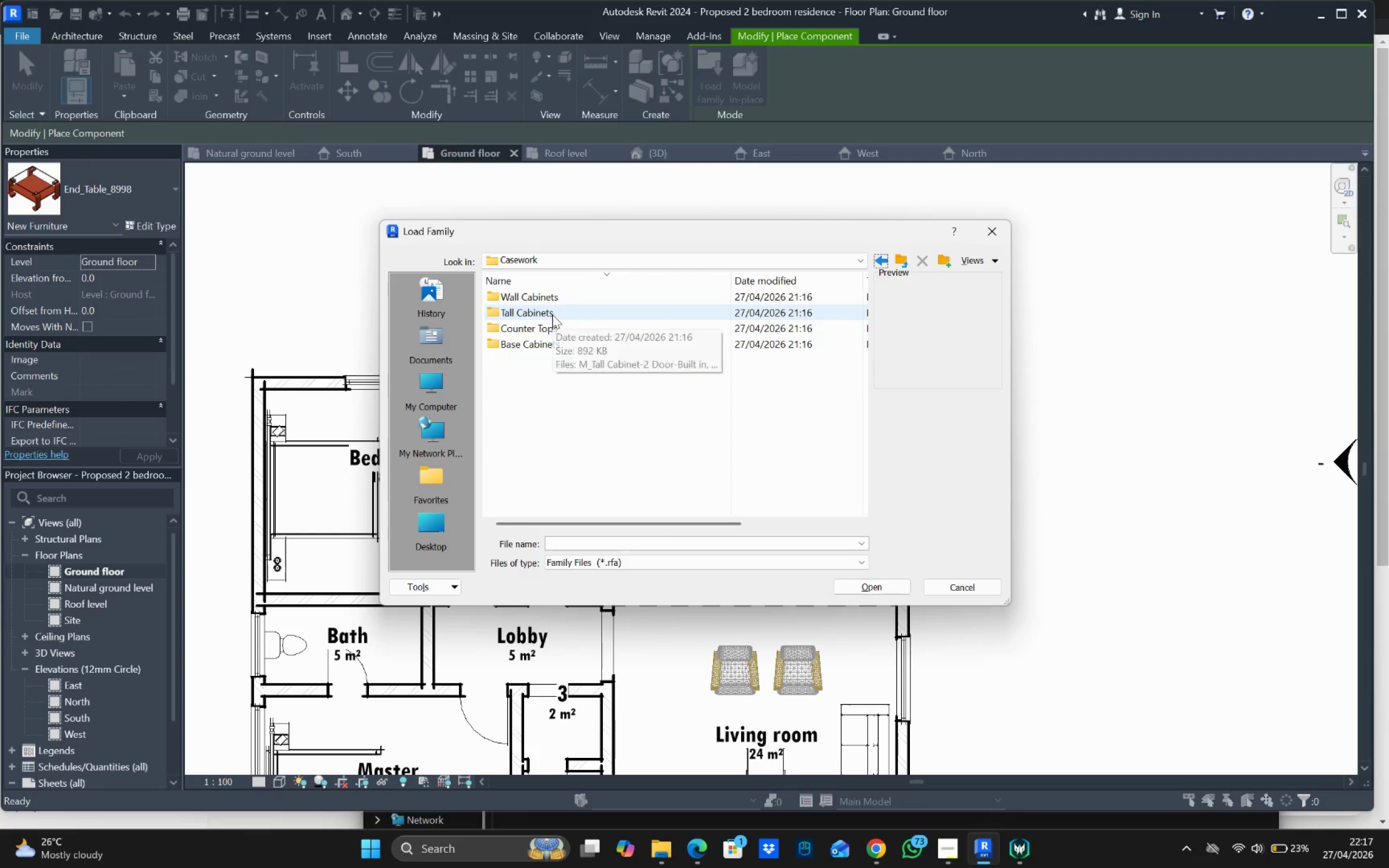 
double_click([552, 315])
 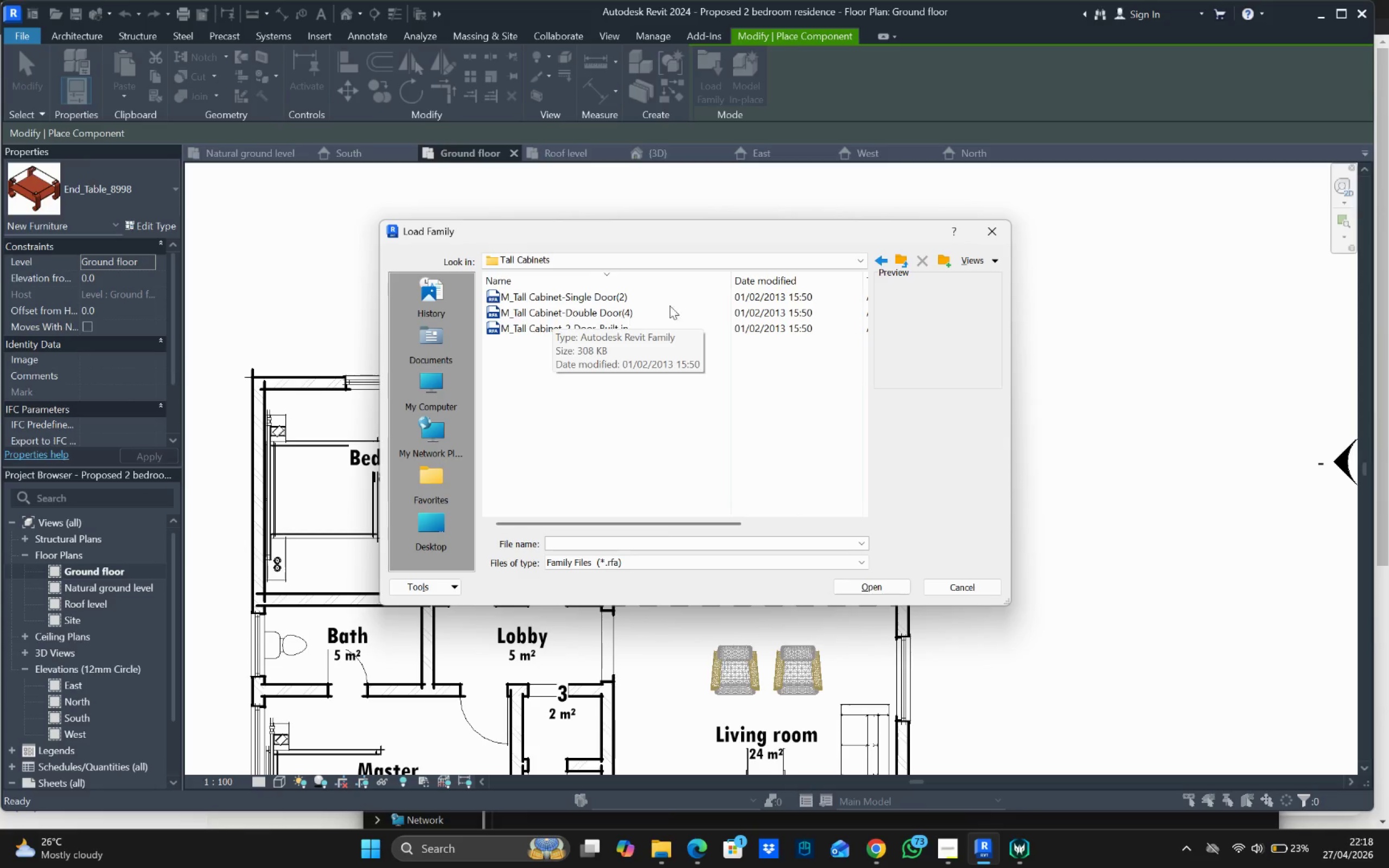 
left_click([607, 291])
 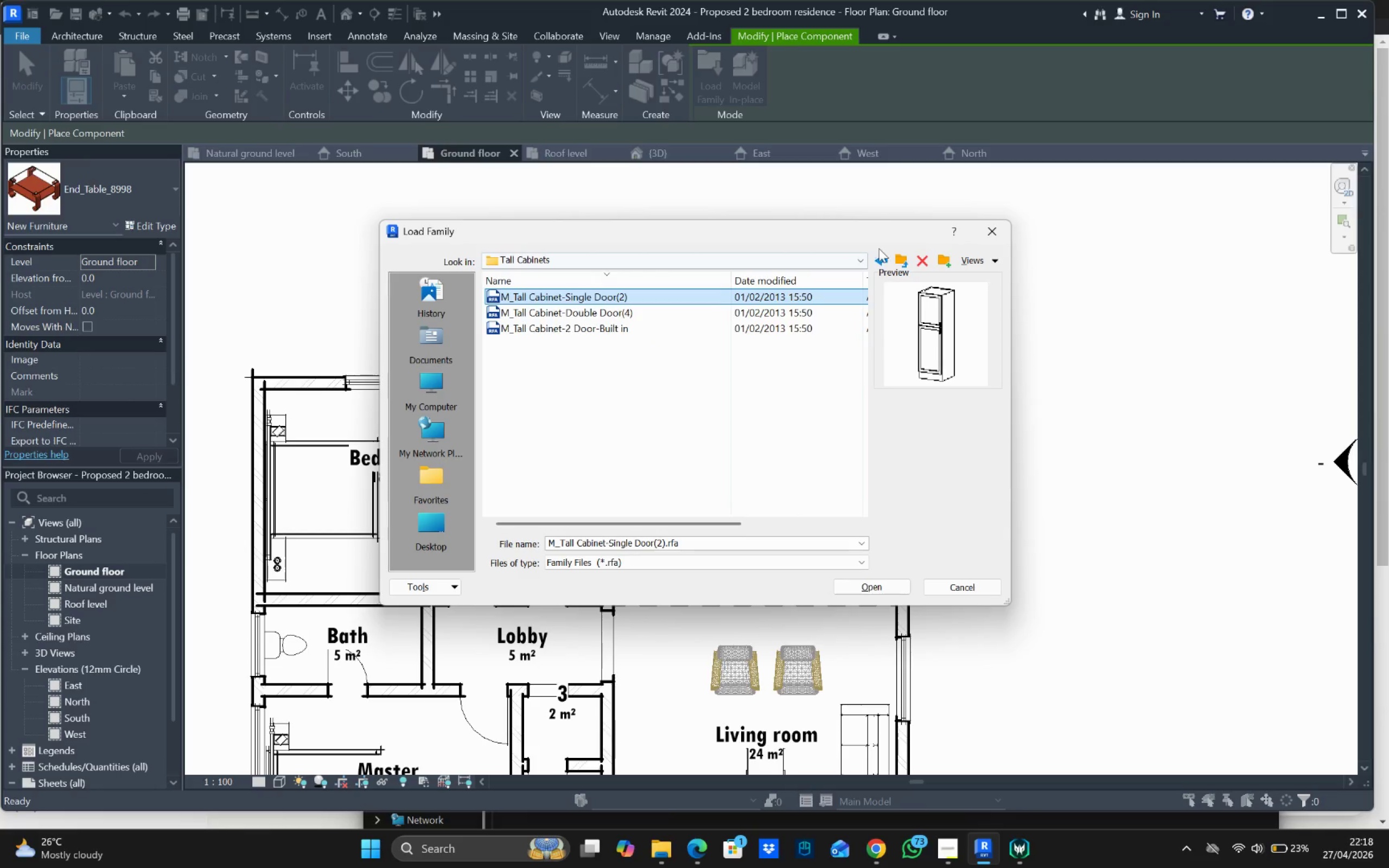 
left_click([881, 253])
 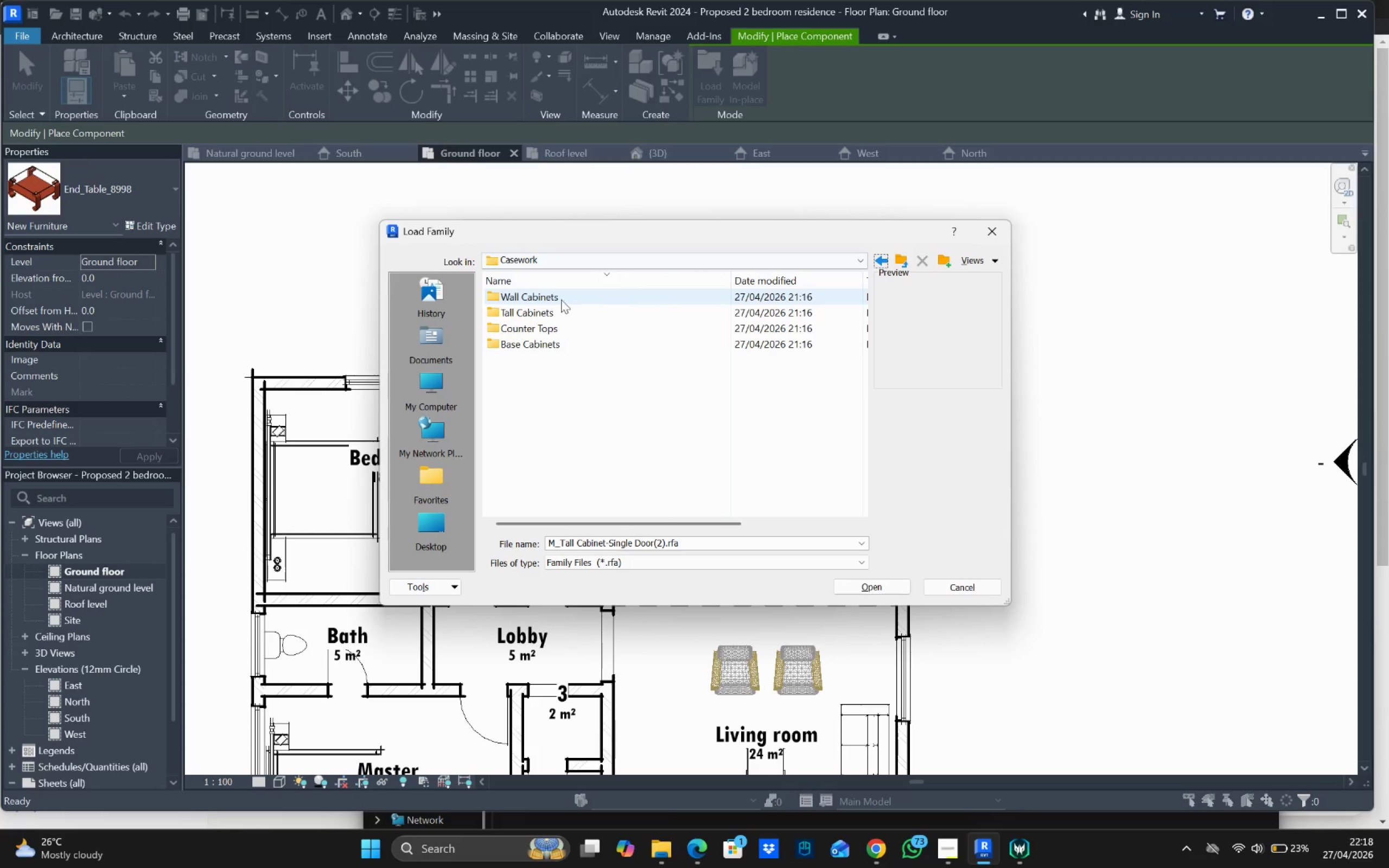 
mouse_move([534, 296])
 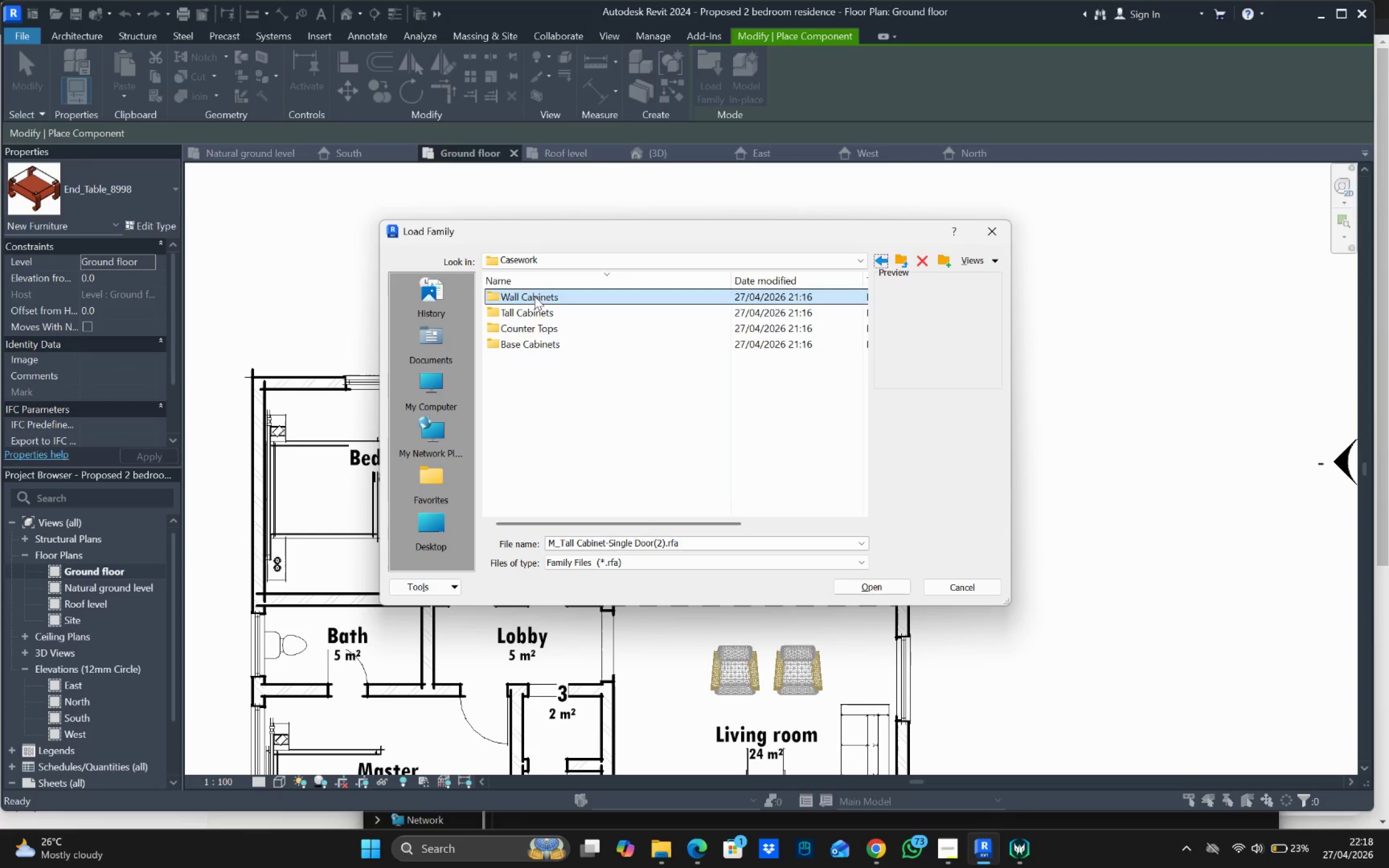 
double_click([534, 296])
 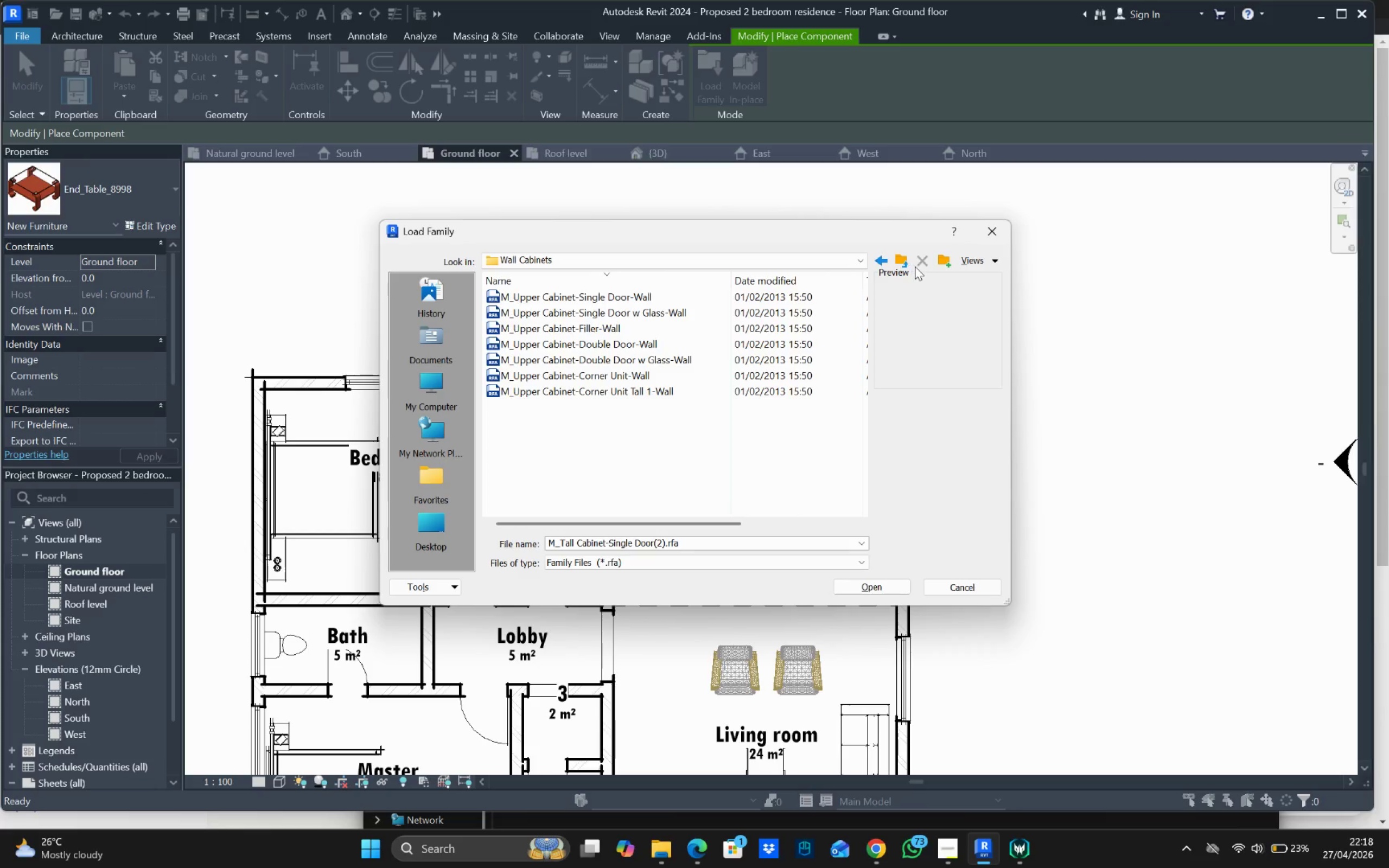 
left_click([583, 312])
 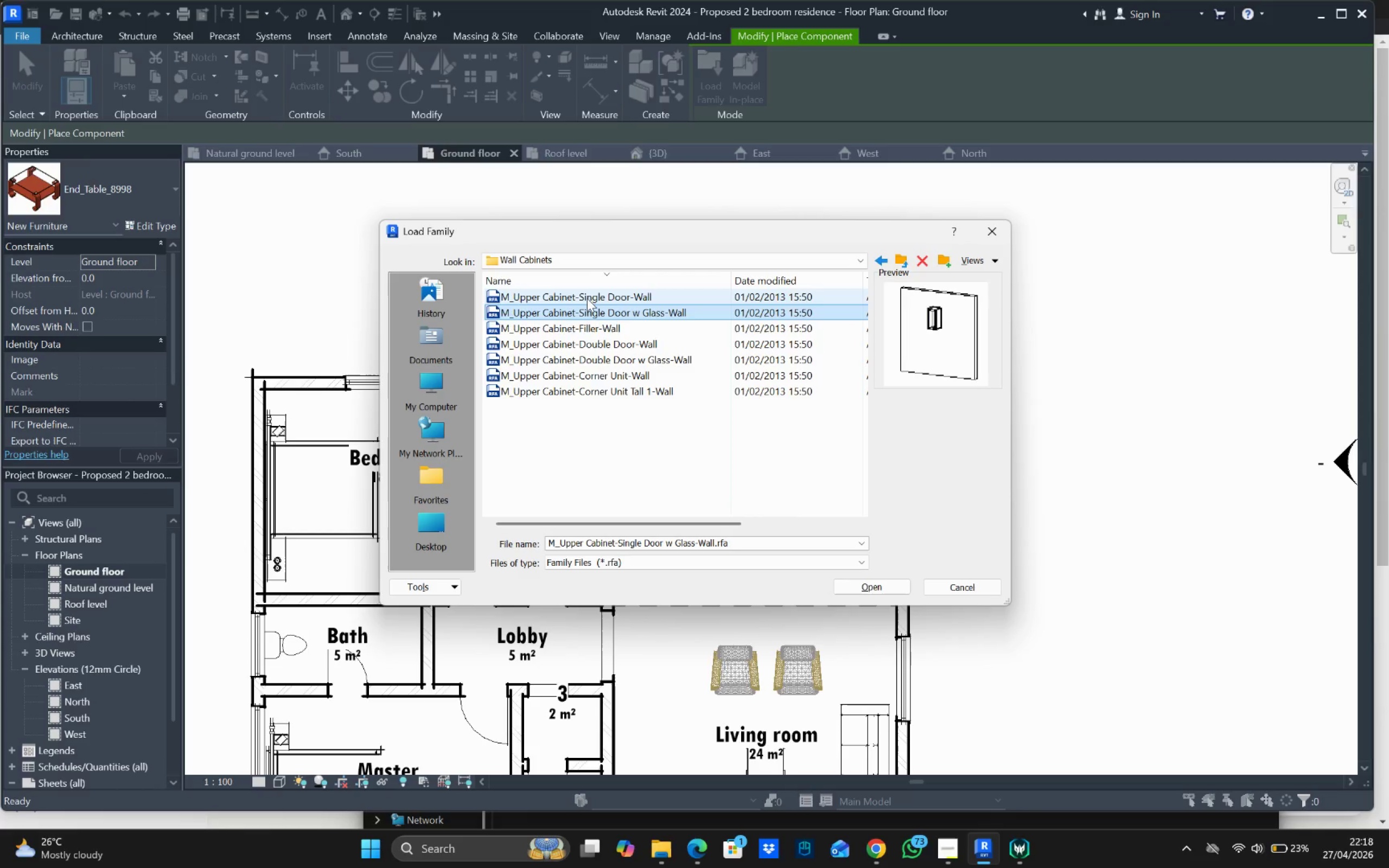 
left_click([587, 298])
 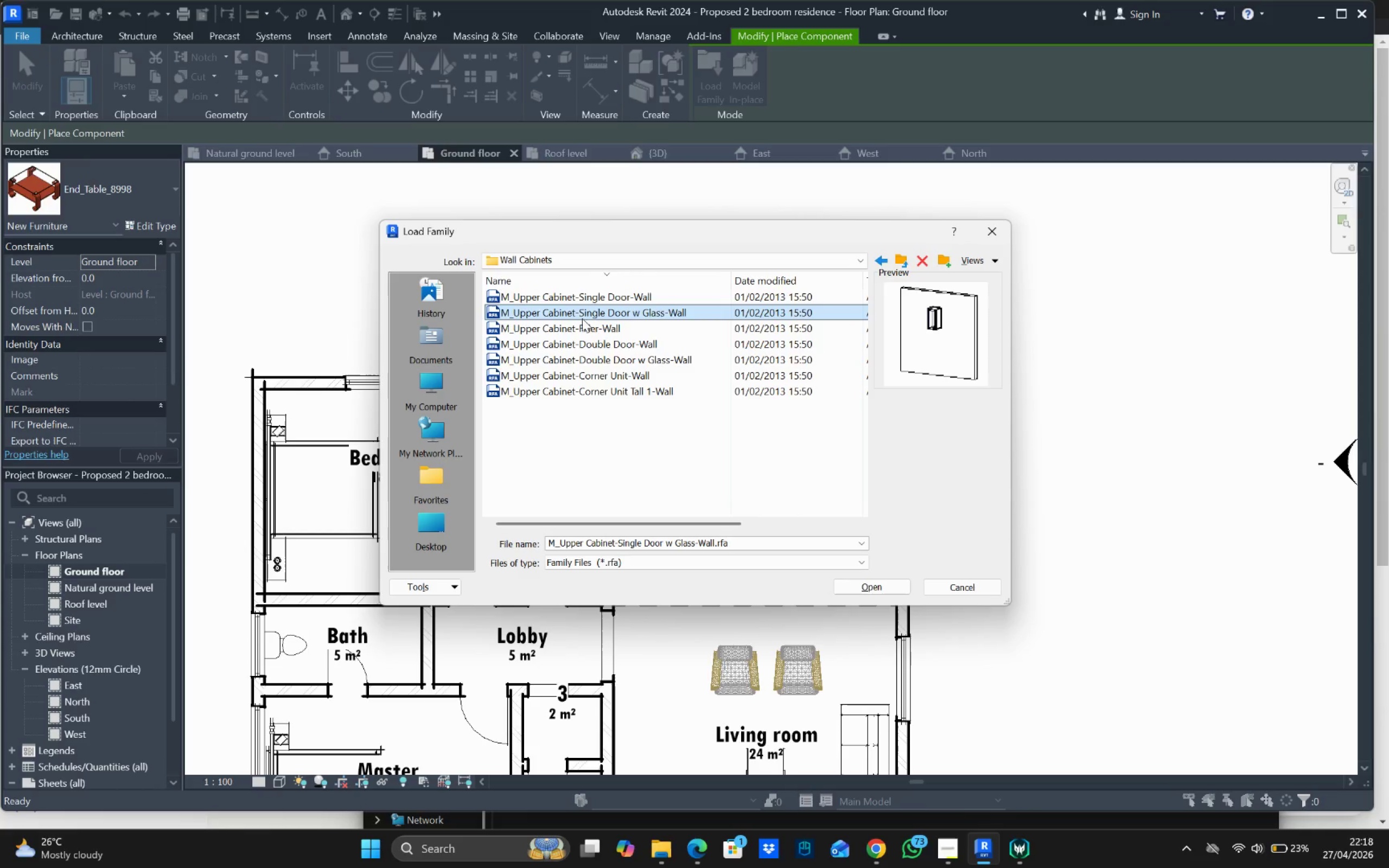 
double_click([582, 331])
 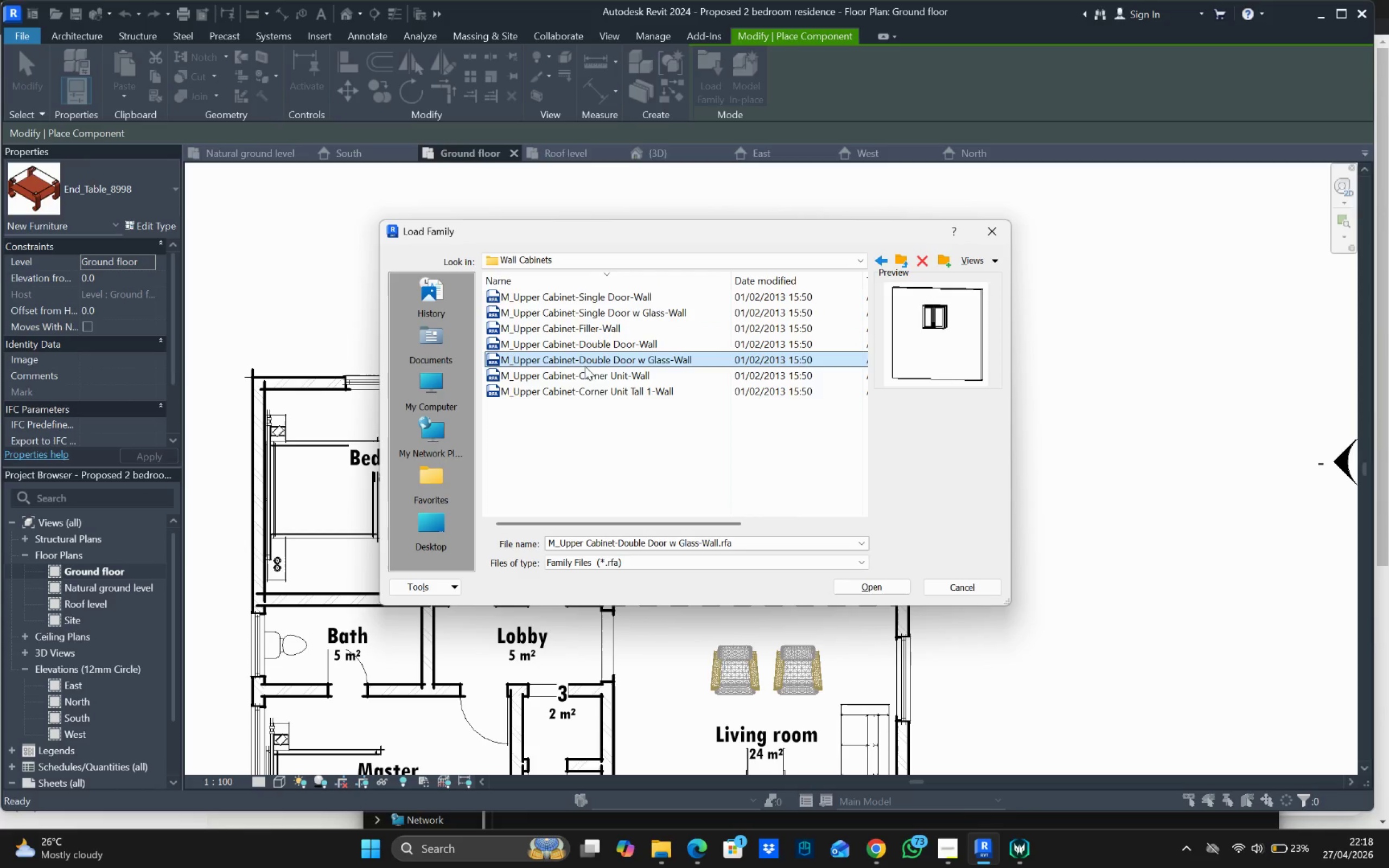 
left_click([584, 378])
 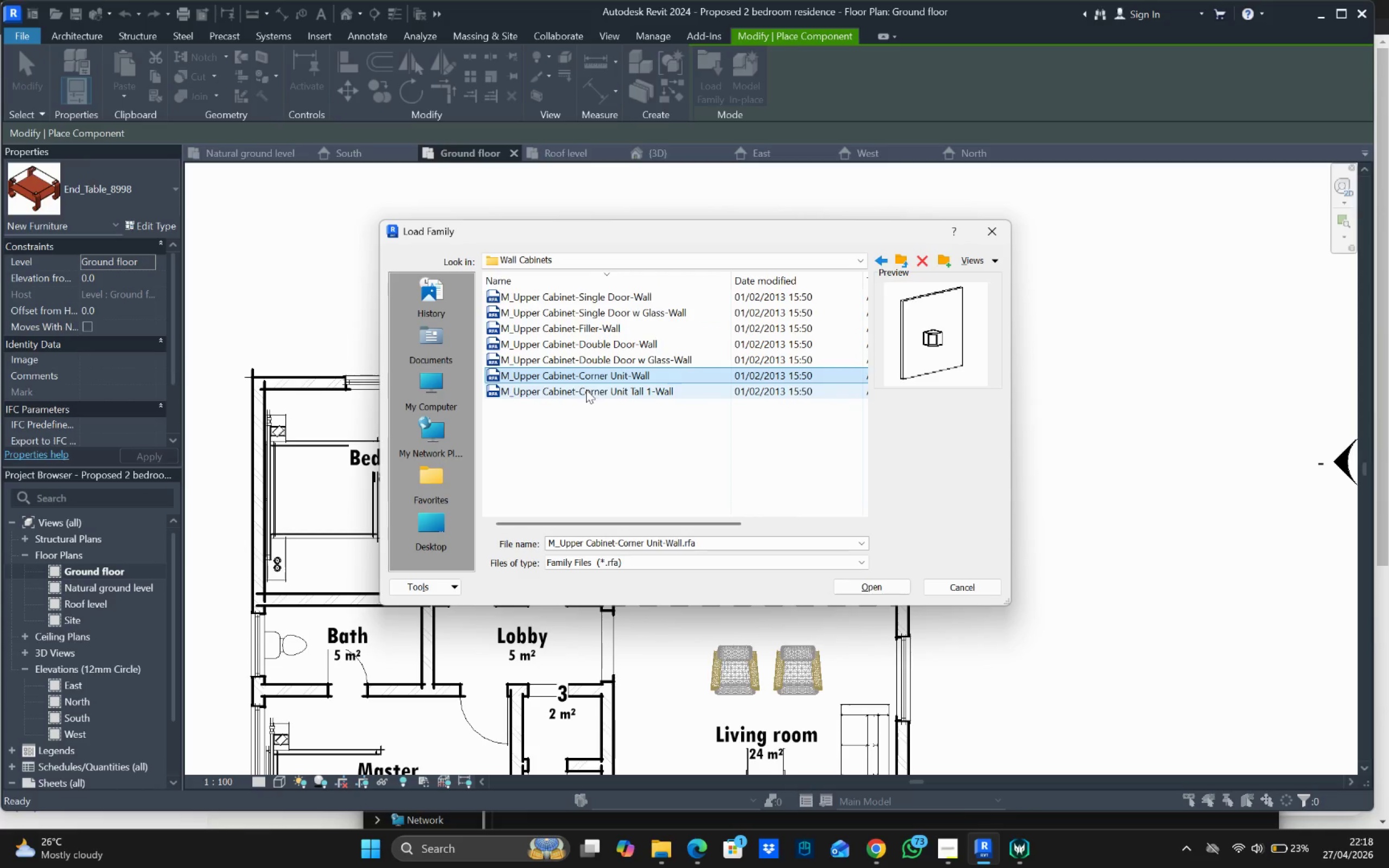 
left_click([587, 392])
 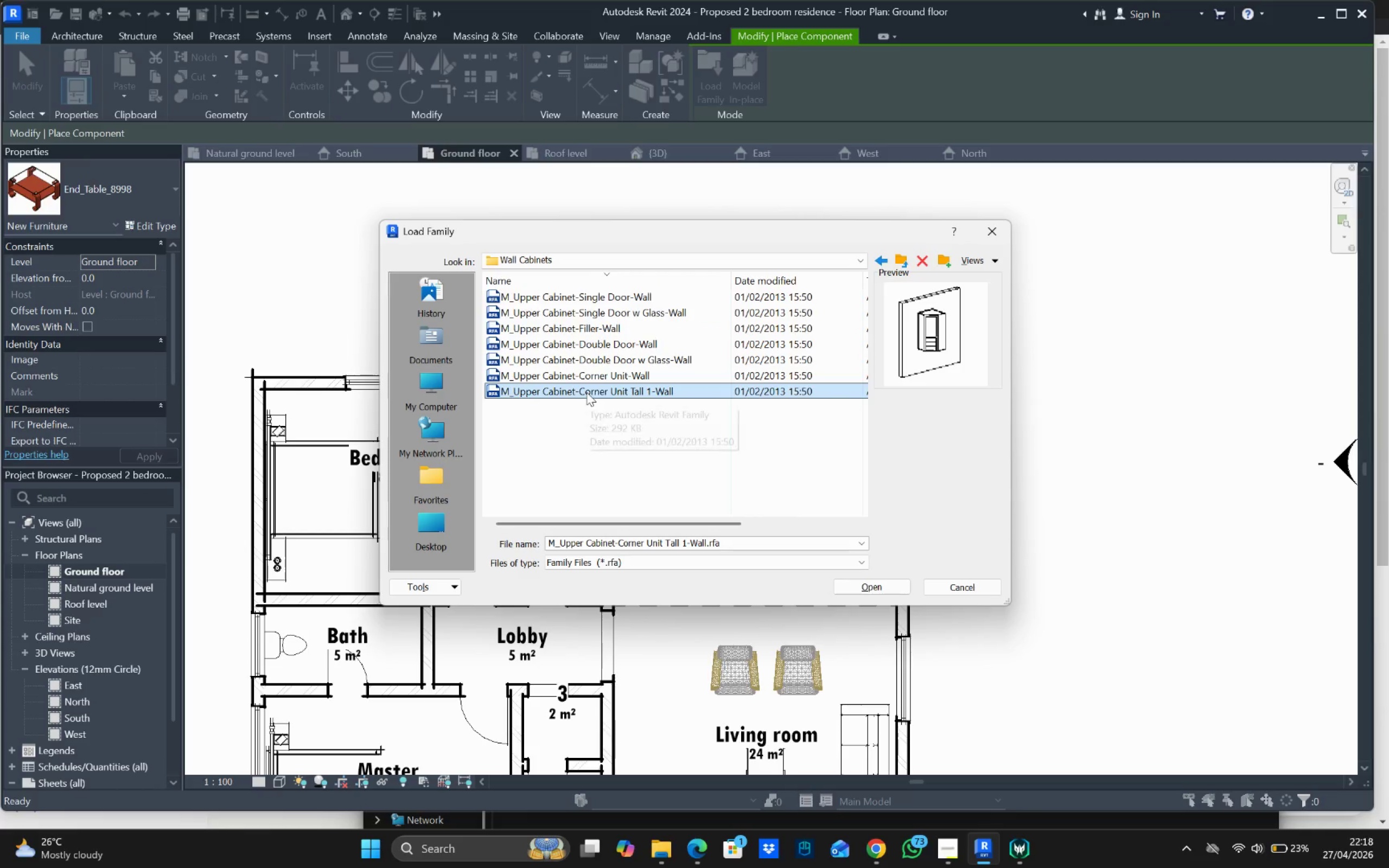 
left_click([586, 378])
 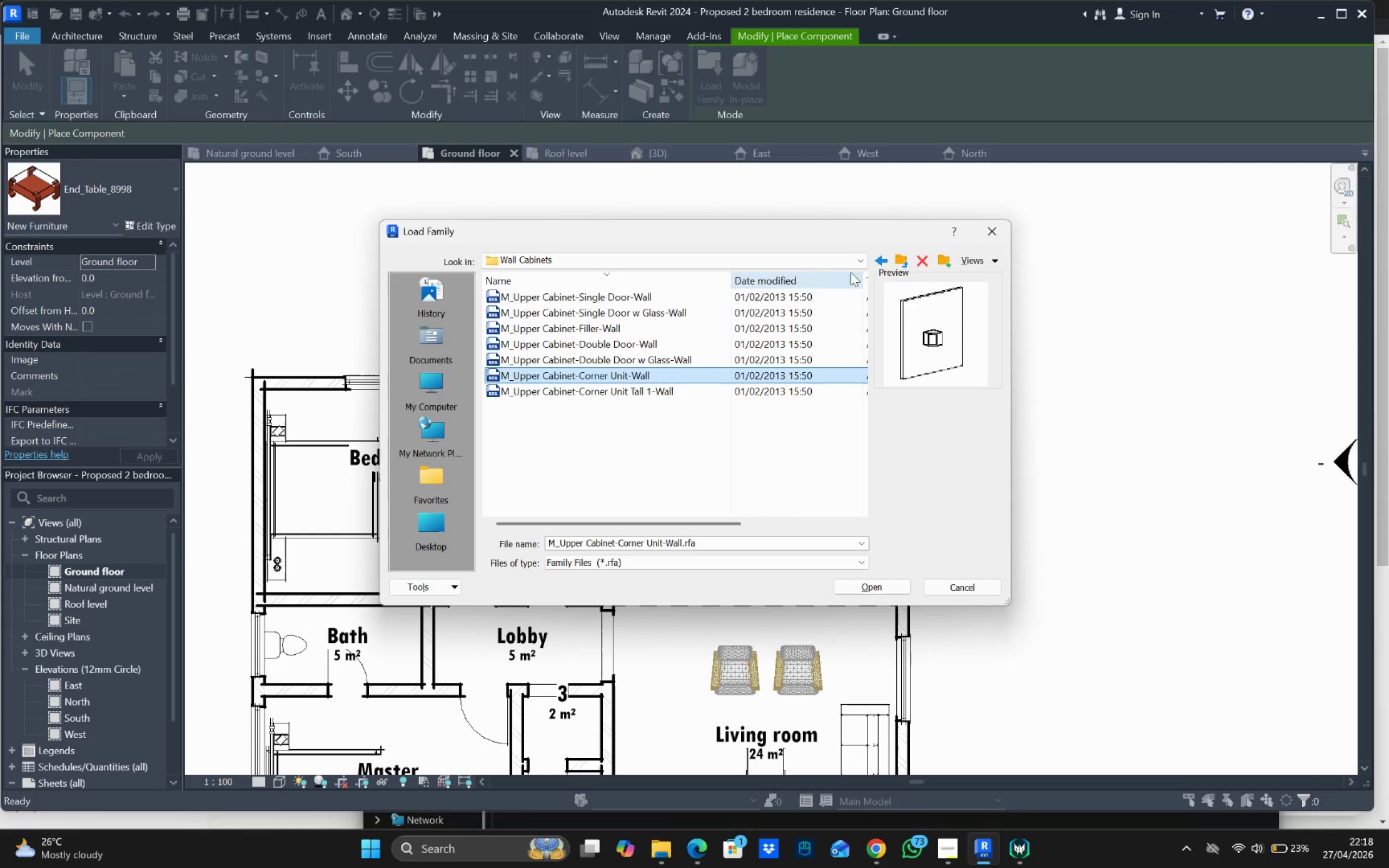 
left_click([891, 260])
 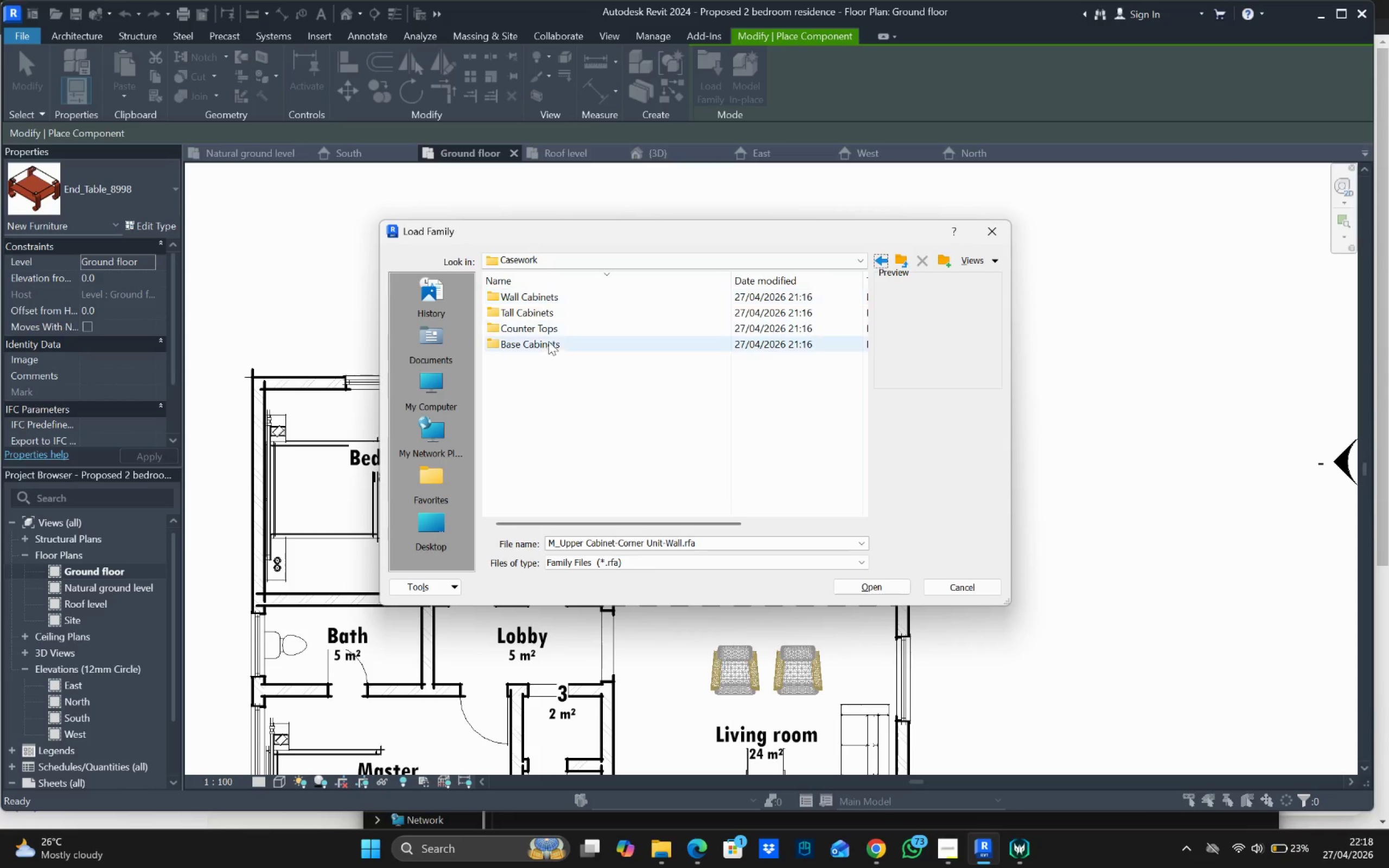 
double_click([545, 344])
 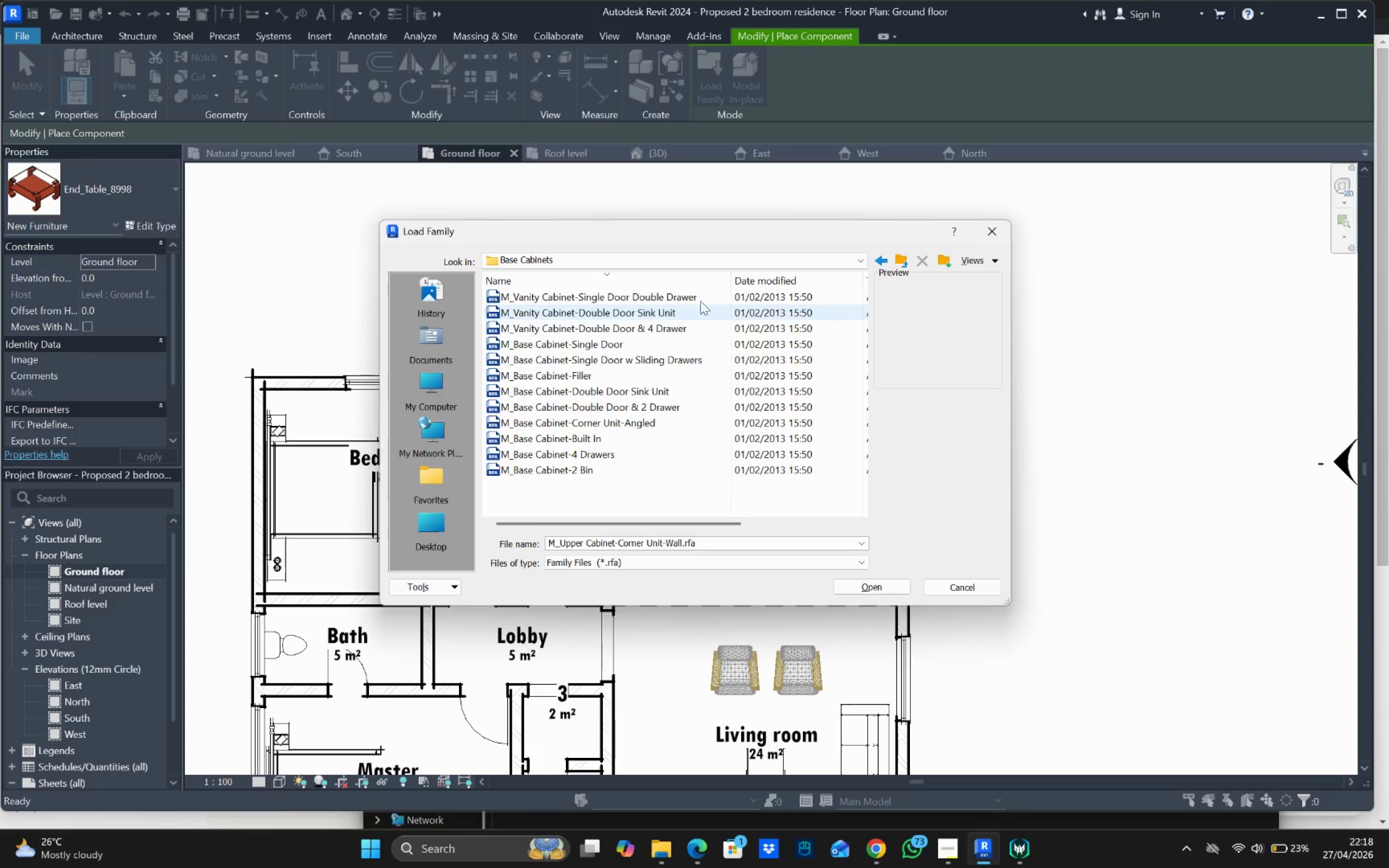 
left_click([566, 297])
 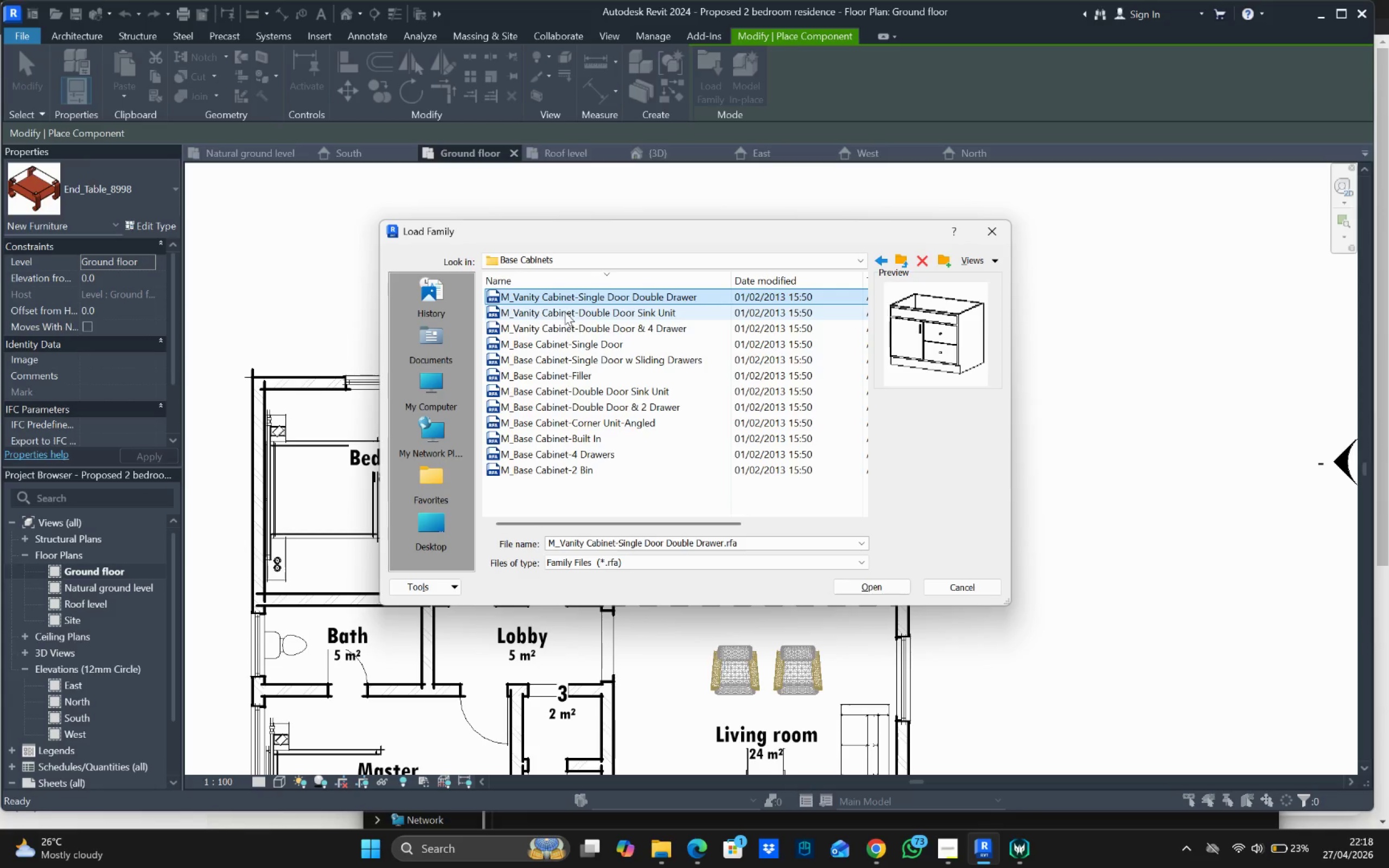 
left_click([565, 314])
 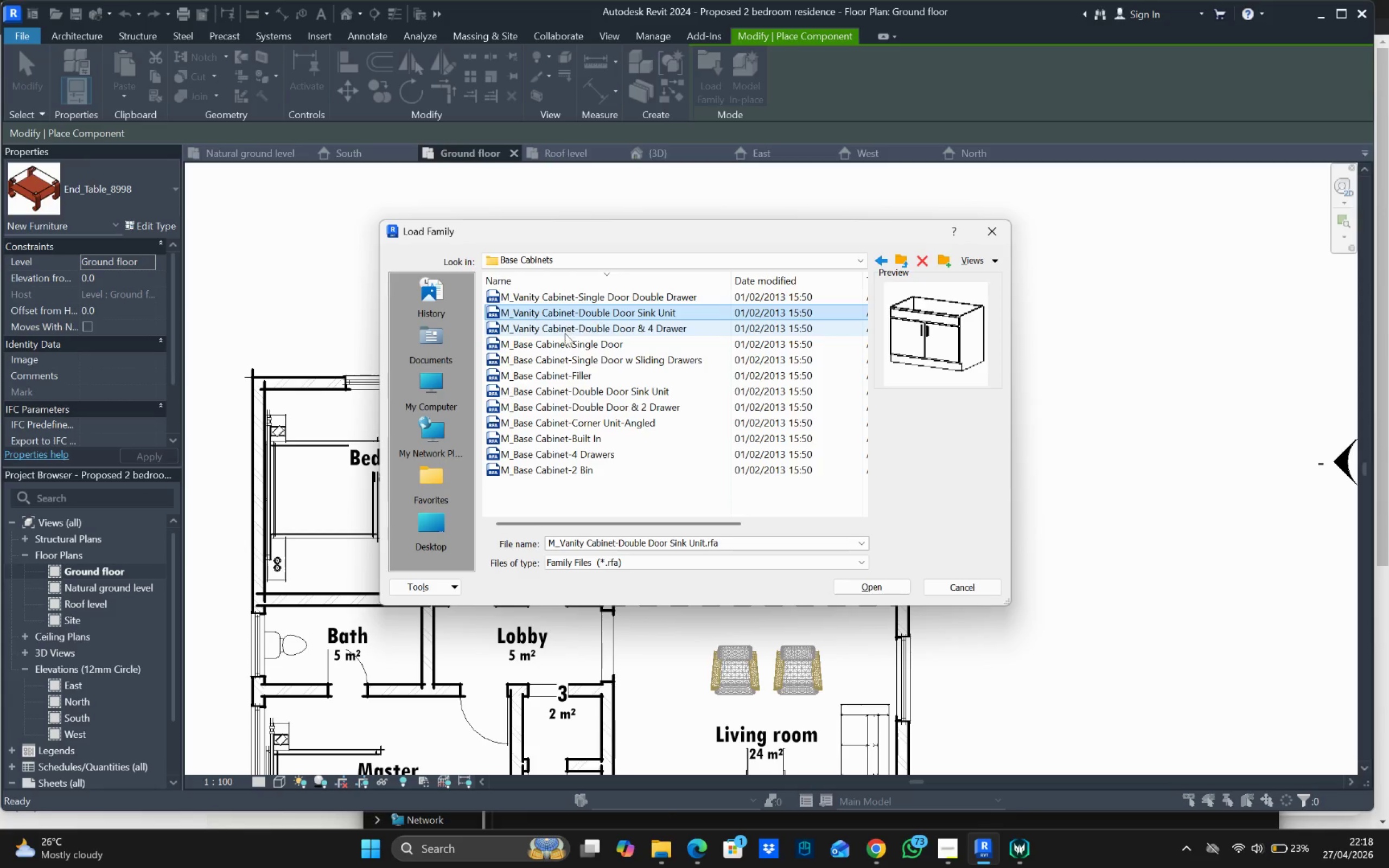 
left_click([565, 339])
 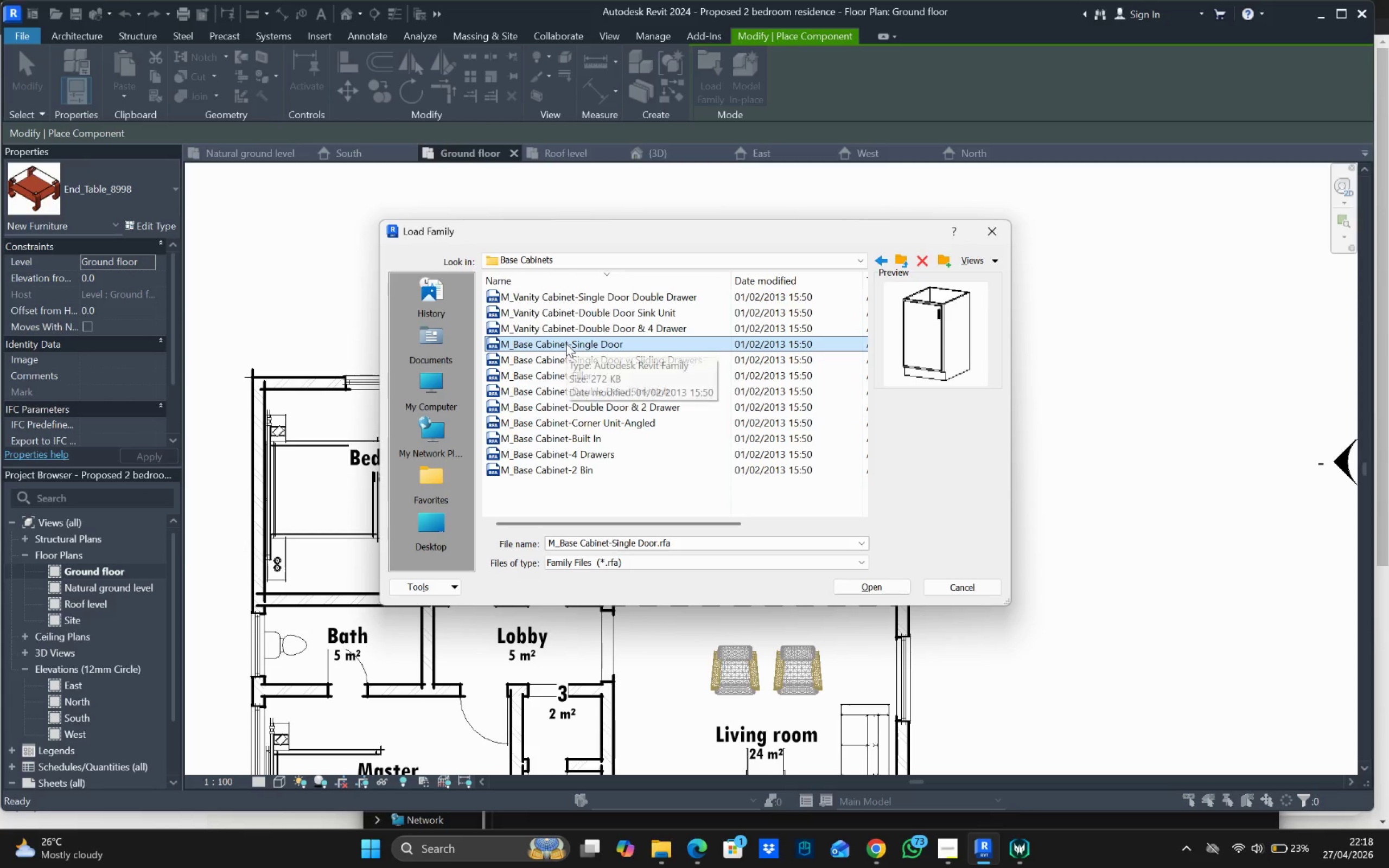 
left_click([562, 360])
 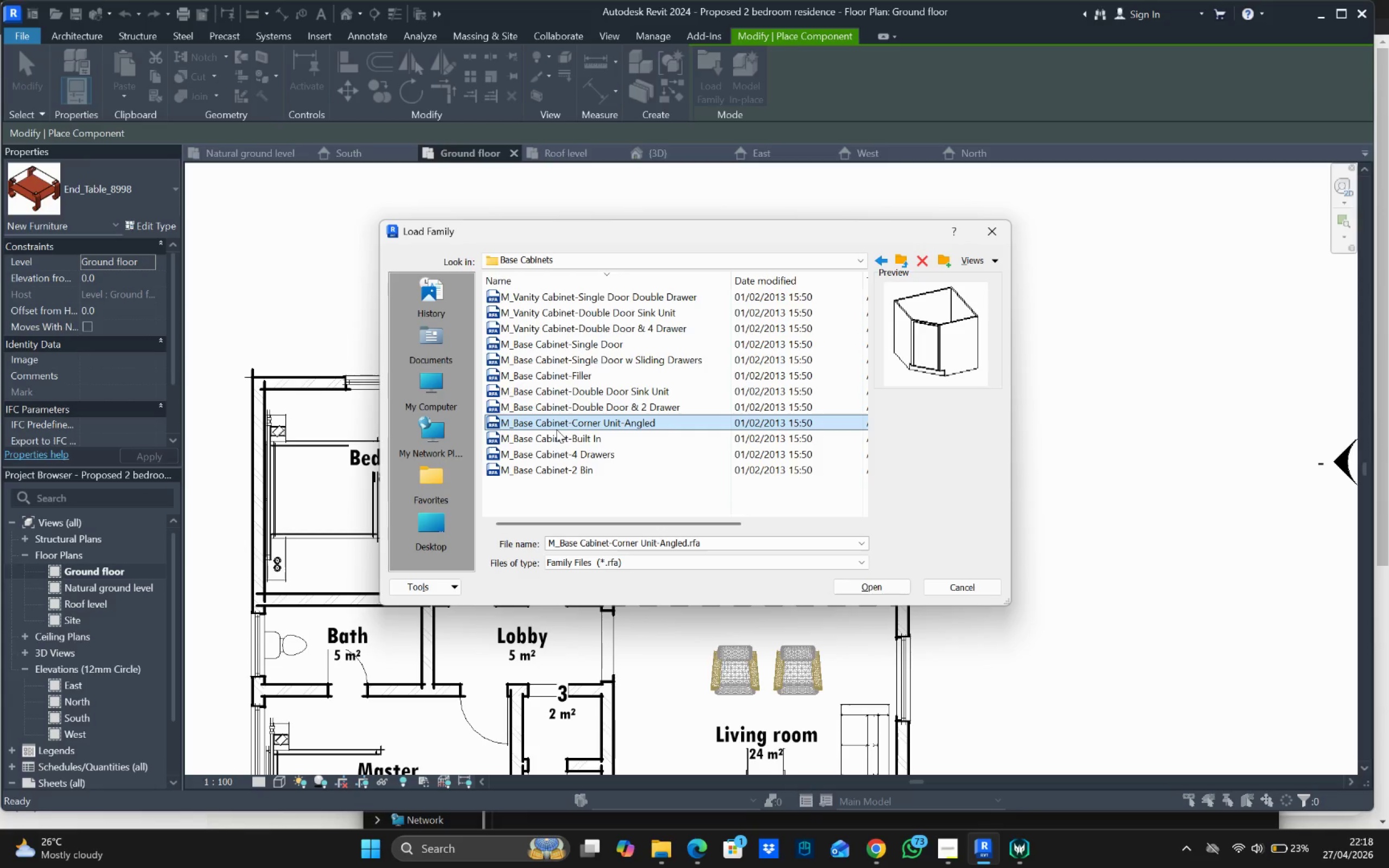 
left_click([555, 448])
 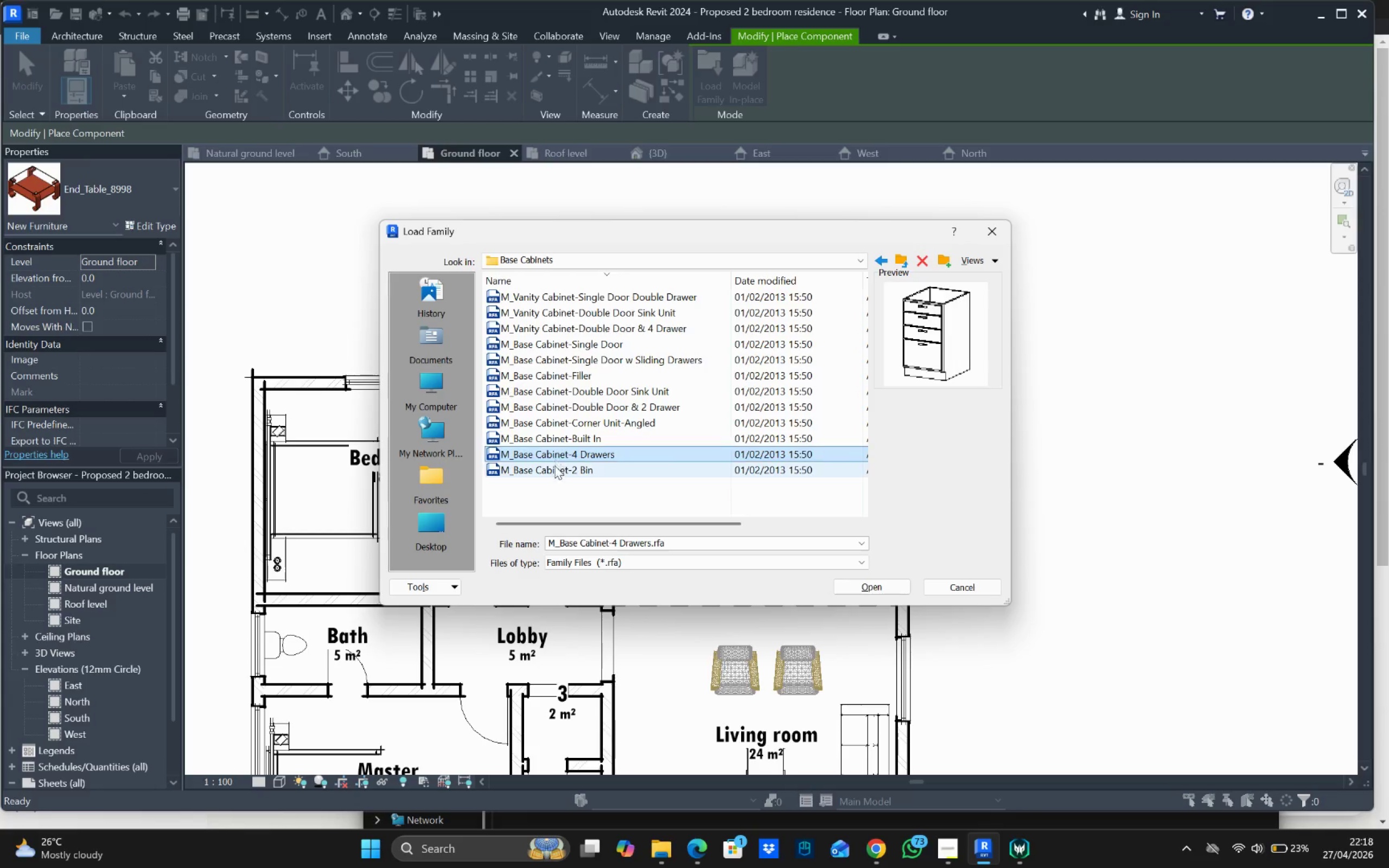 
left_click([554, 466])
 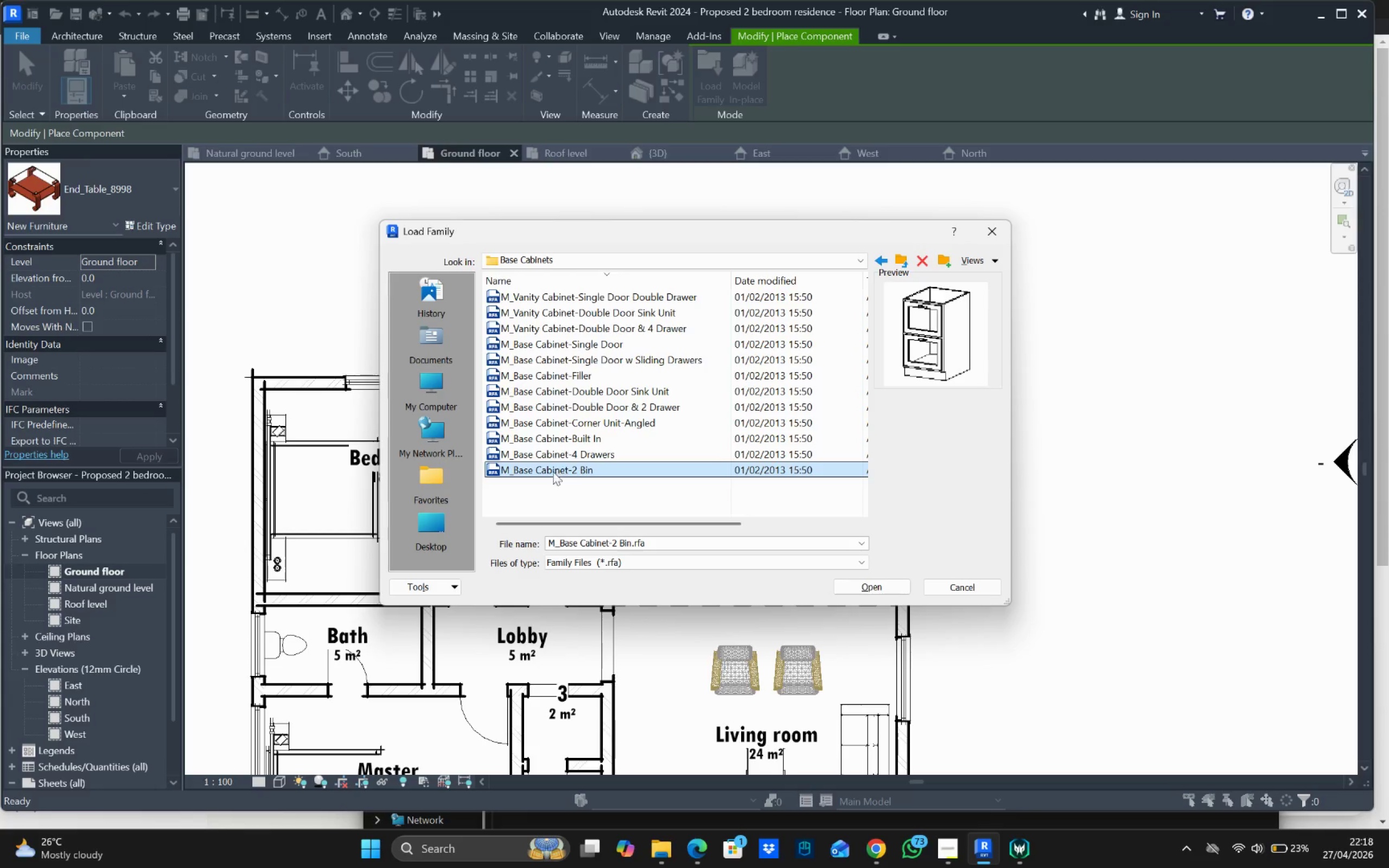 
mouse_move([551, 461])
 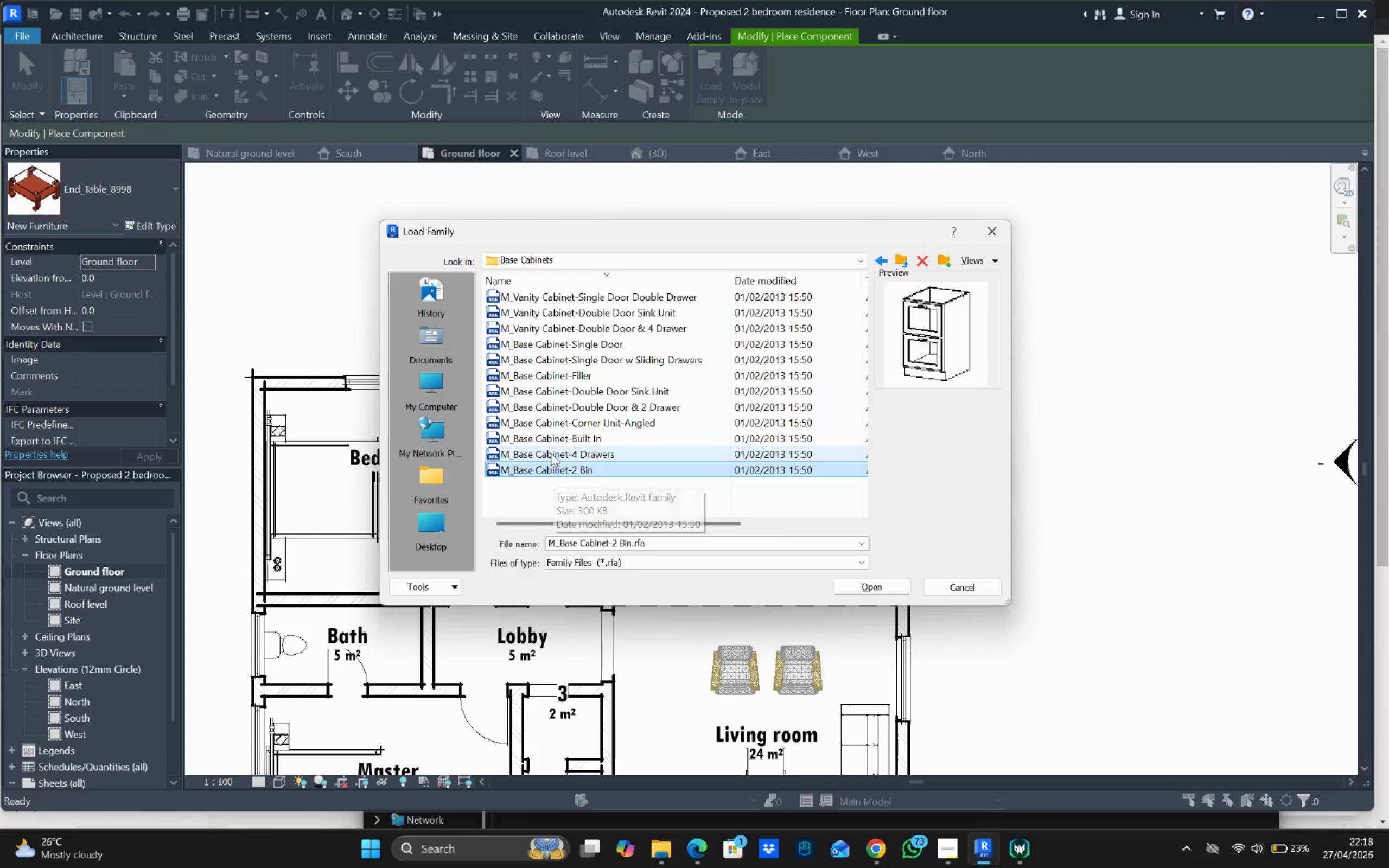 
left_click([551, 453])
 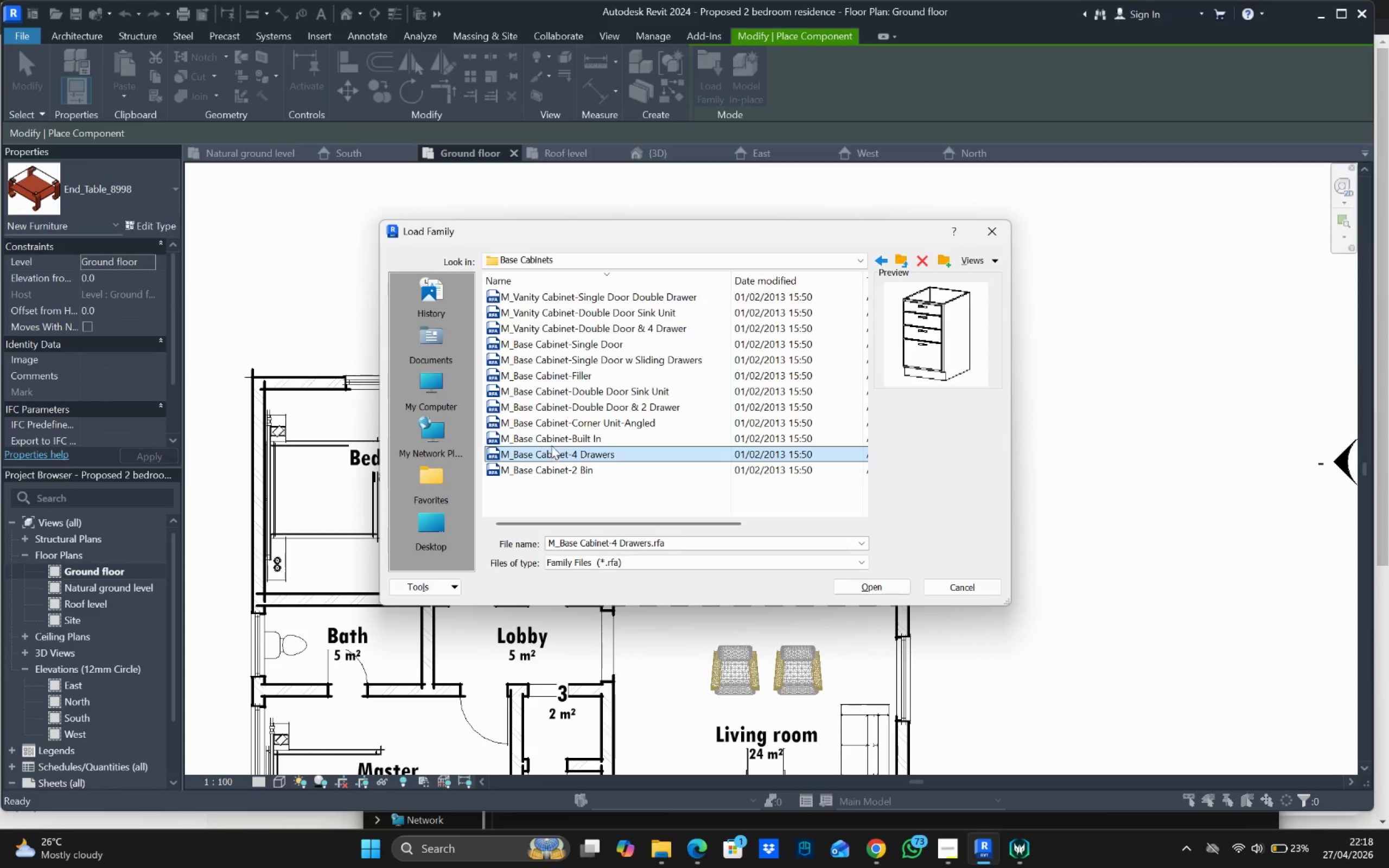 
left_click([552, 437])
 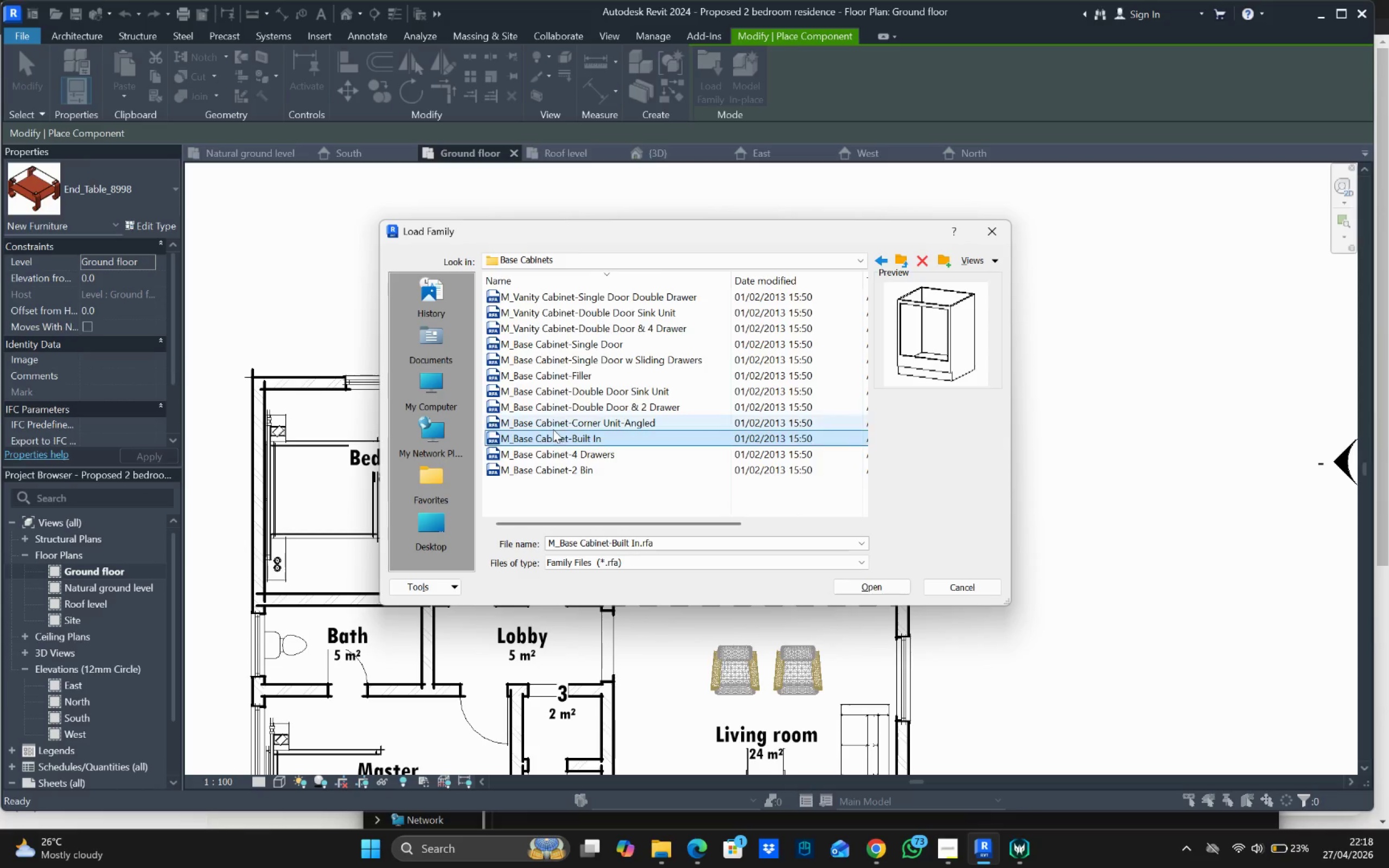 
left_click([553, 422])
 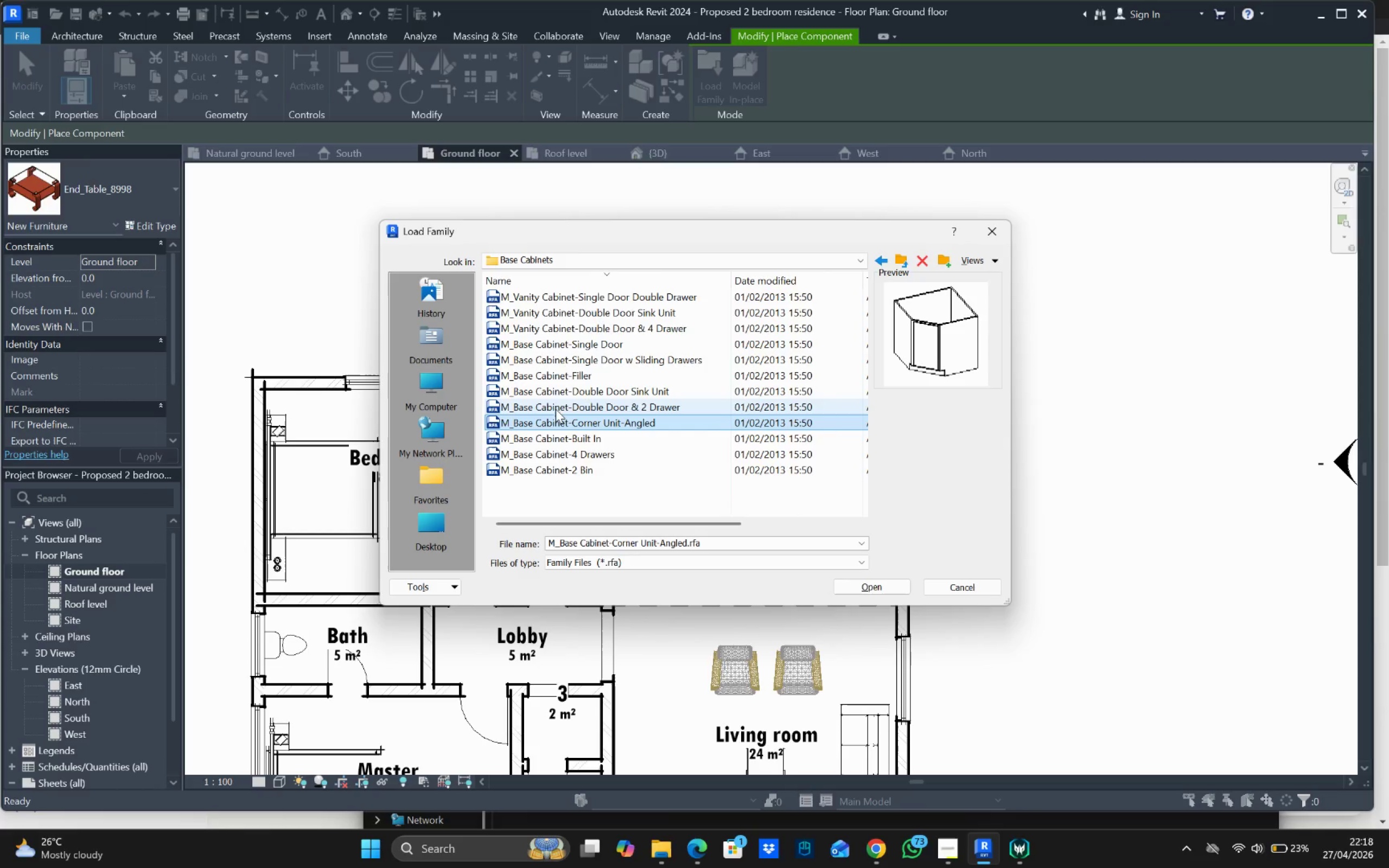 
left_click([557, 397])
 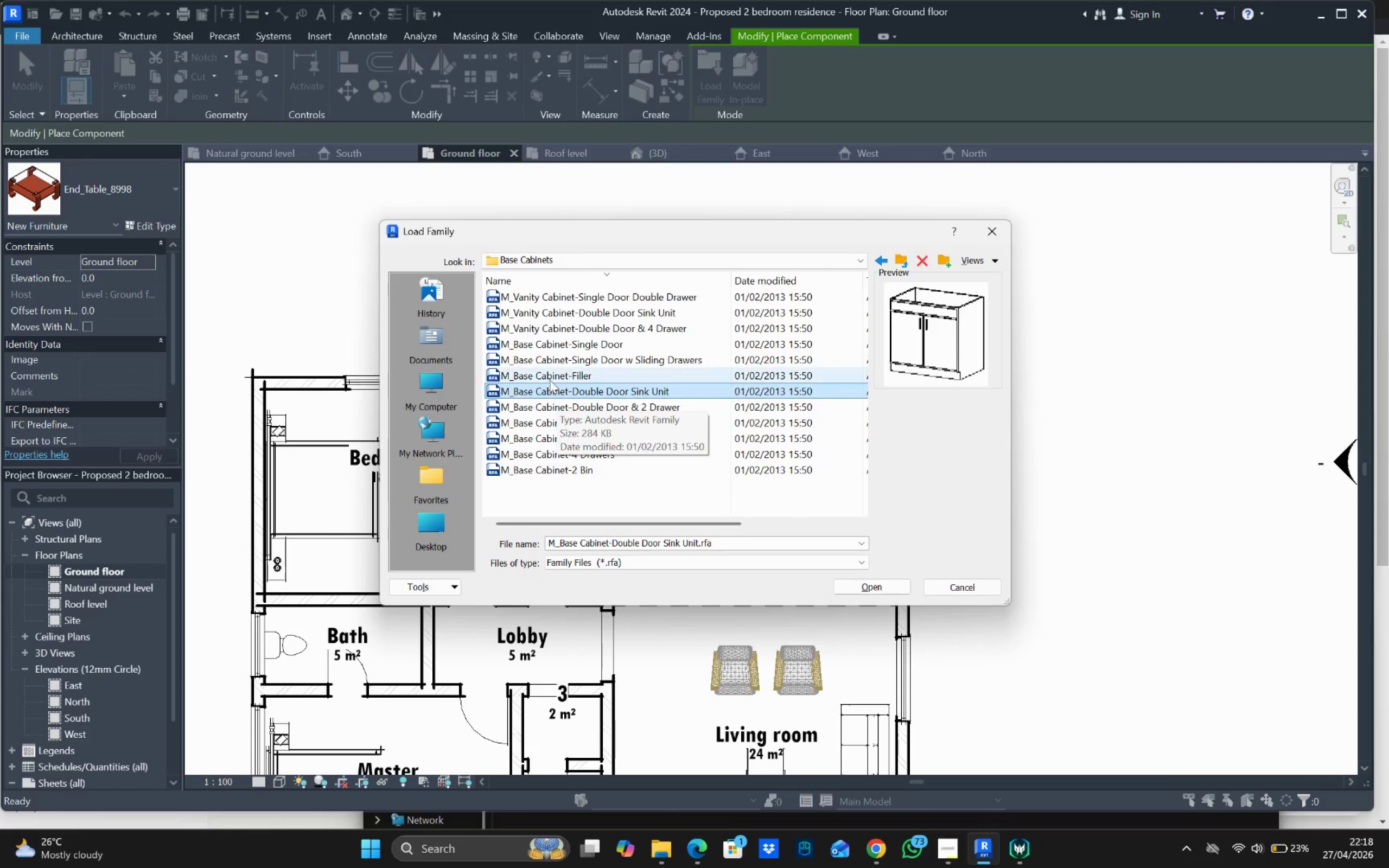 
left_click([550, 375])
 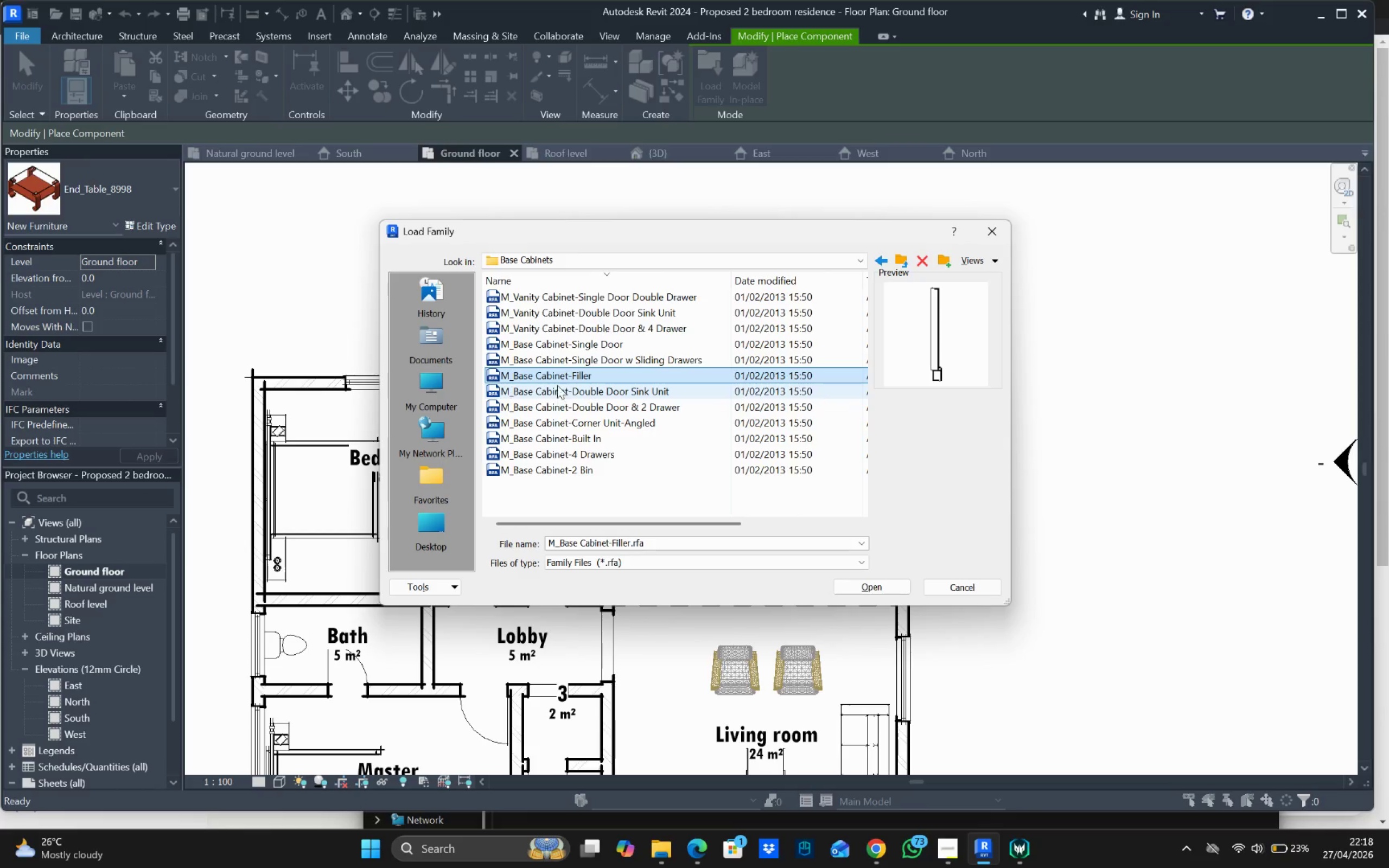 
left_click([557, 359])
 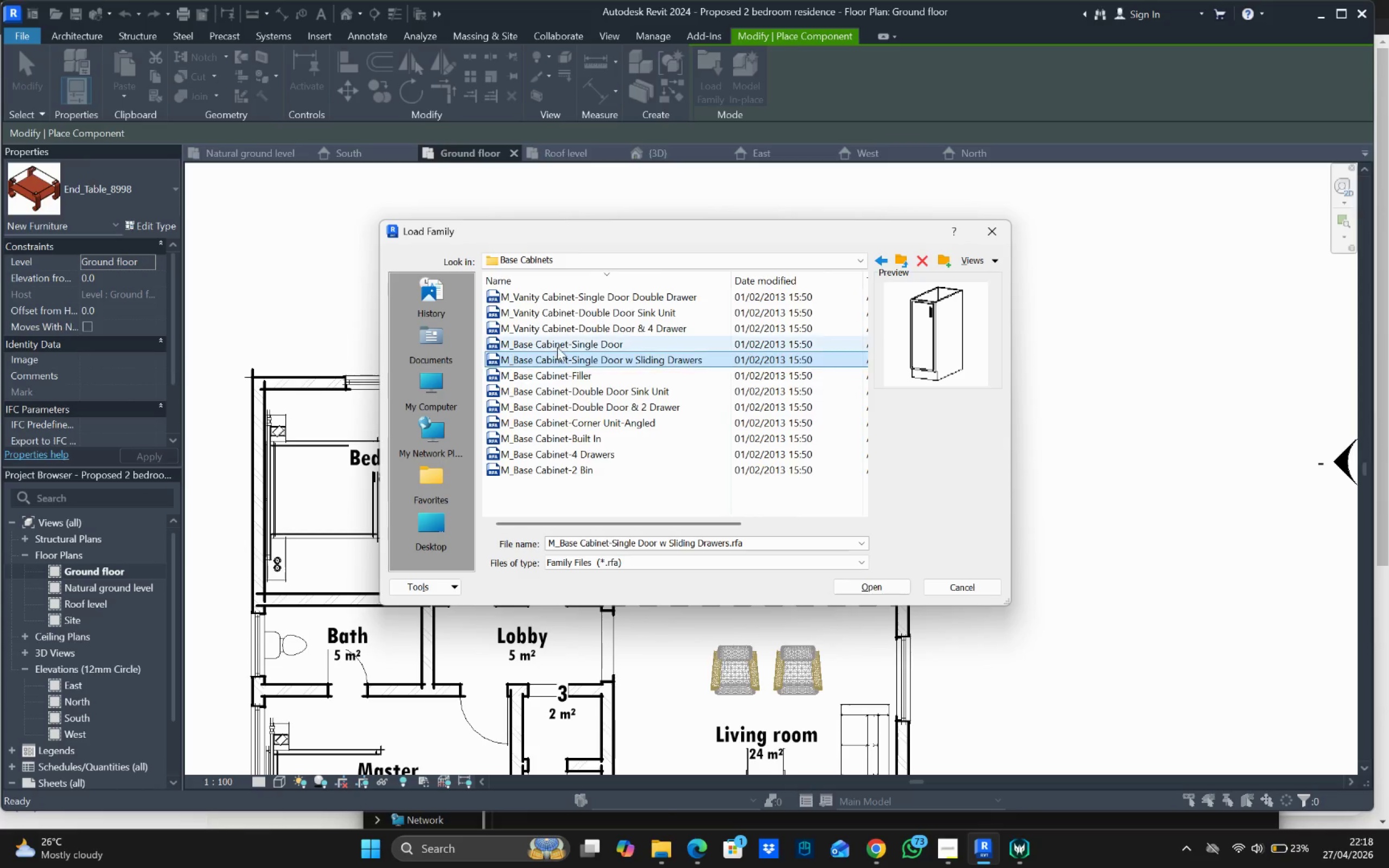 
left_click([559, 344])
 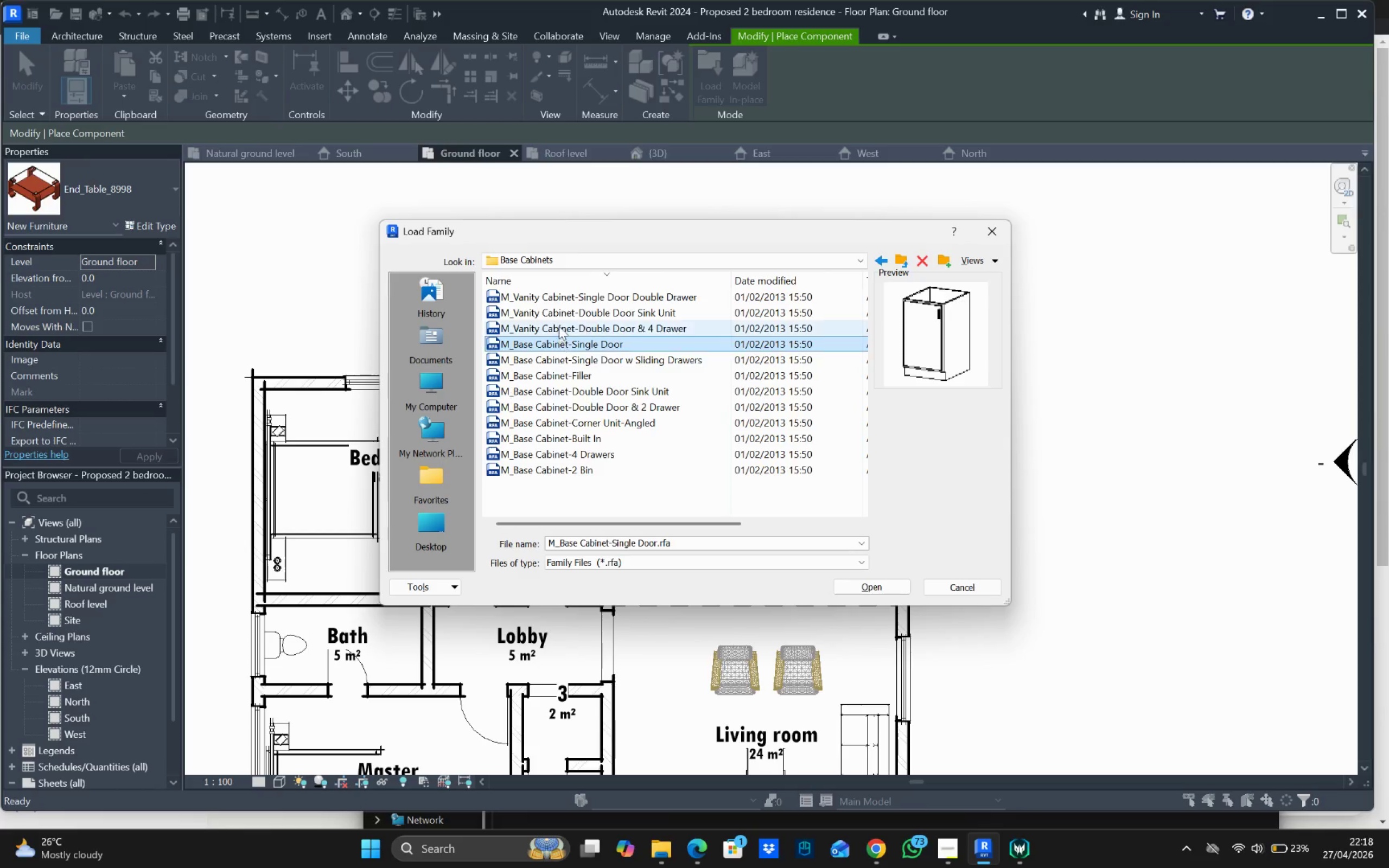 
left_click([559, 317])
 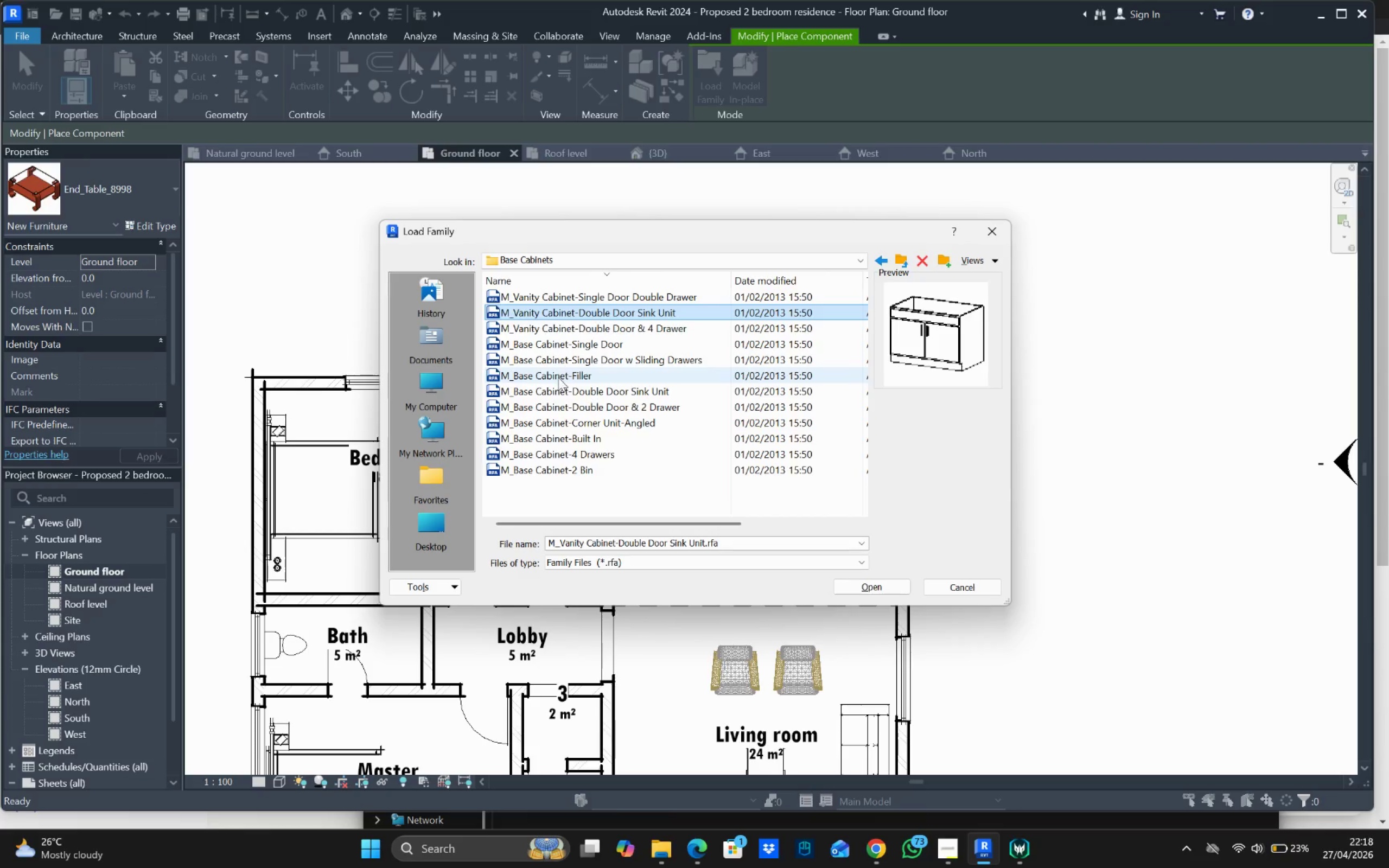 
left_click([558, 378])
 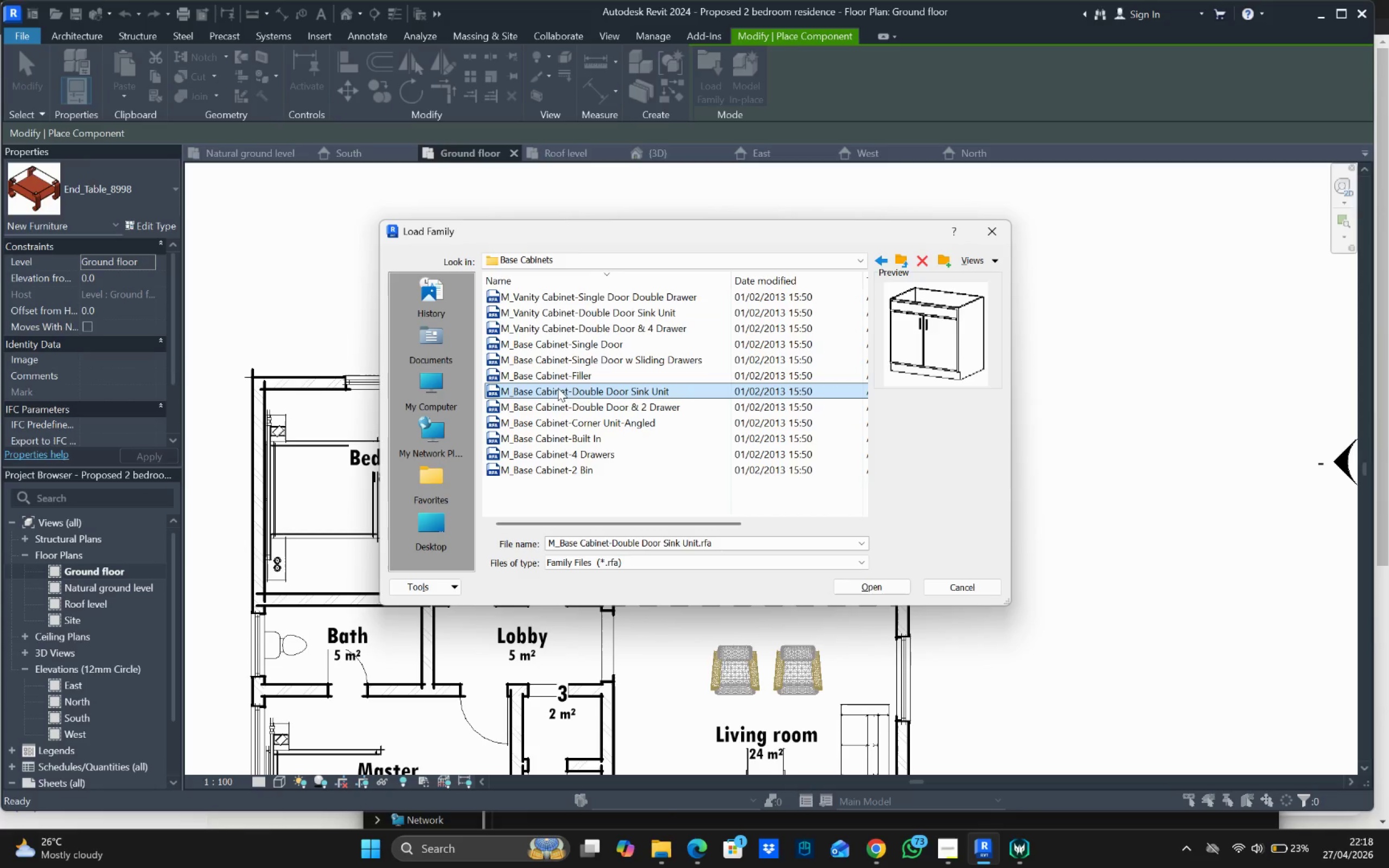 
left_click([882, 584])
 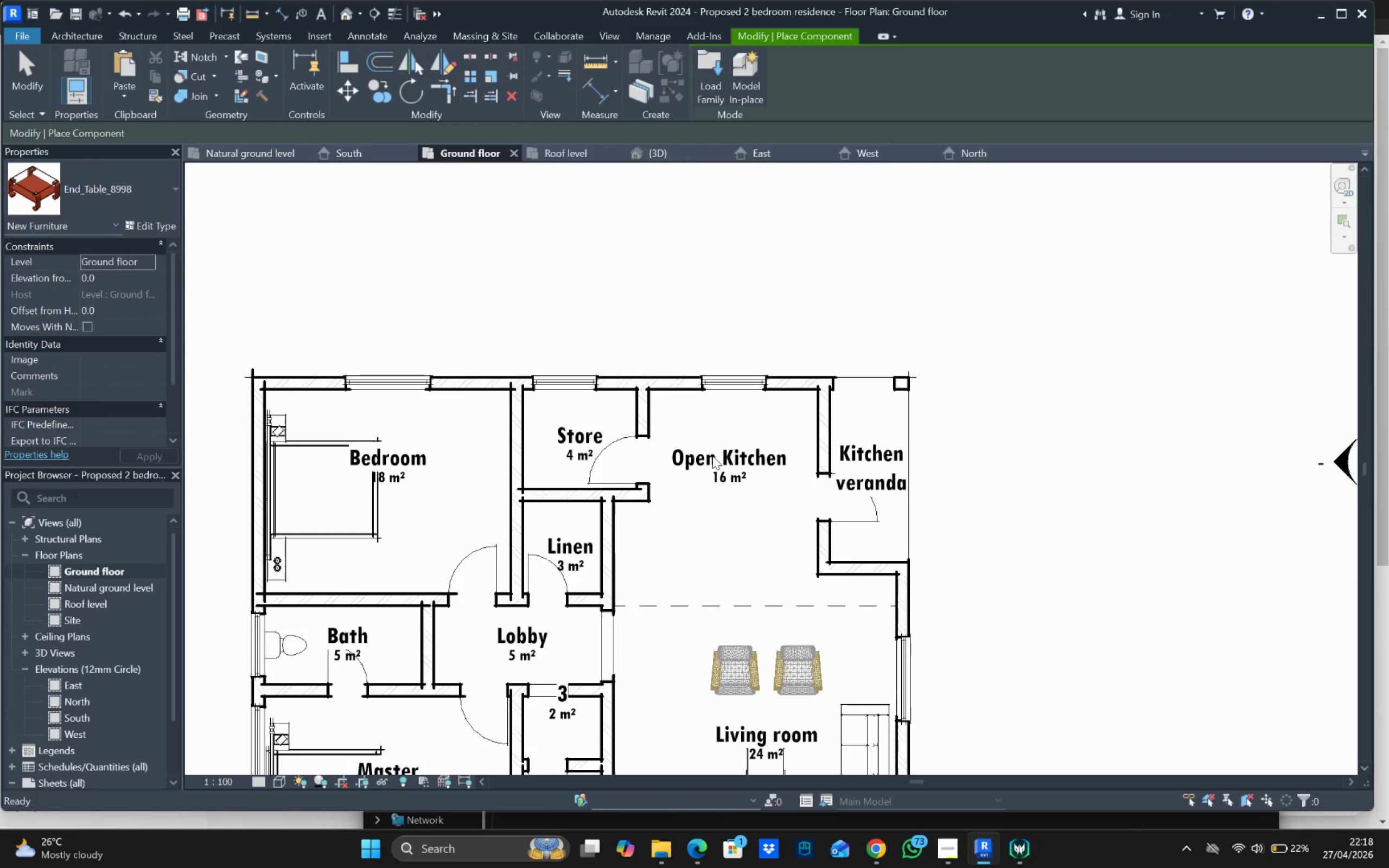 
scroll: coordinate [786, 398], scroll_direction: up, amount: 3.0
 